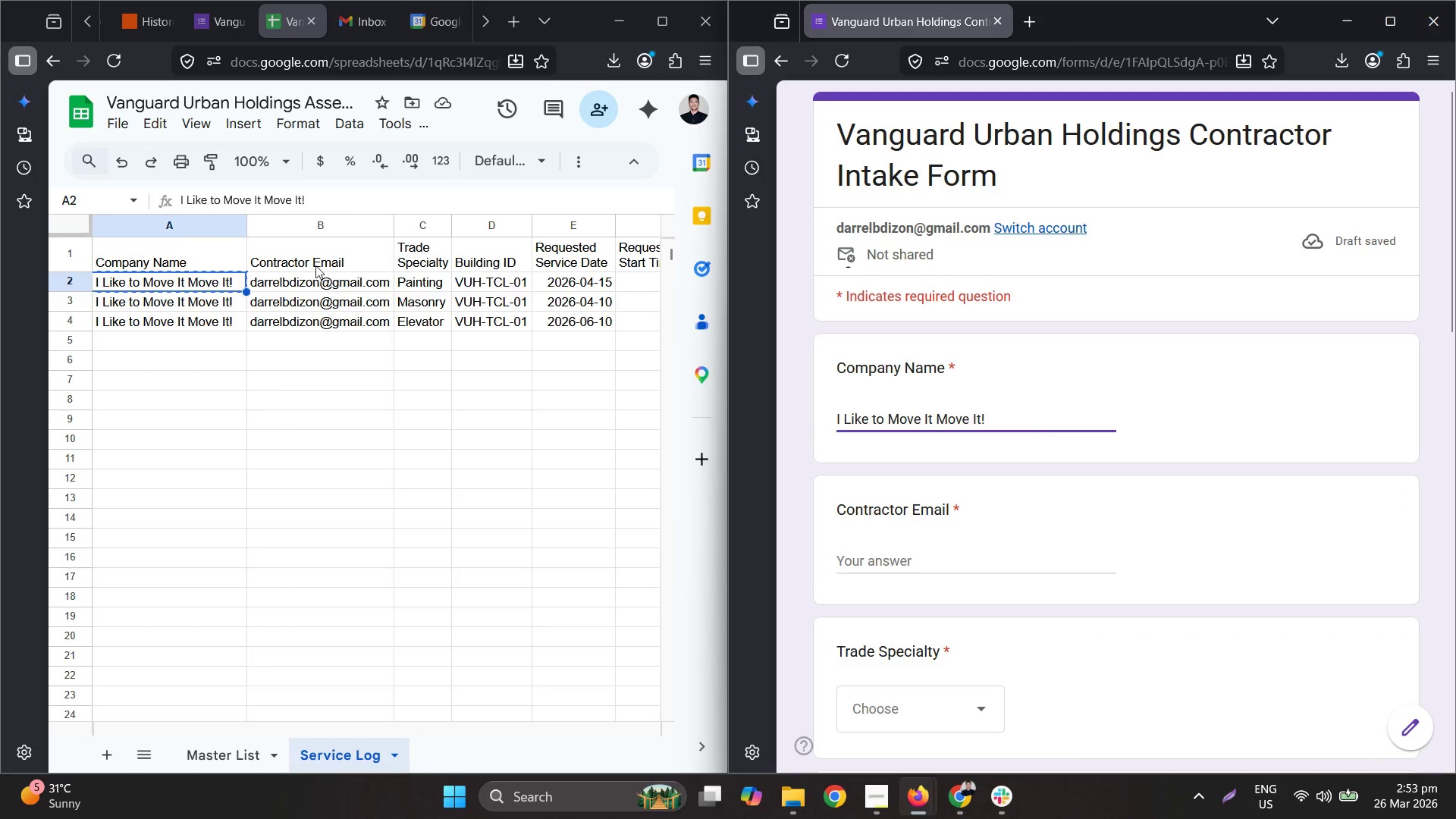 
double_click([326, 272])
 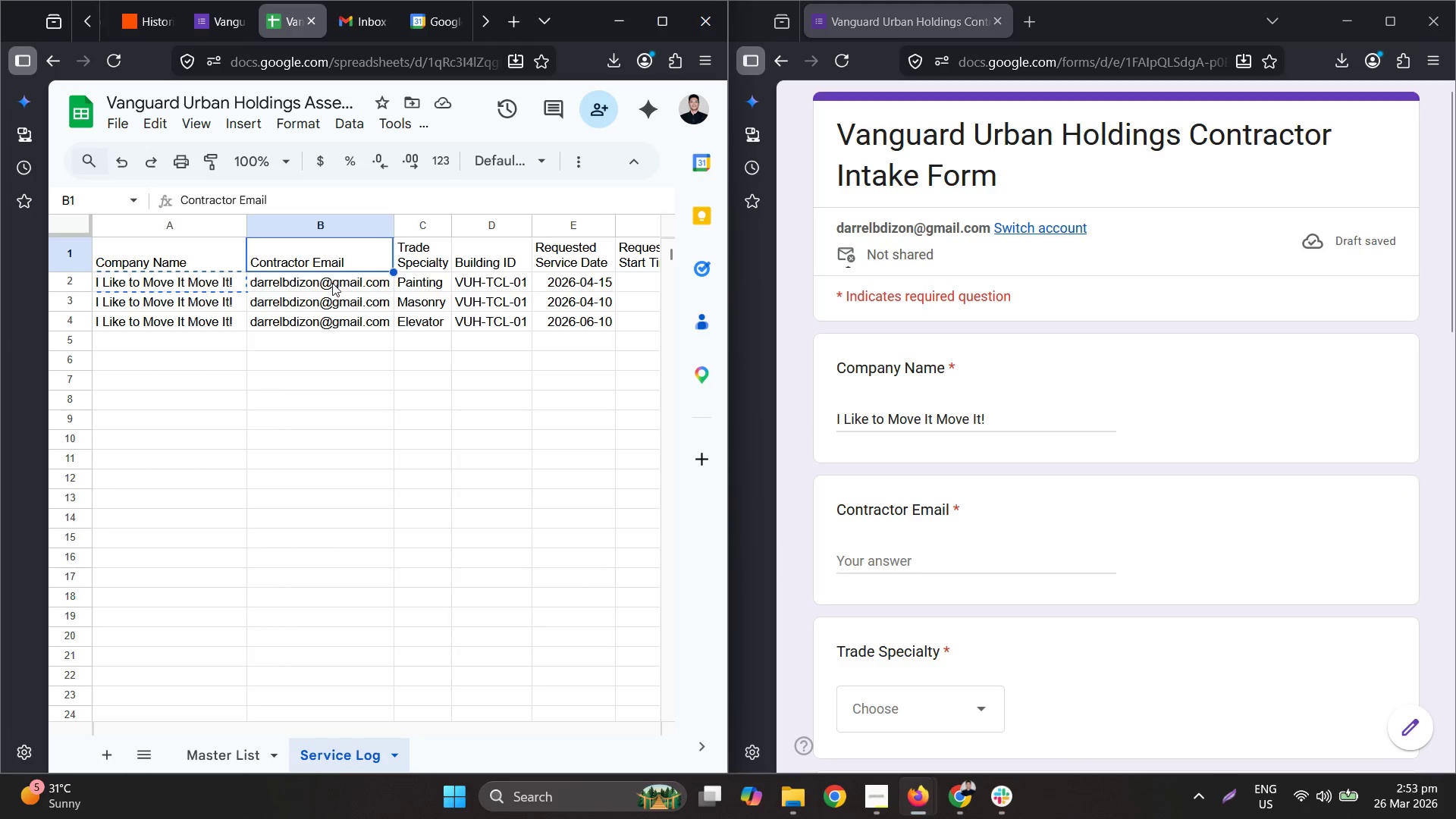 
key(Control+ControlLeft)
 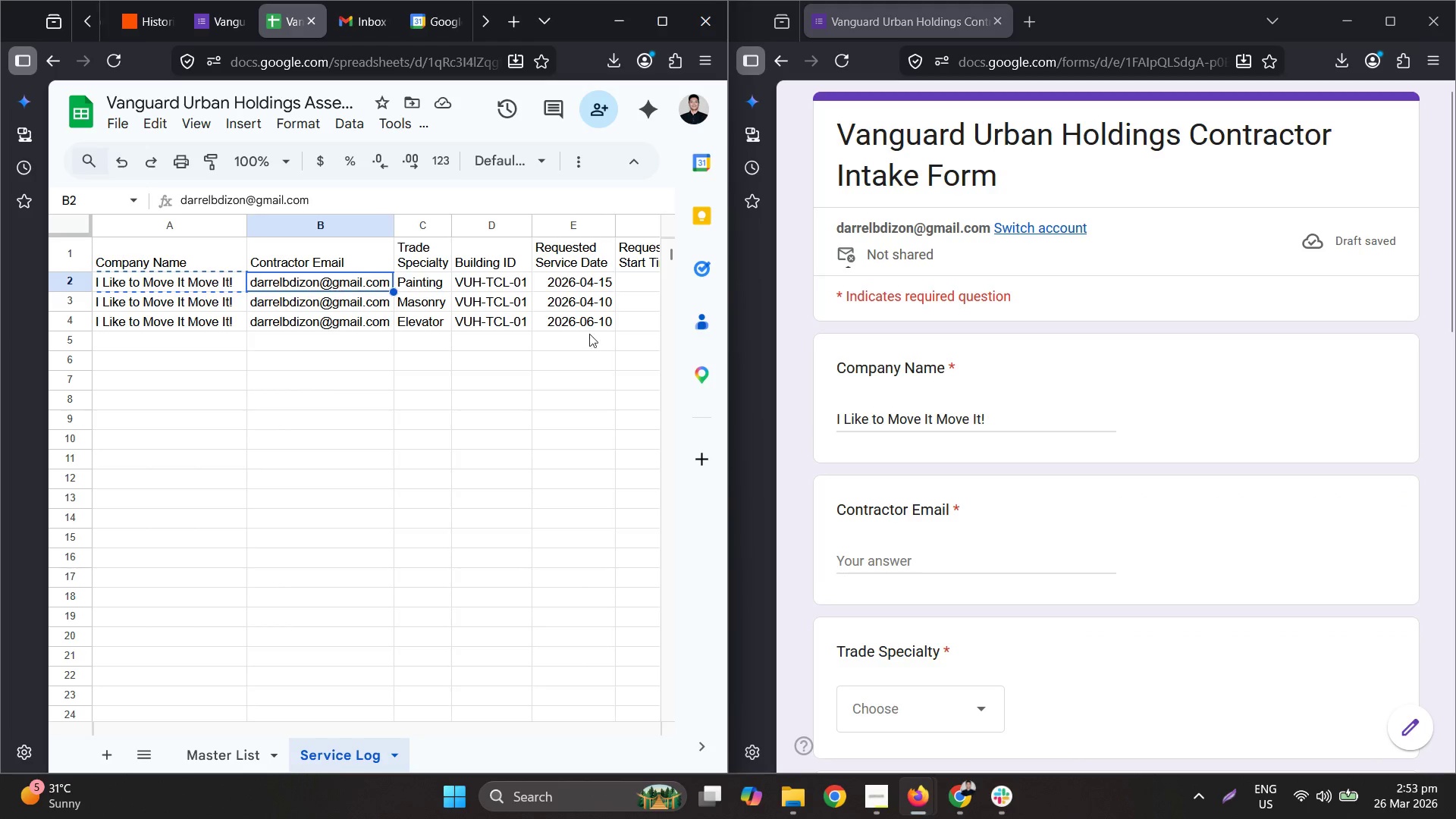 
key(Control+C)
 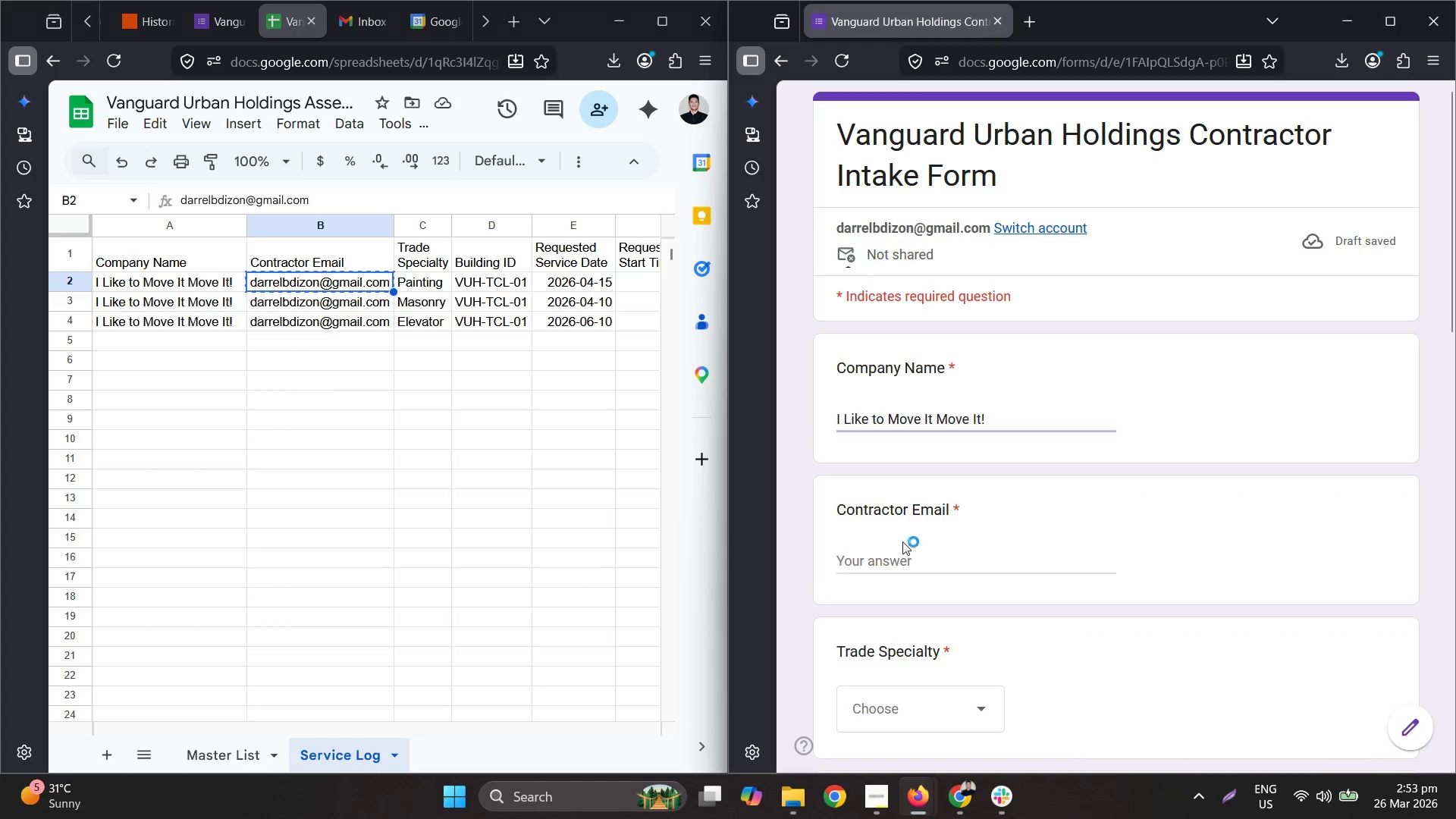 
key(Control+ControlLeft)
 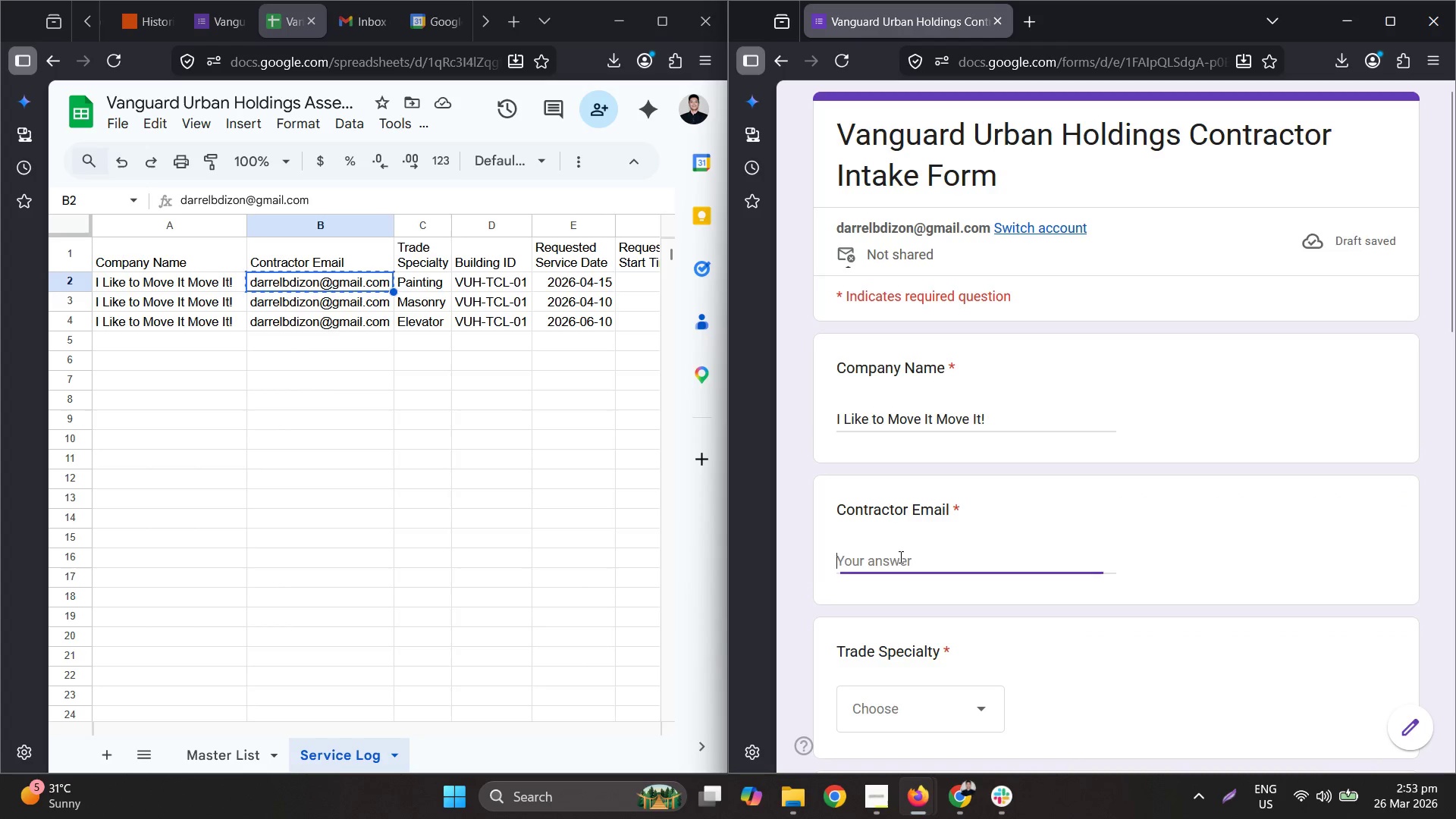 
key(Control+V)
 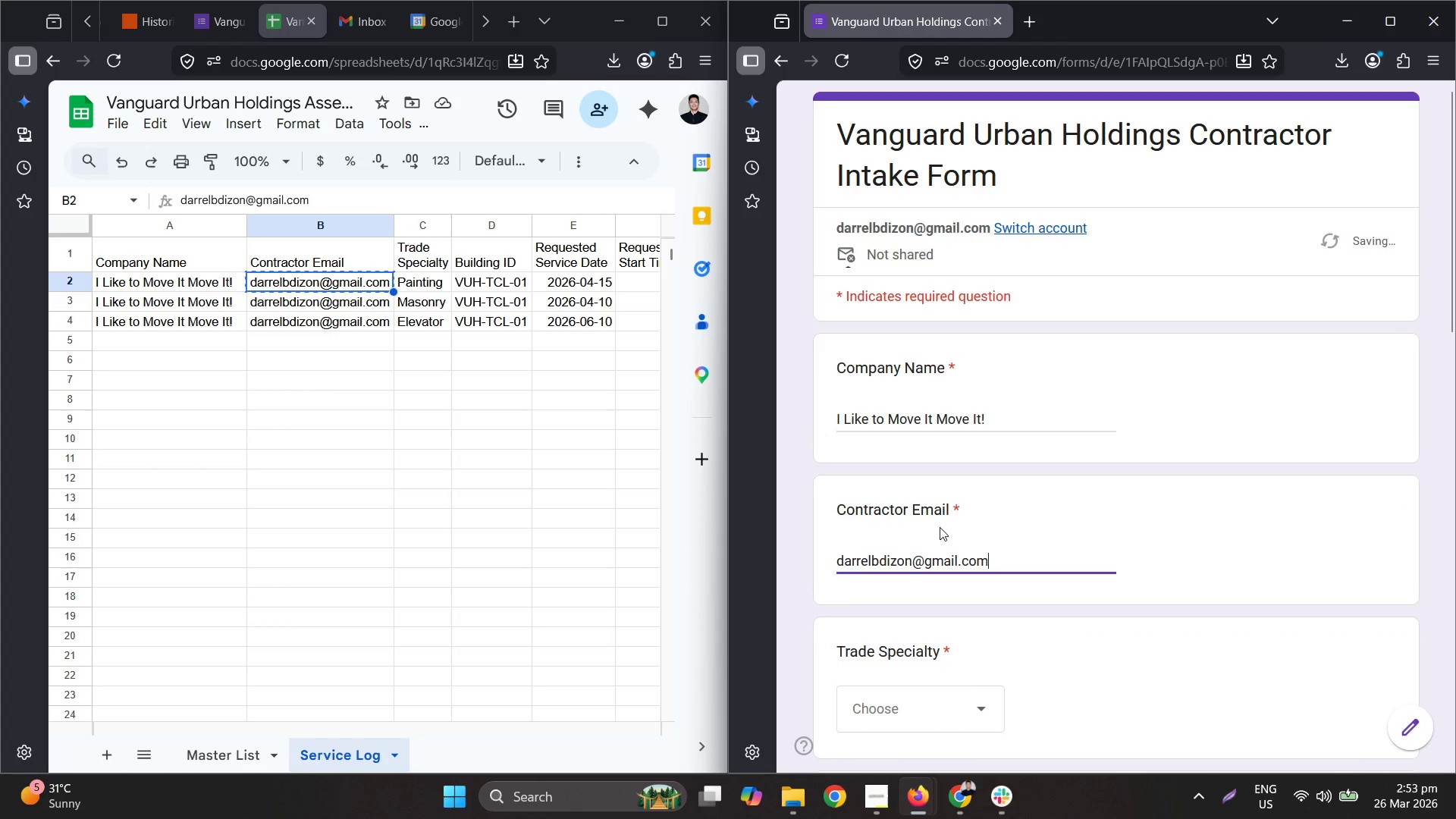 
scroll: coordinate [942, 528], scroll_direction: down, amount: 3.0
 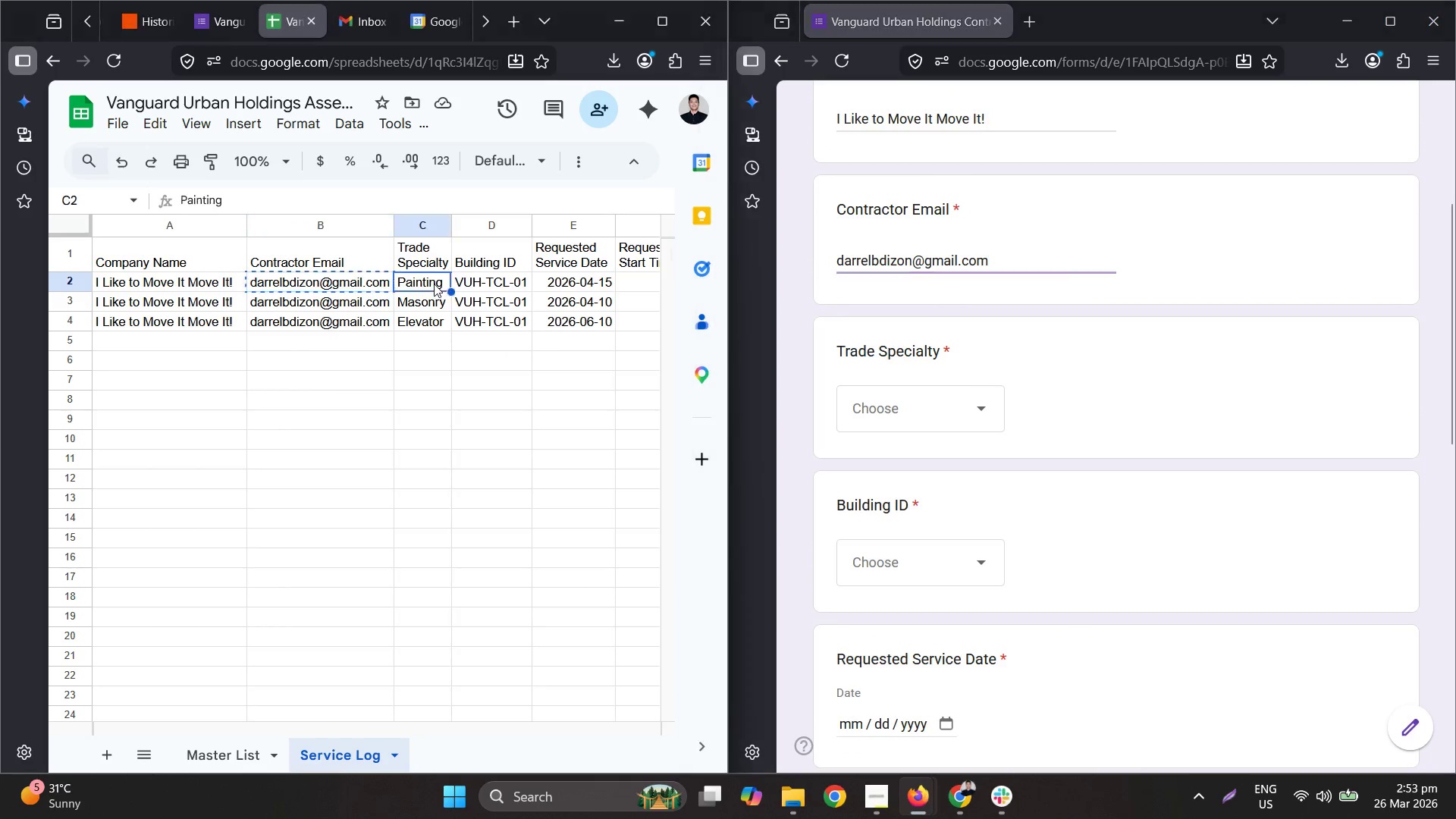 
hold_key(key=ControlLeft, duration=0.39)
 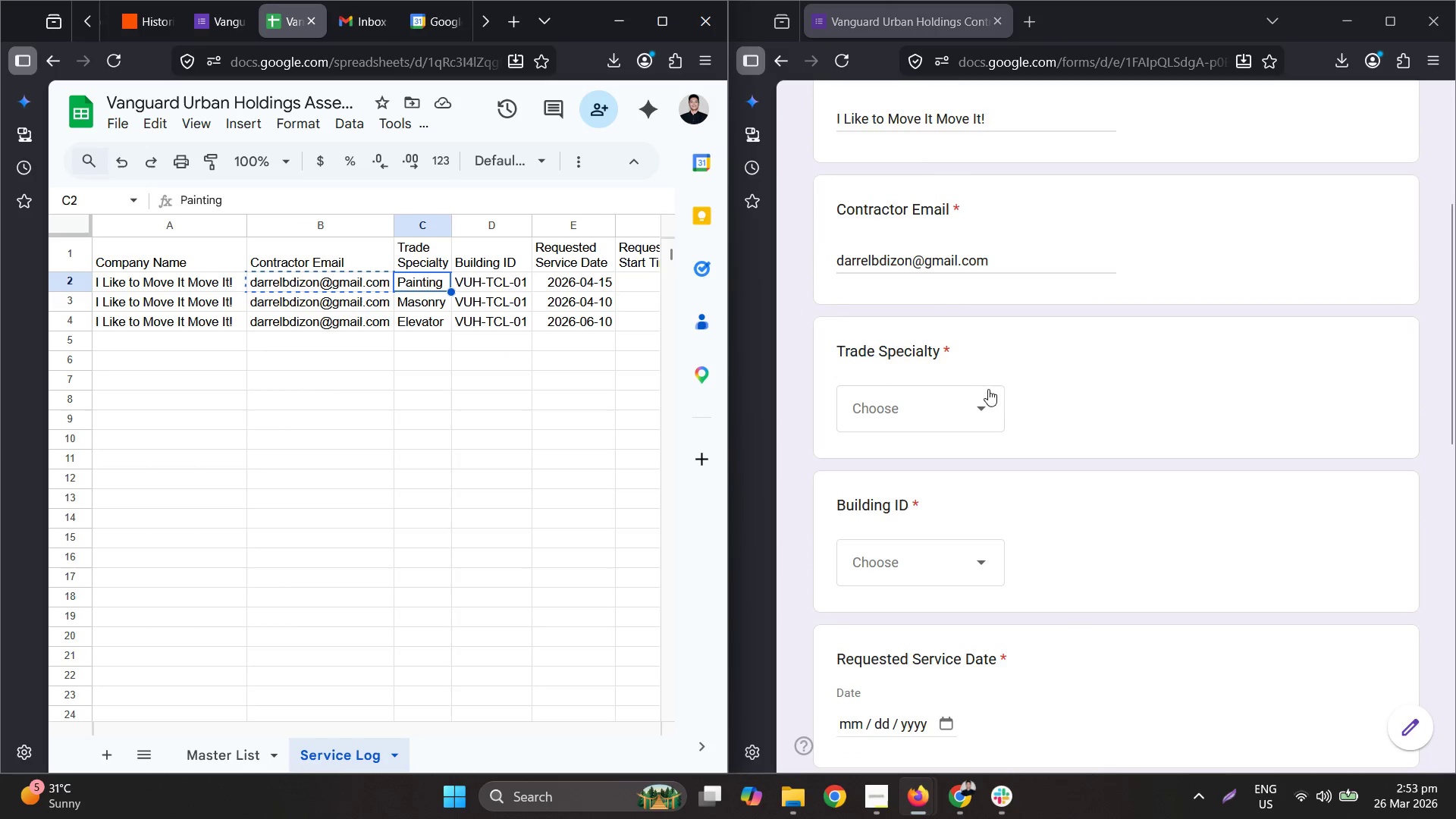 
left_click([918, 403])
 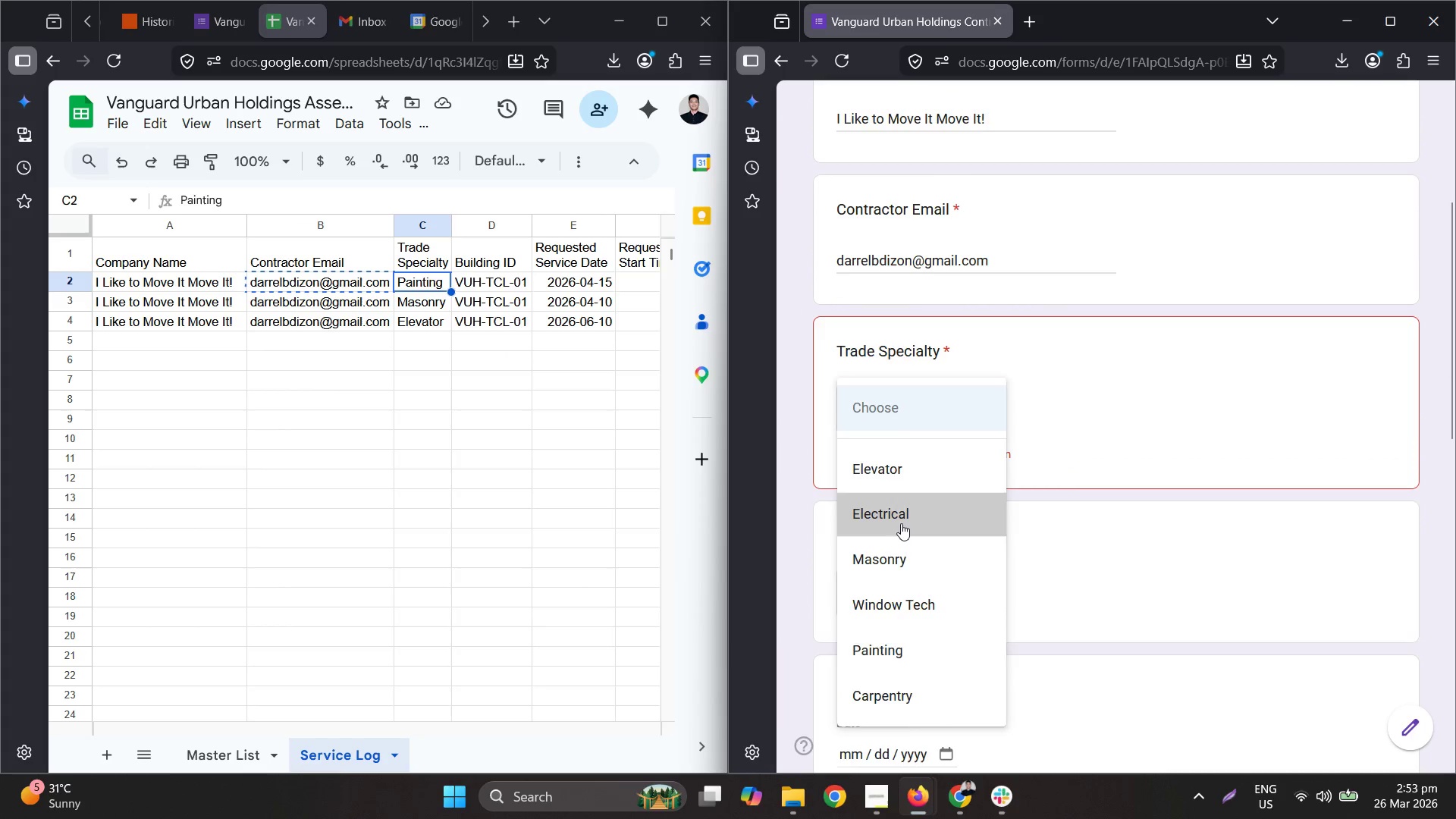 
scroll: coordinate [910, 522], scroll_direction: down, amount: 2.0
 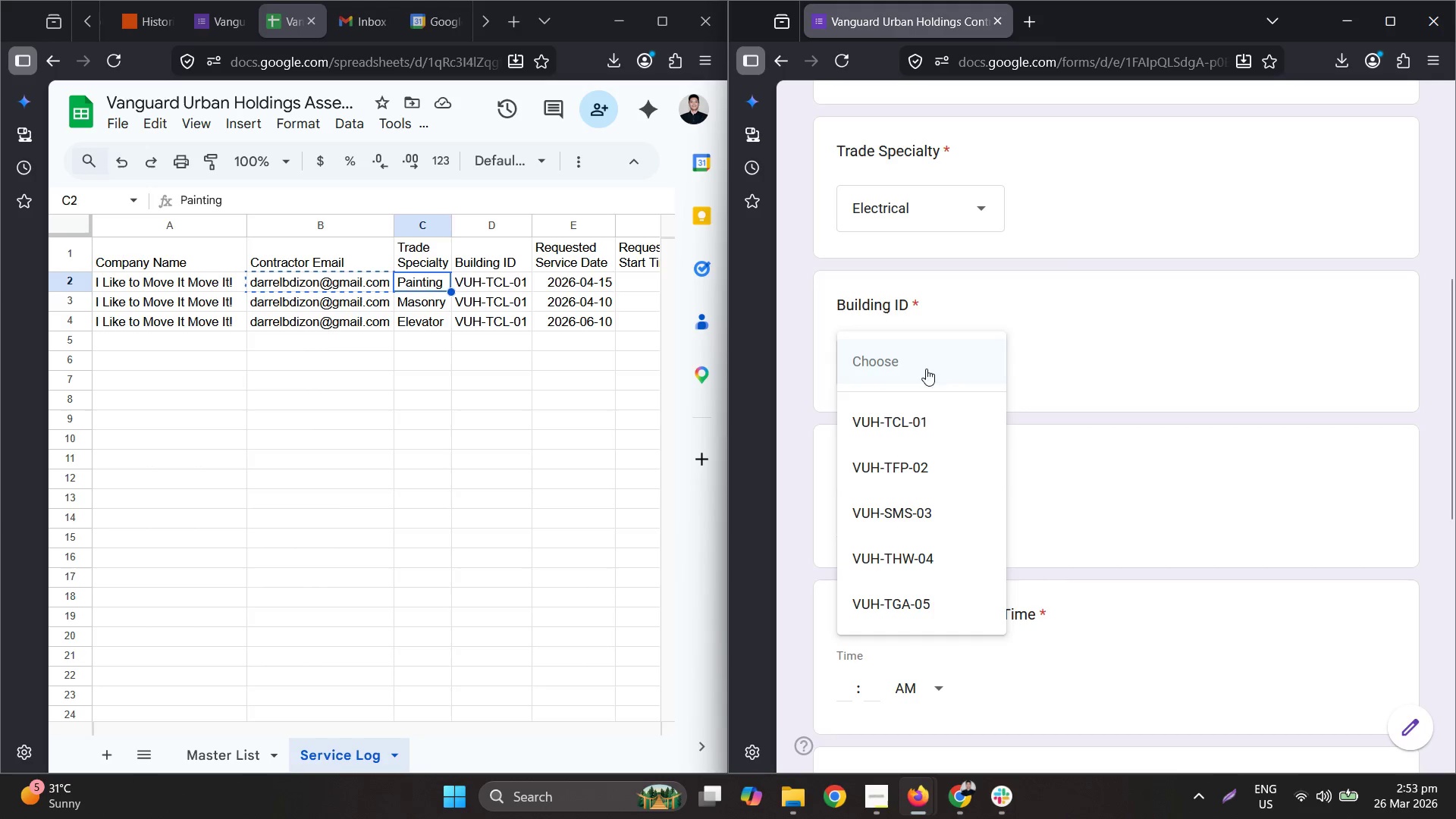 
left_click([918, 431])
 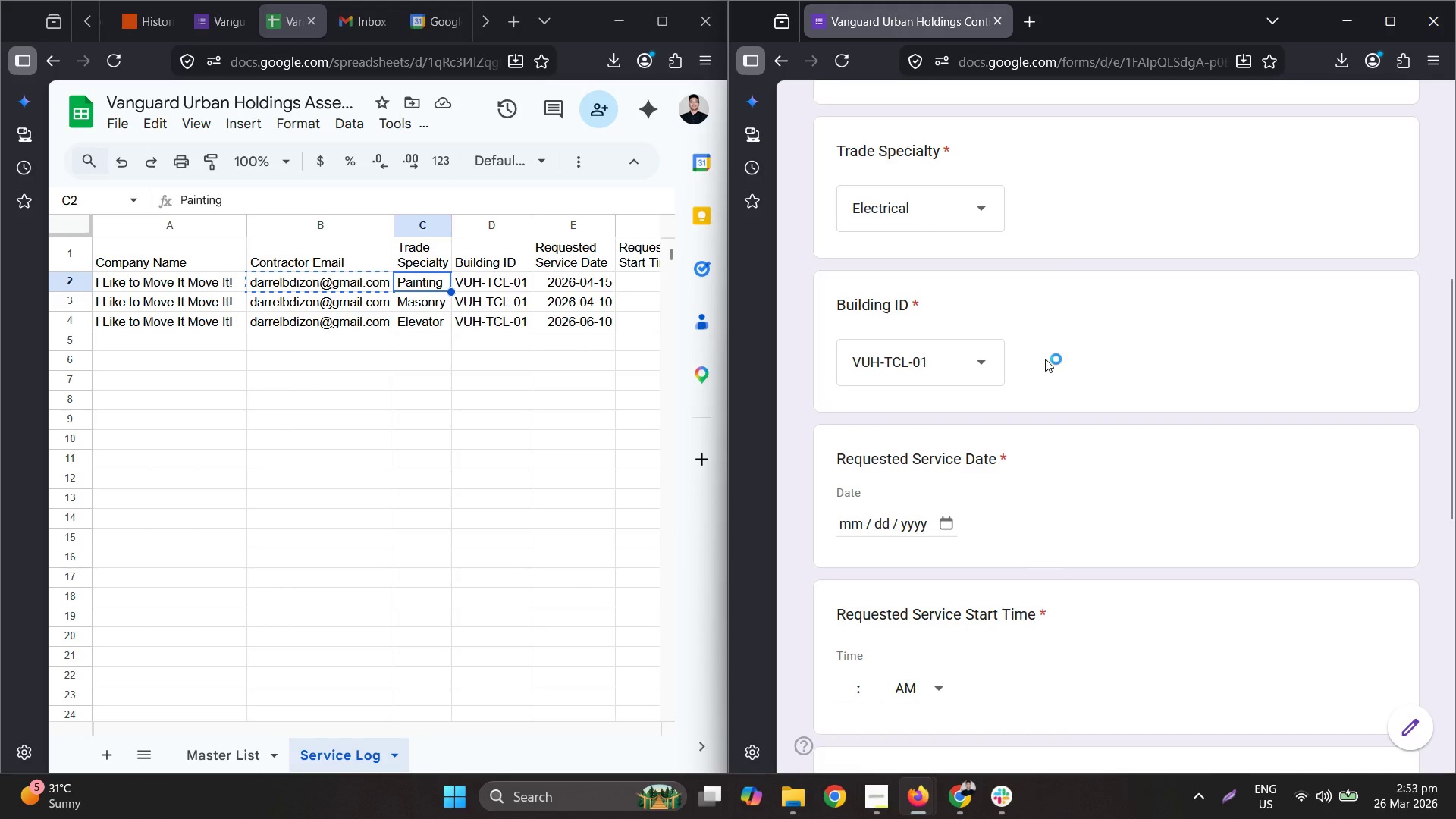 
left_click([209, 18])
 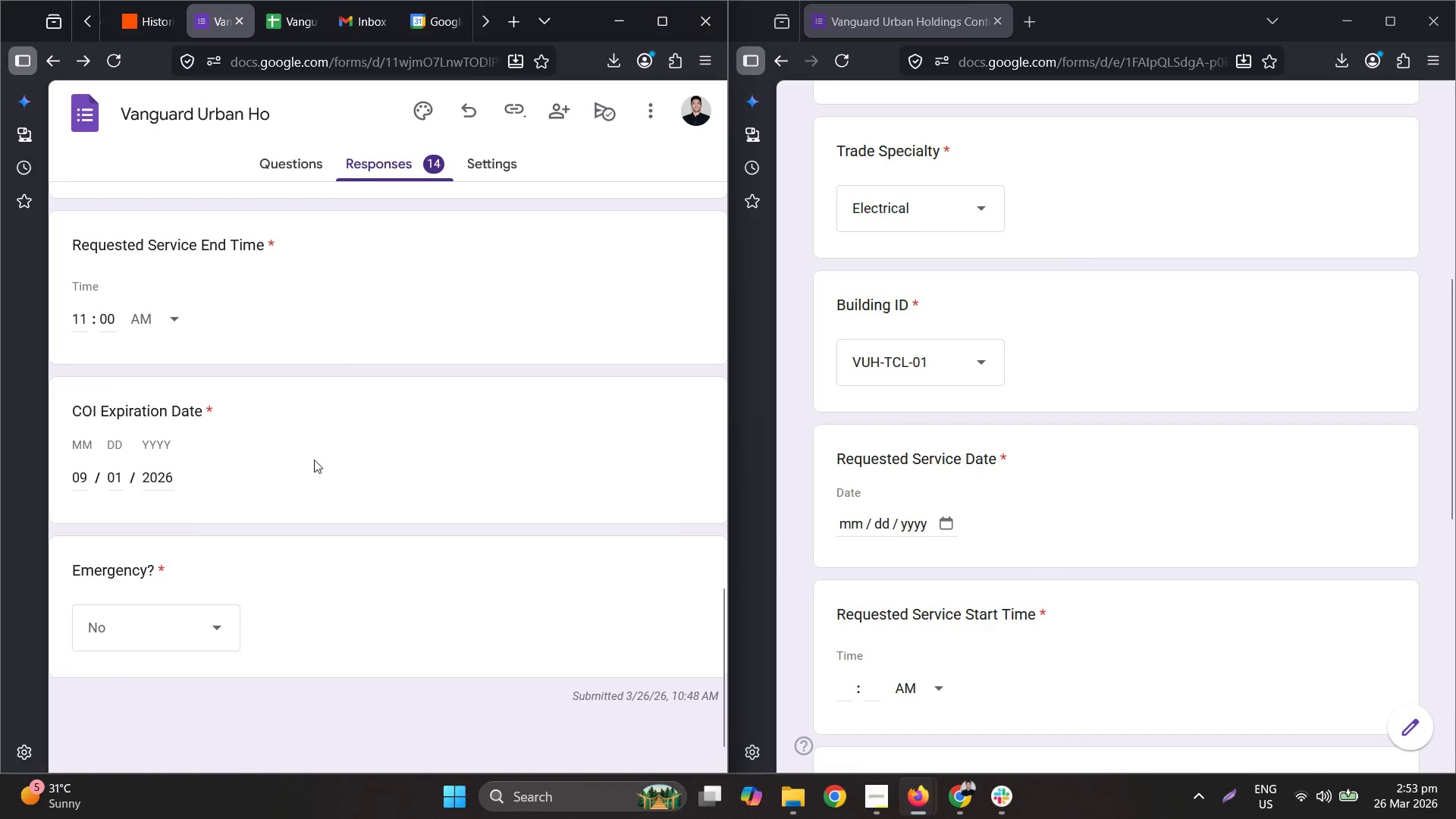 
scroll: coordinate [421, 449], scroll_direction: up, amount: 13.0
 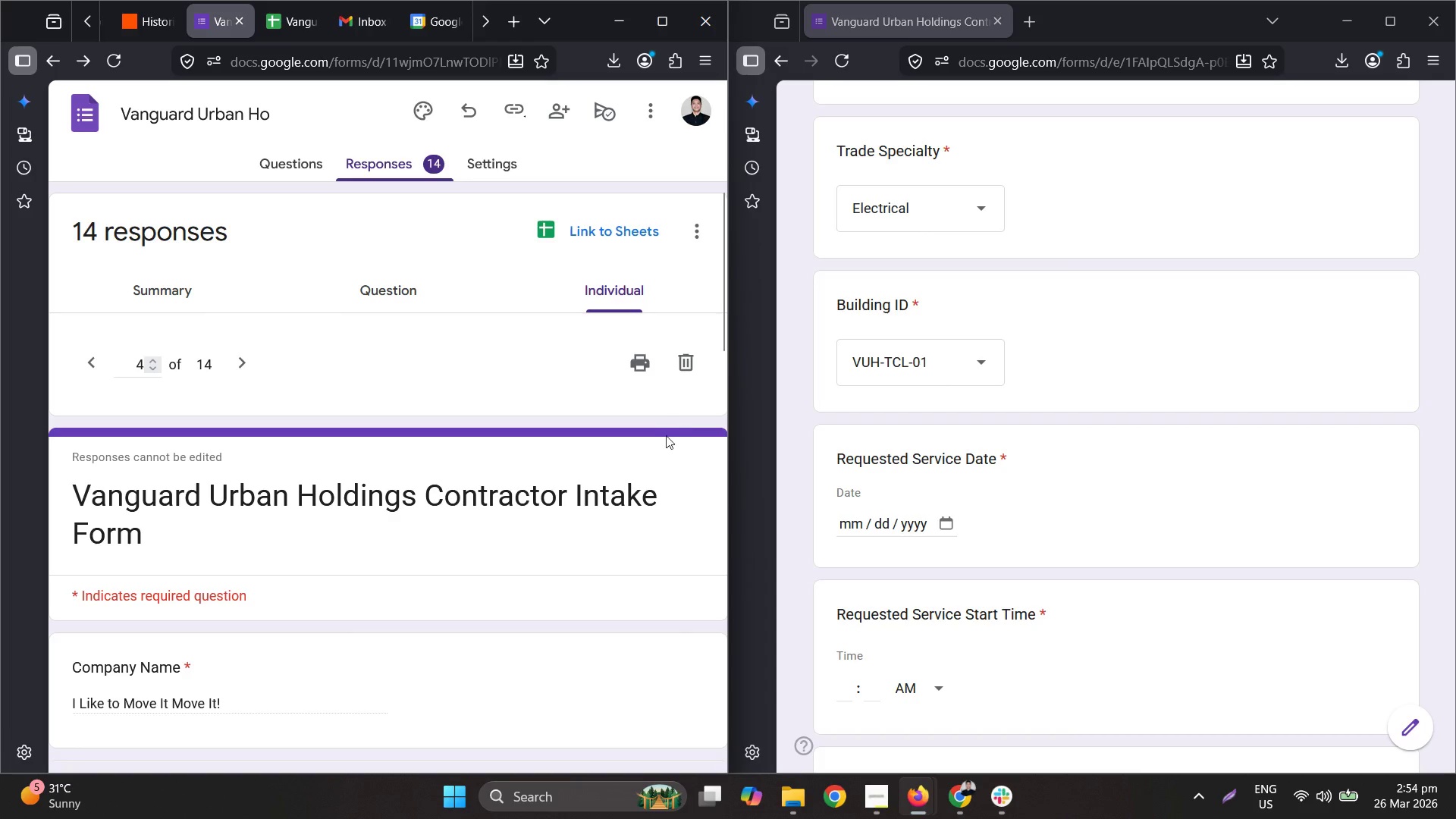 
left_click([277, 40])
 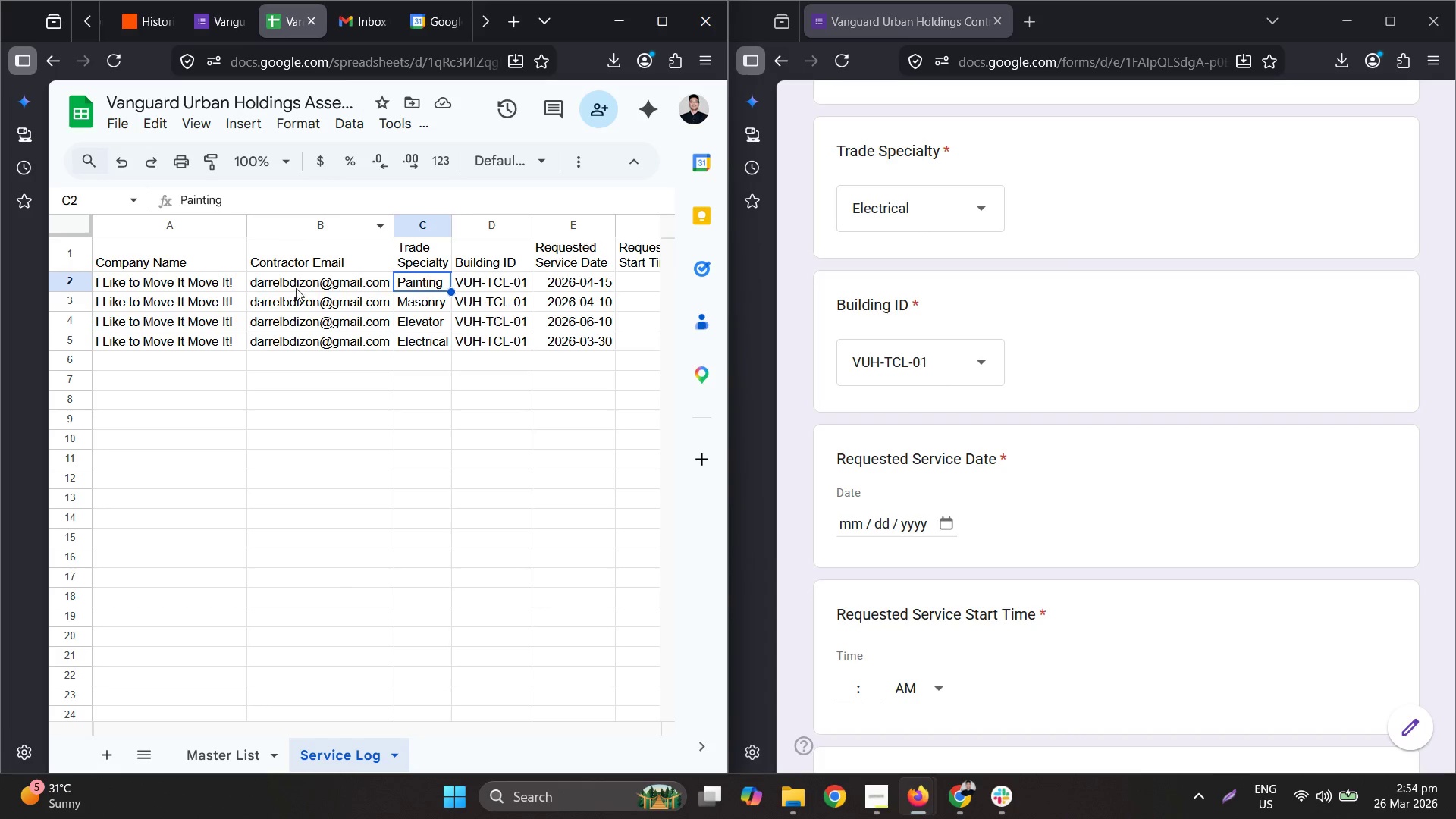 
left_click_drag(start_coordinate=[475, 337], to_coordinate=[578, 341])
 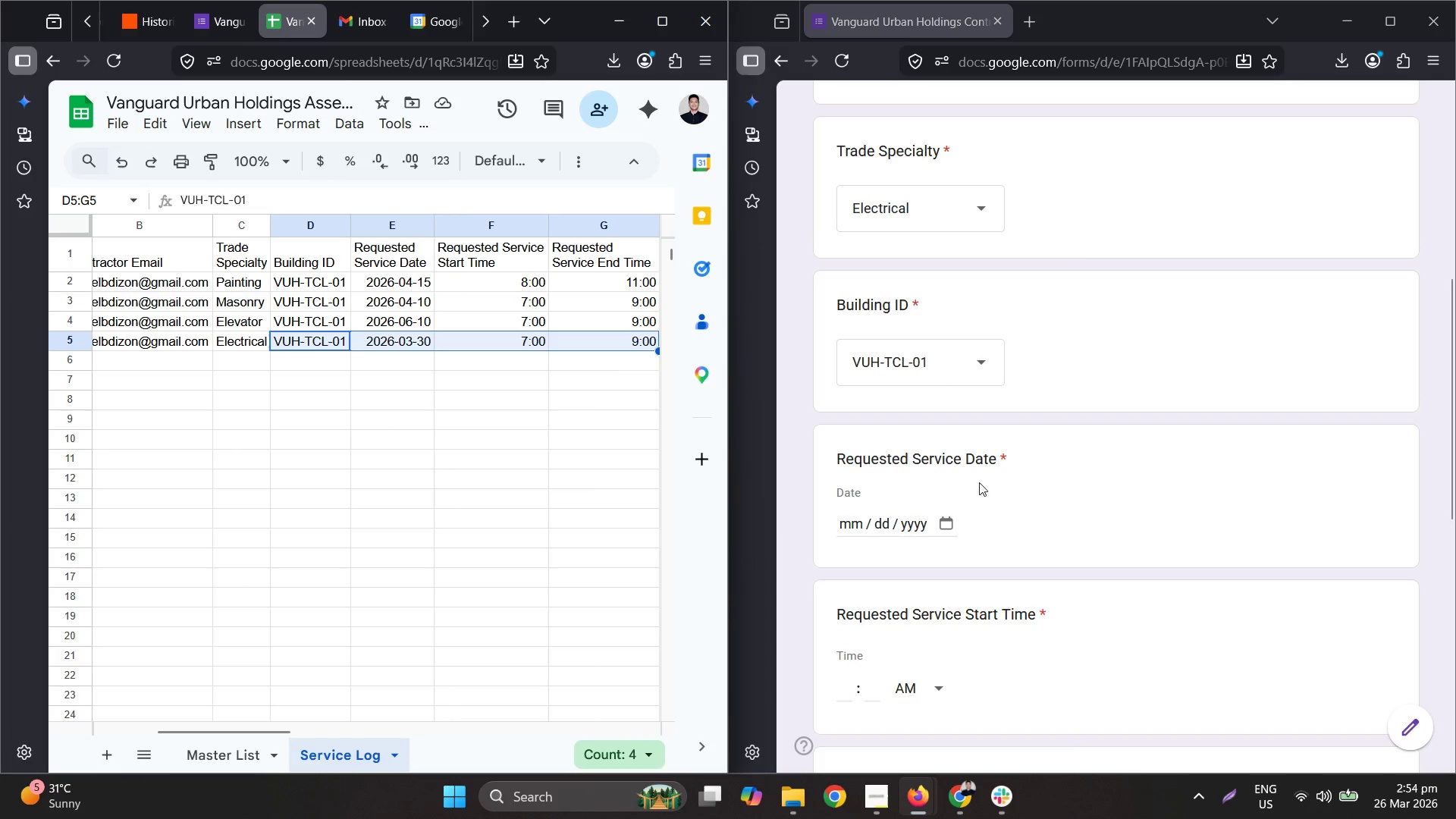 
scroll: coordinate [990, 526], scroll_direction: down, amount: 1.0
 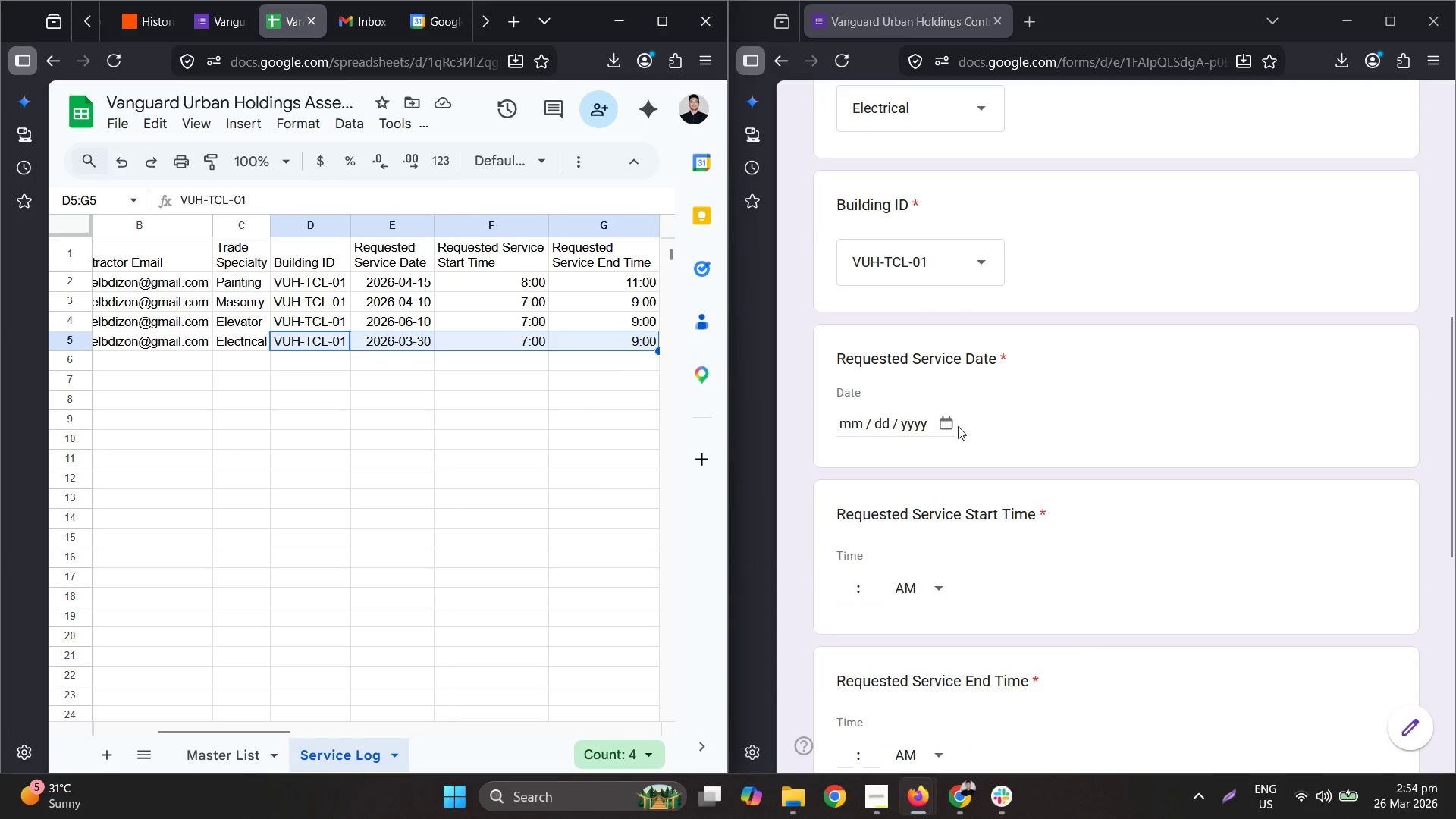 
left_click([948, 419])
 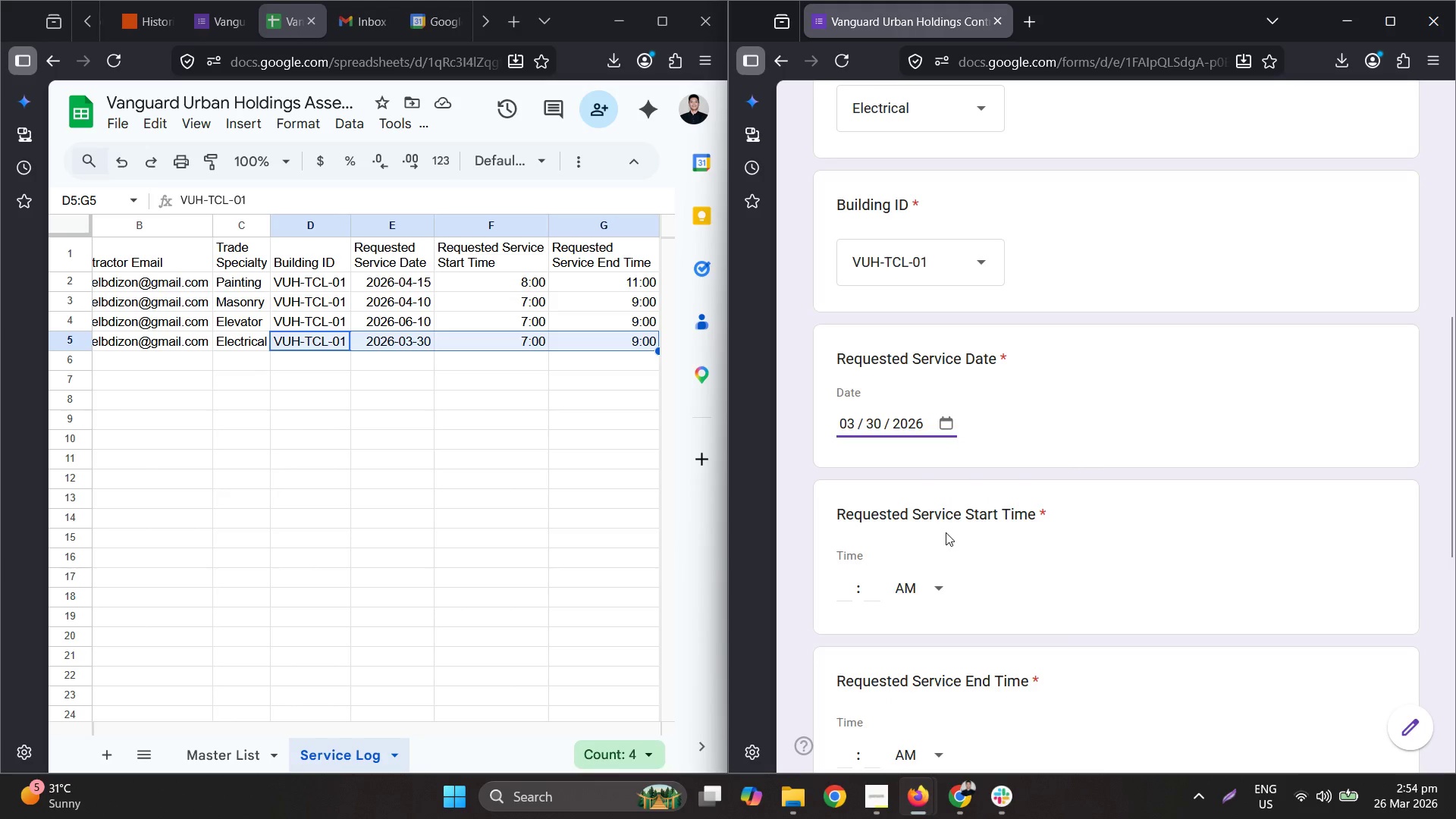 
double_click([841, 588])
 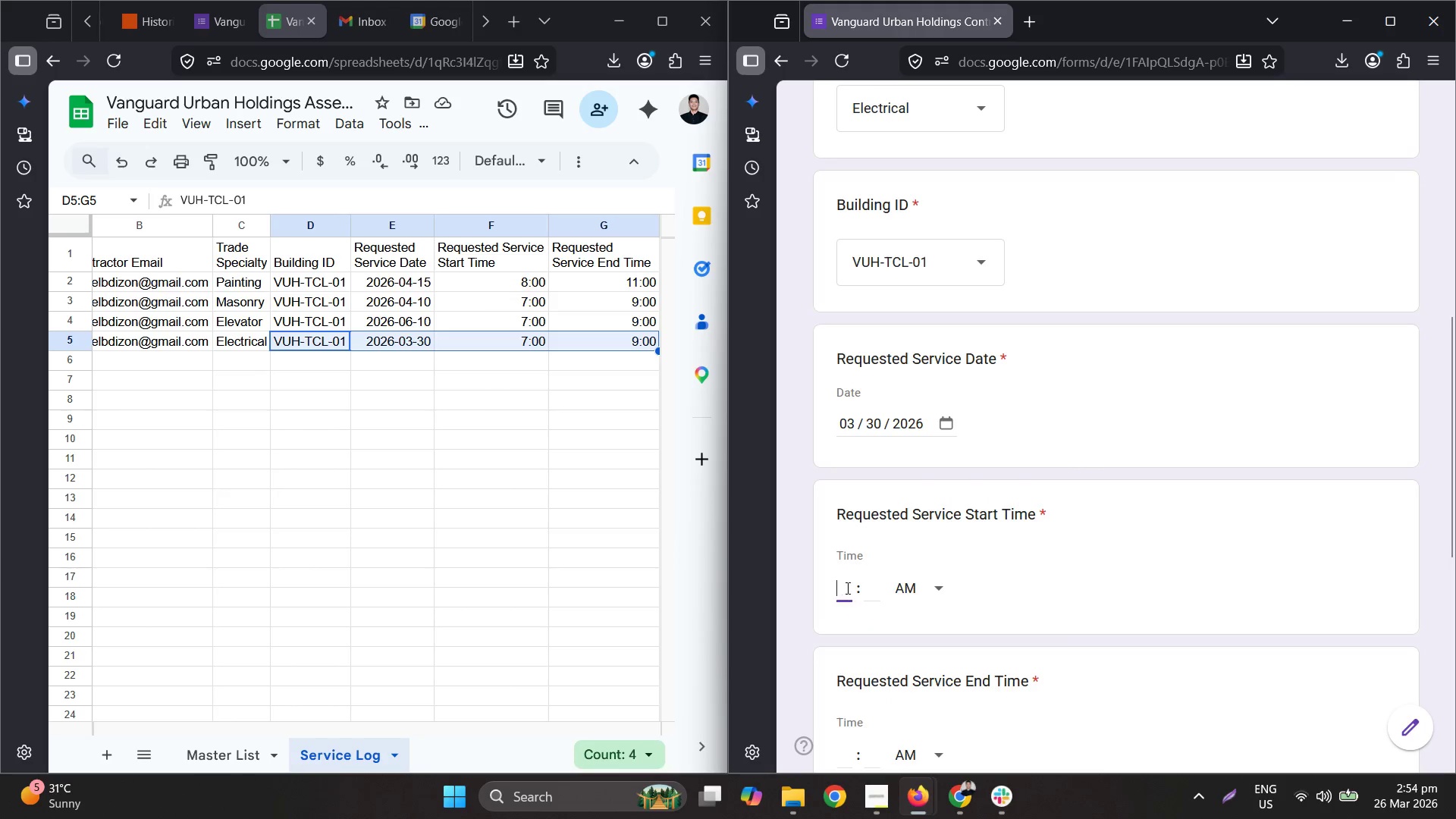 
triple_click([846, 585])
 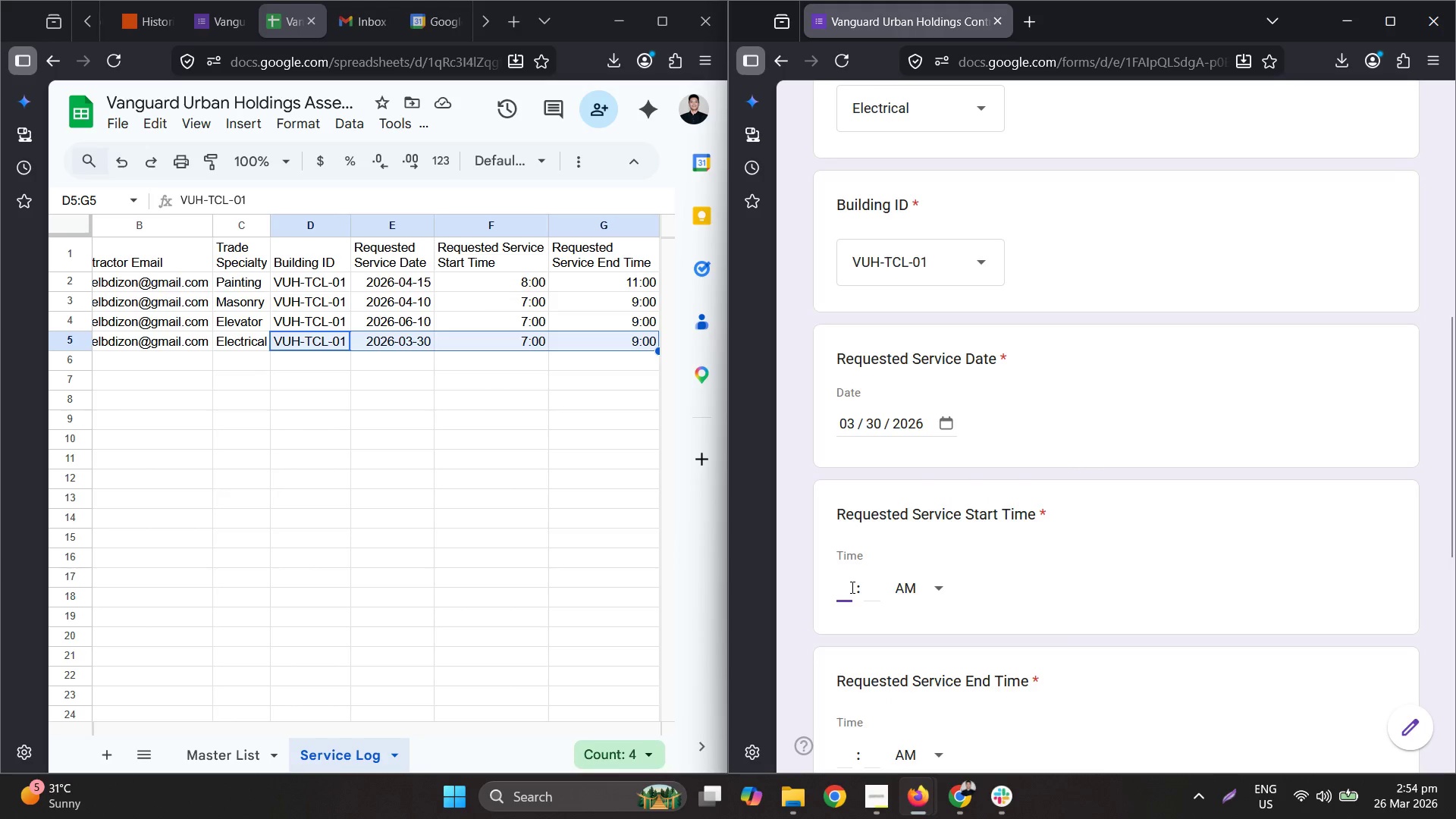 
key(Numpad0)
 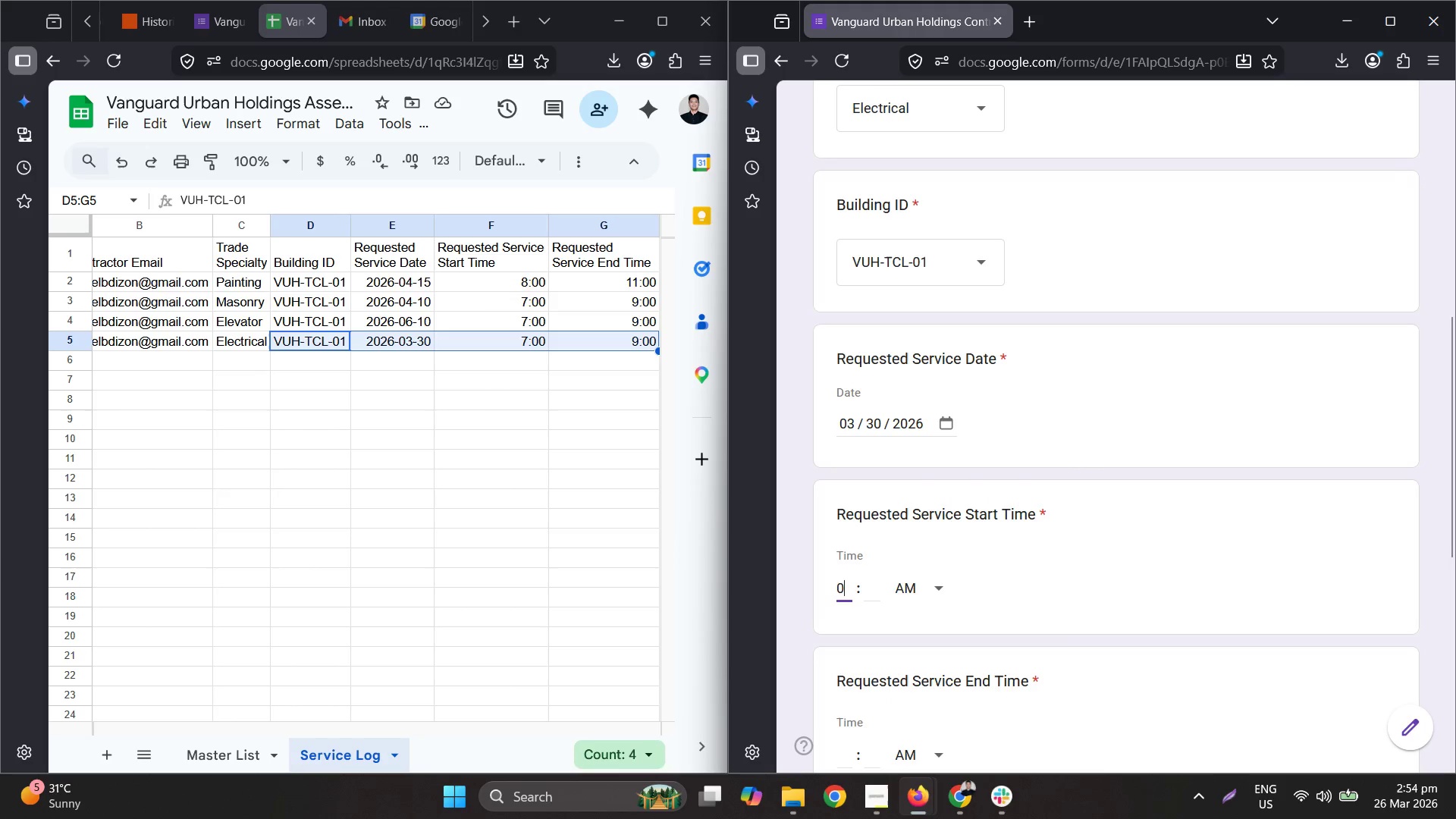 
key(Numpad7)
 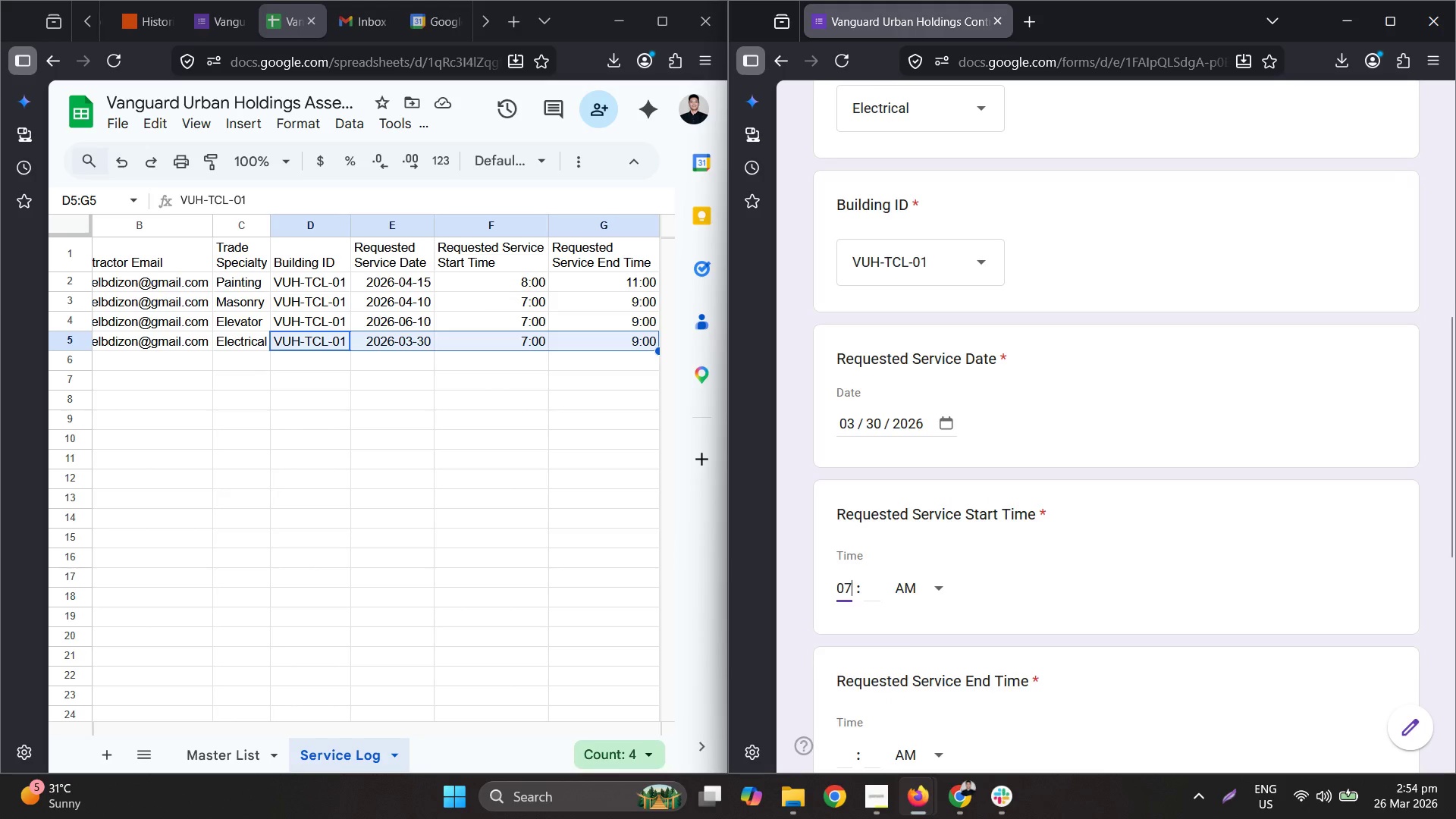 
key(Tab)
 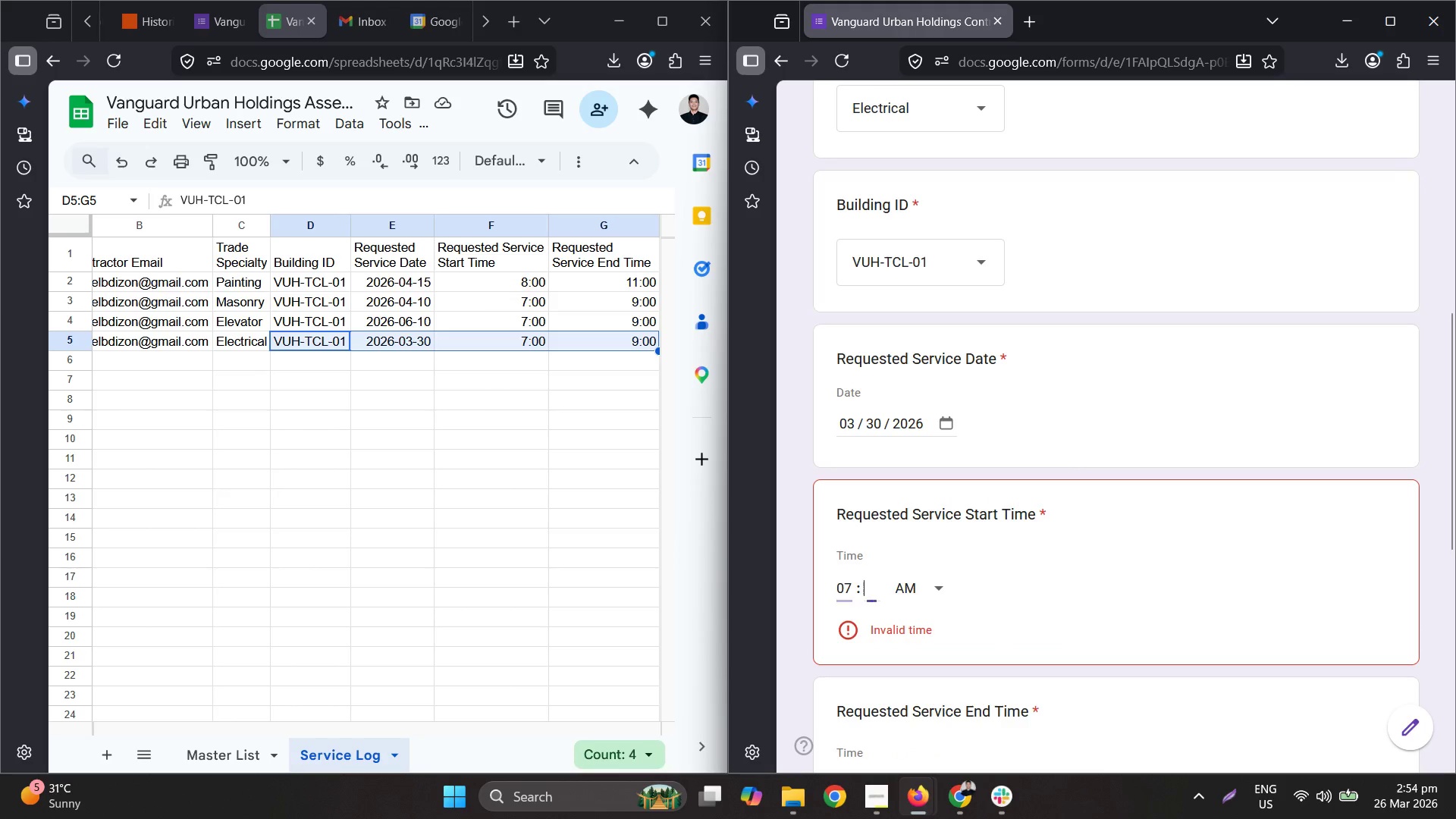 
key(Numpad0)
 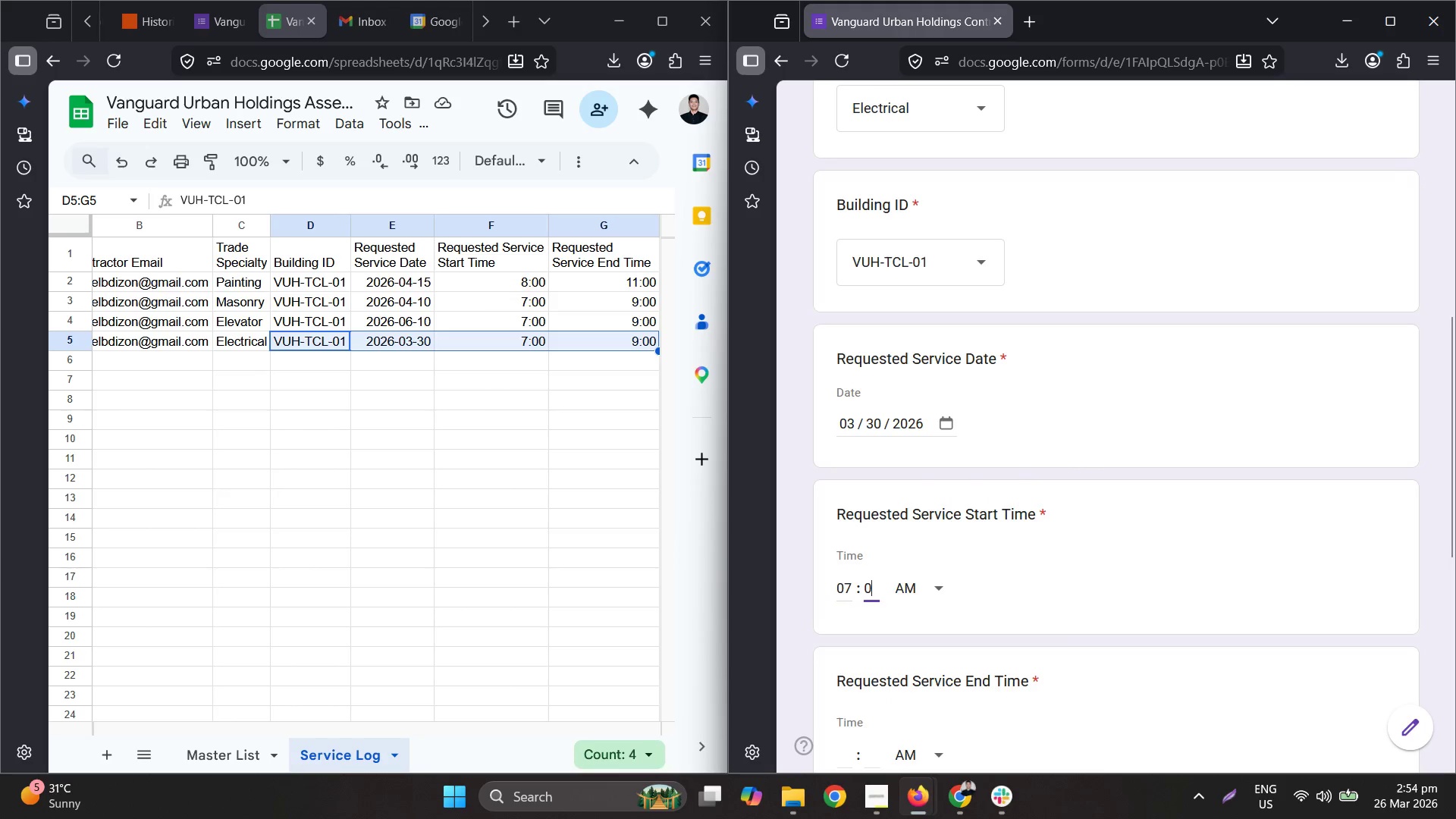 
key(Numpad9)
 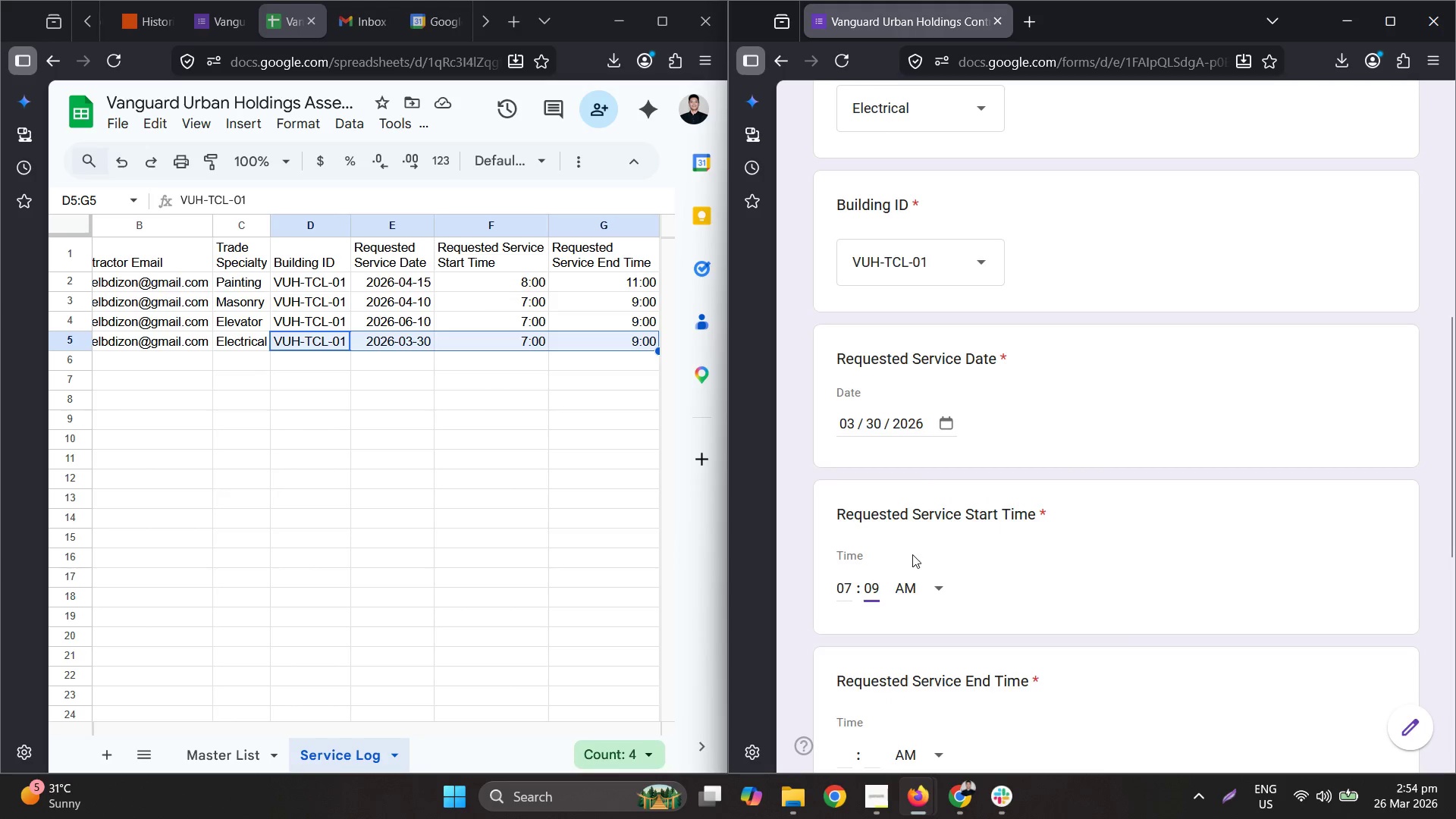 
scroll: coordinate [912, 554], scroll_direction: down, amount: 2.0
 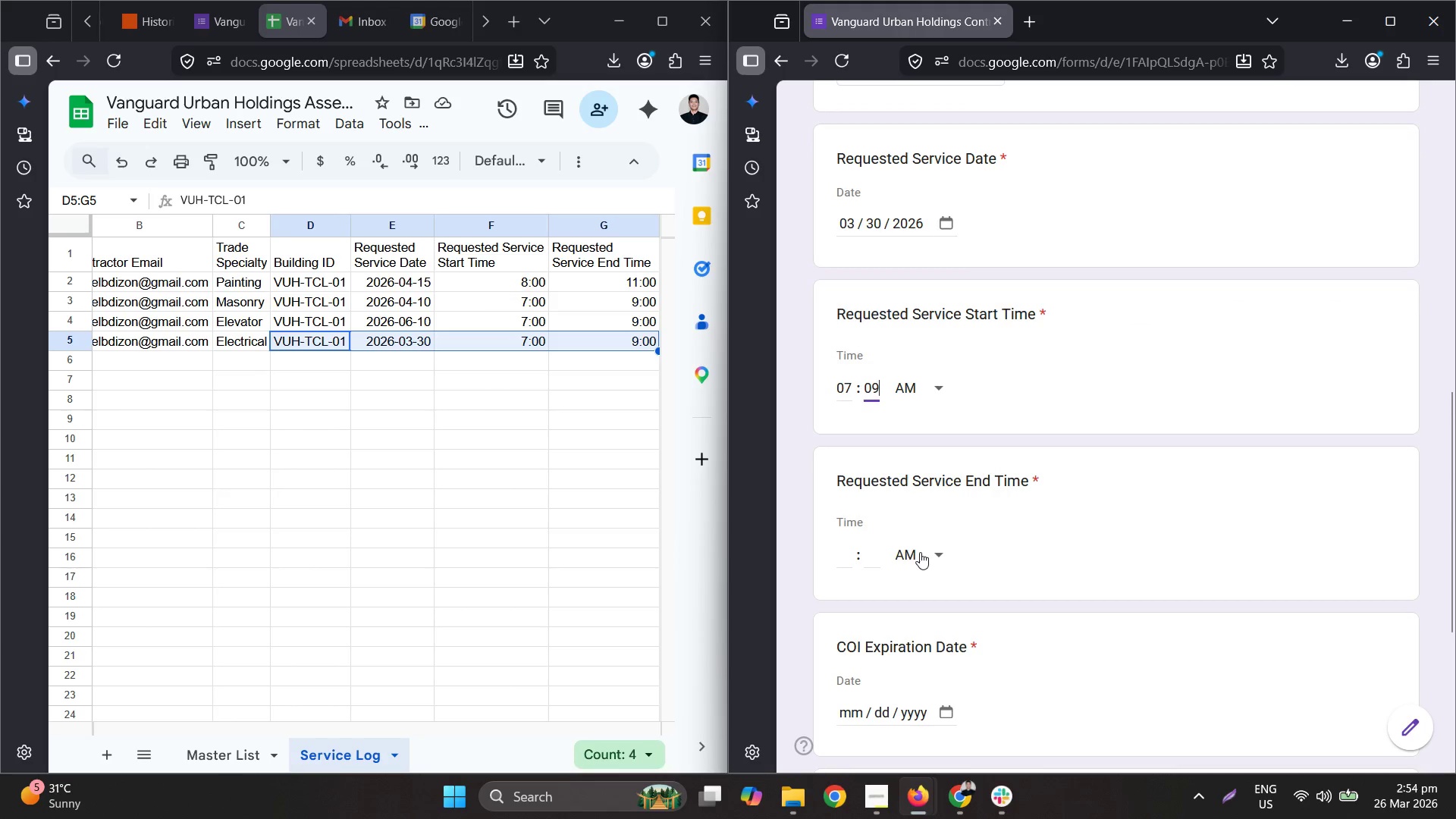 
key(Backspace)
 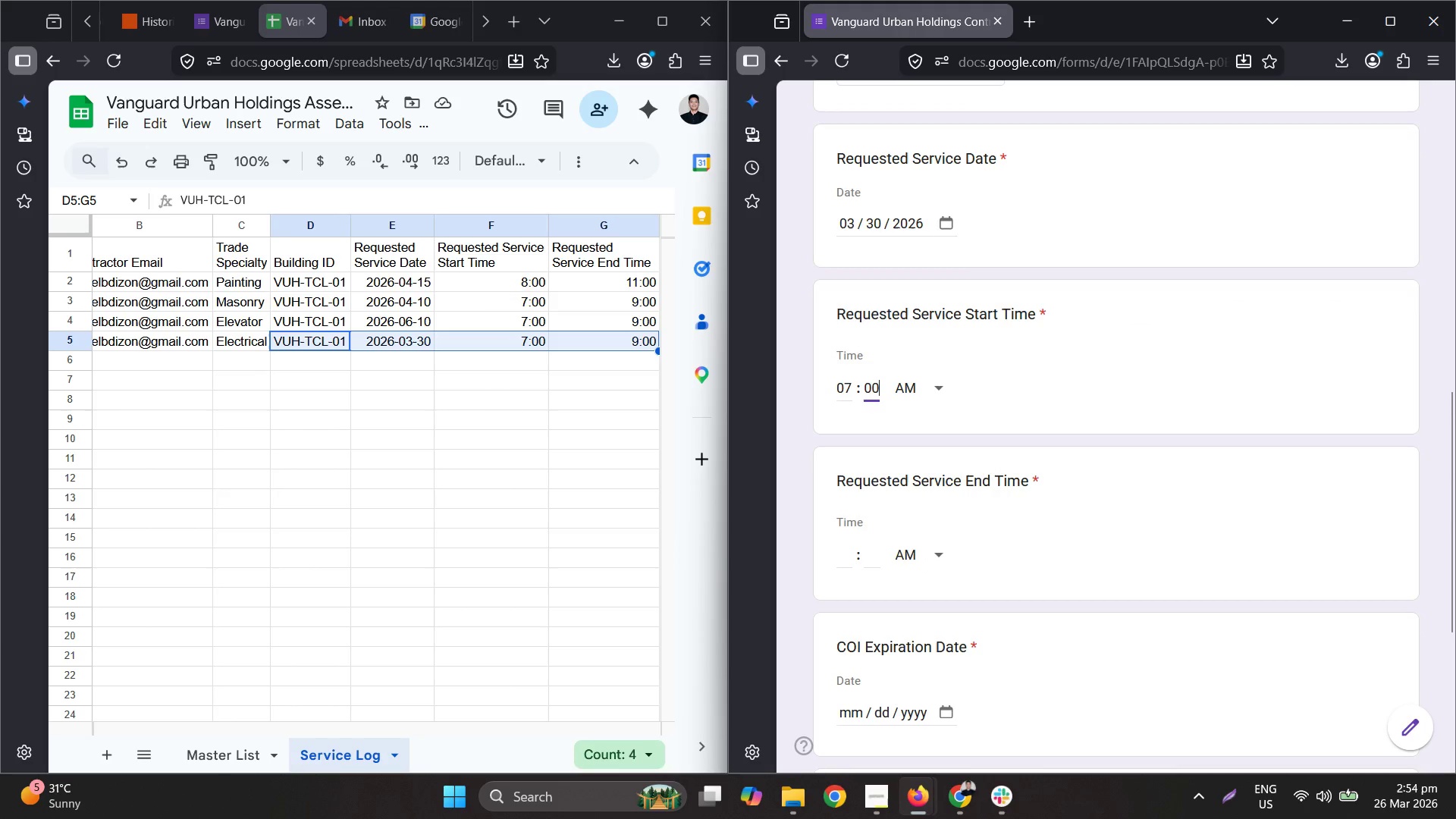 
key(Numpad0)
 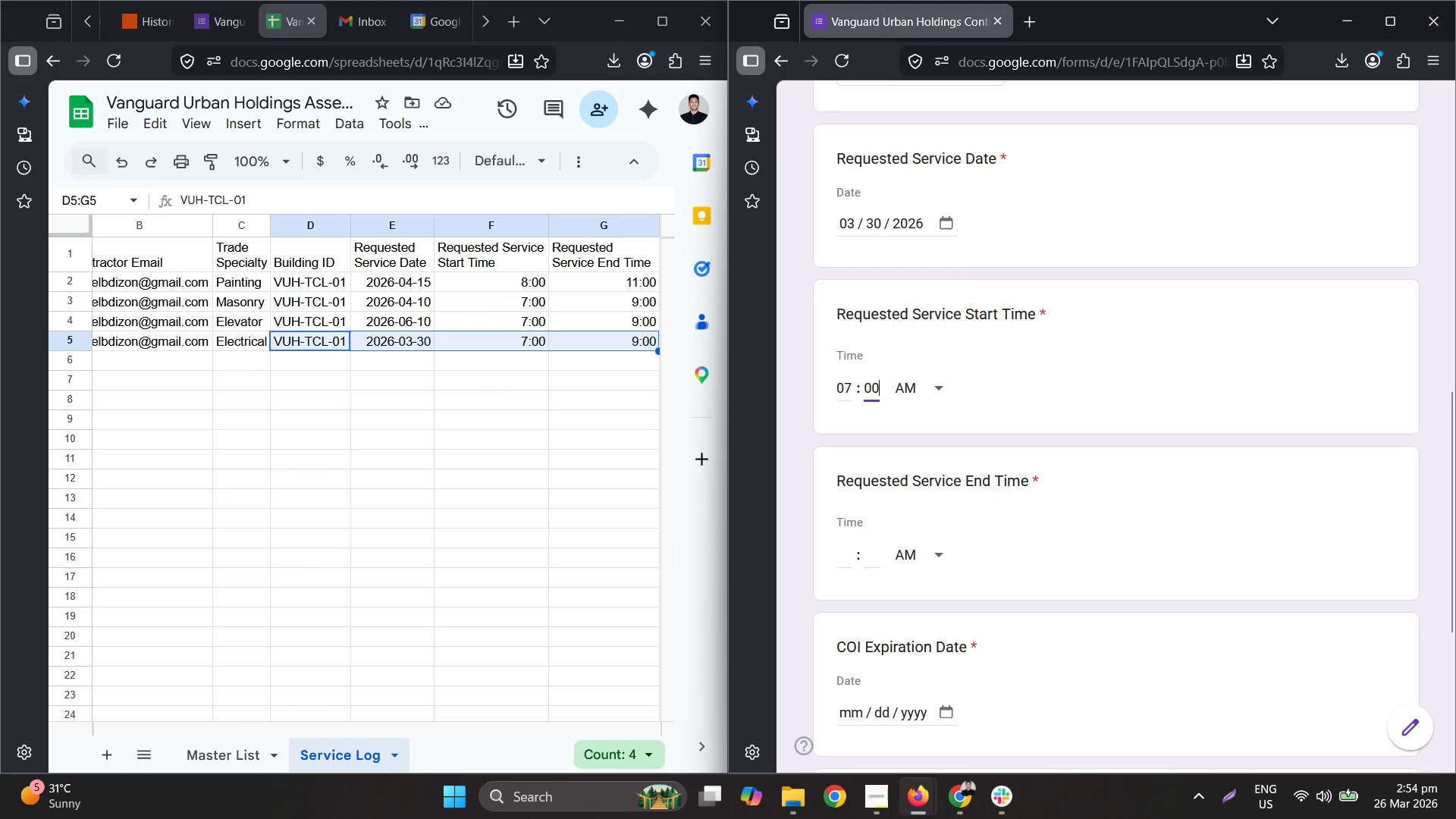 
key(Tab)
 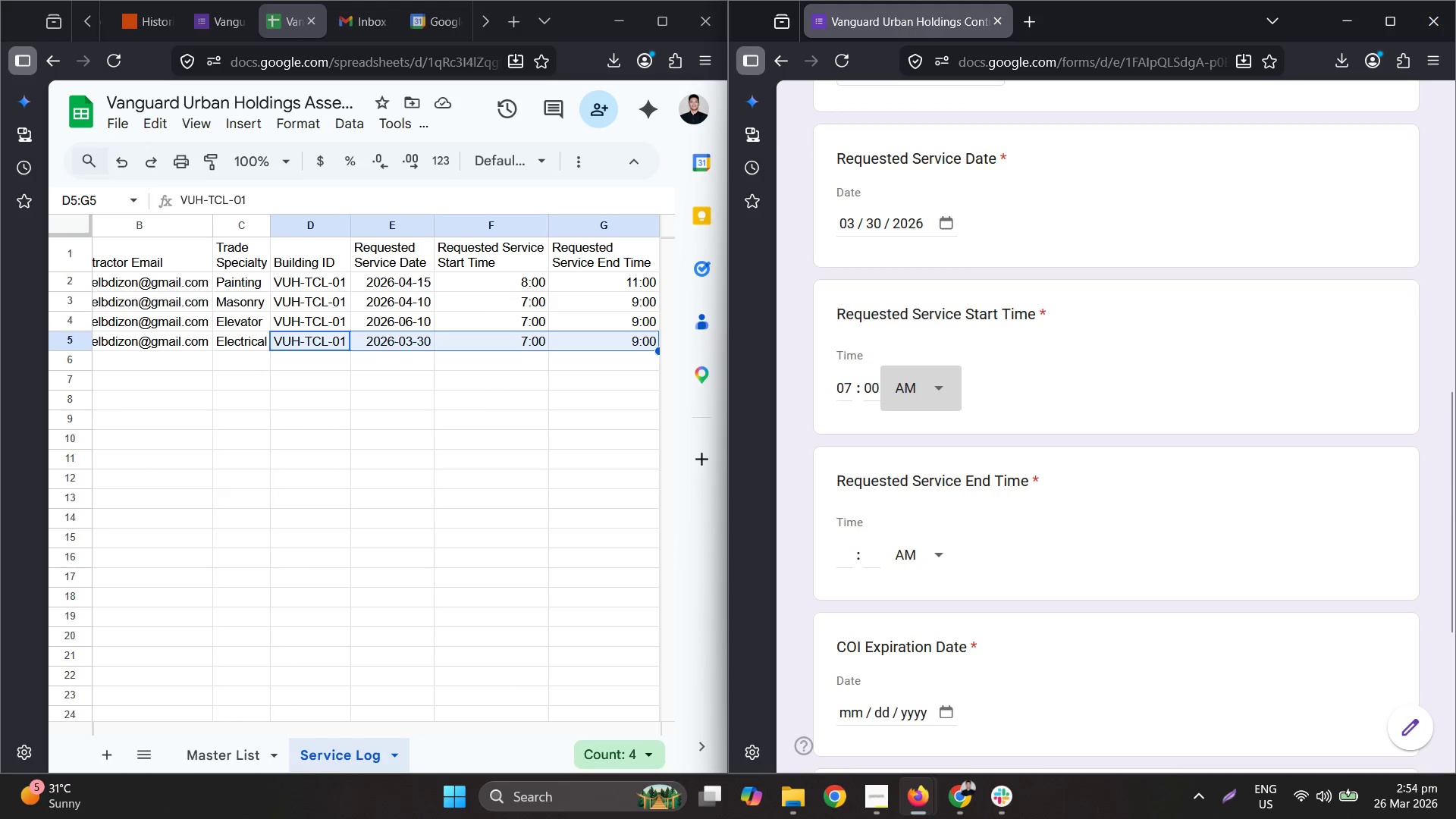 
key(Tab)
 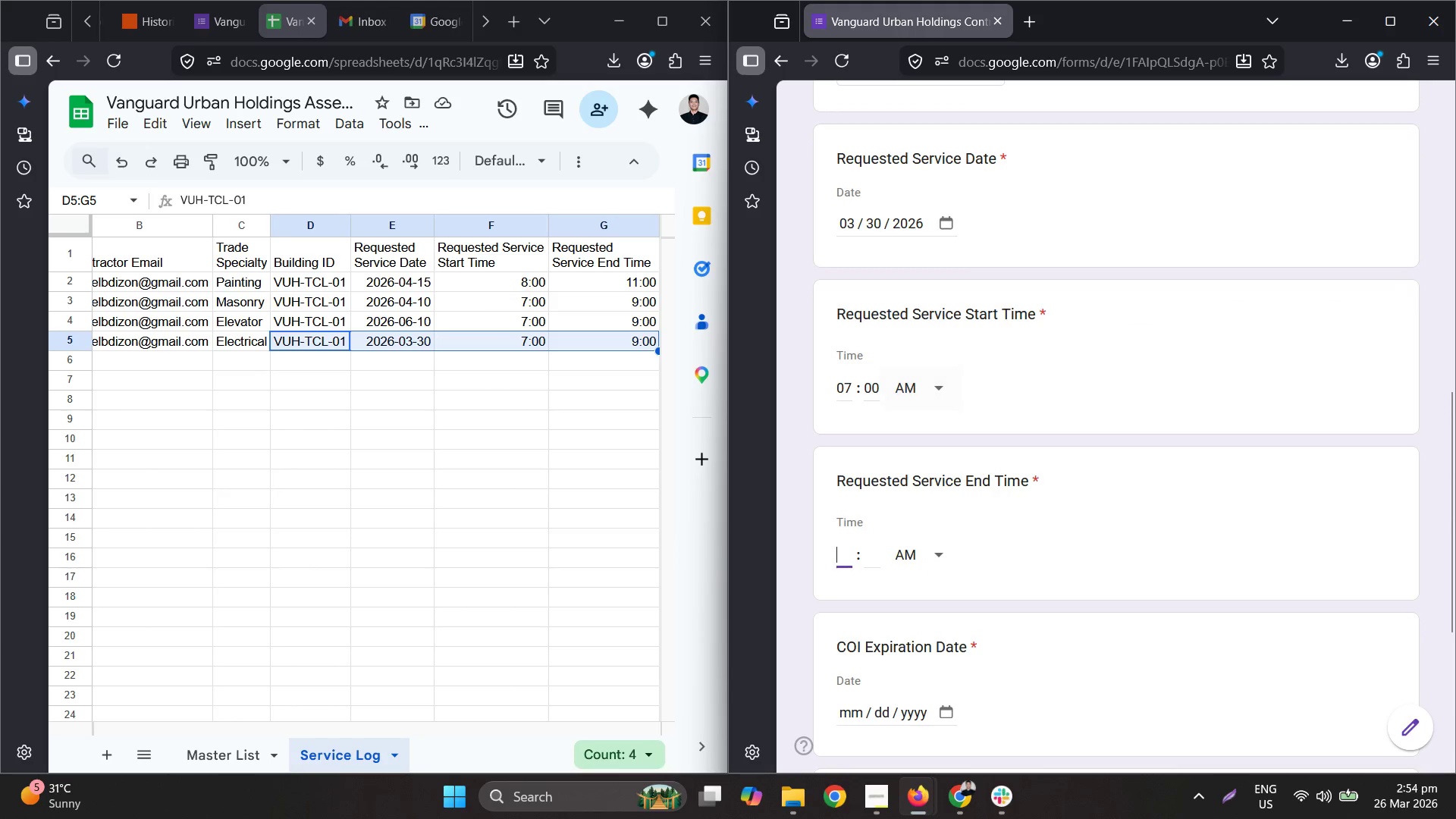 
key(Numpad0)
 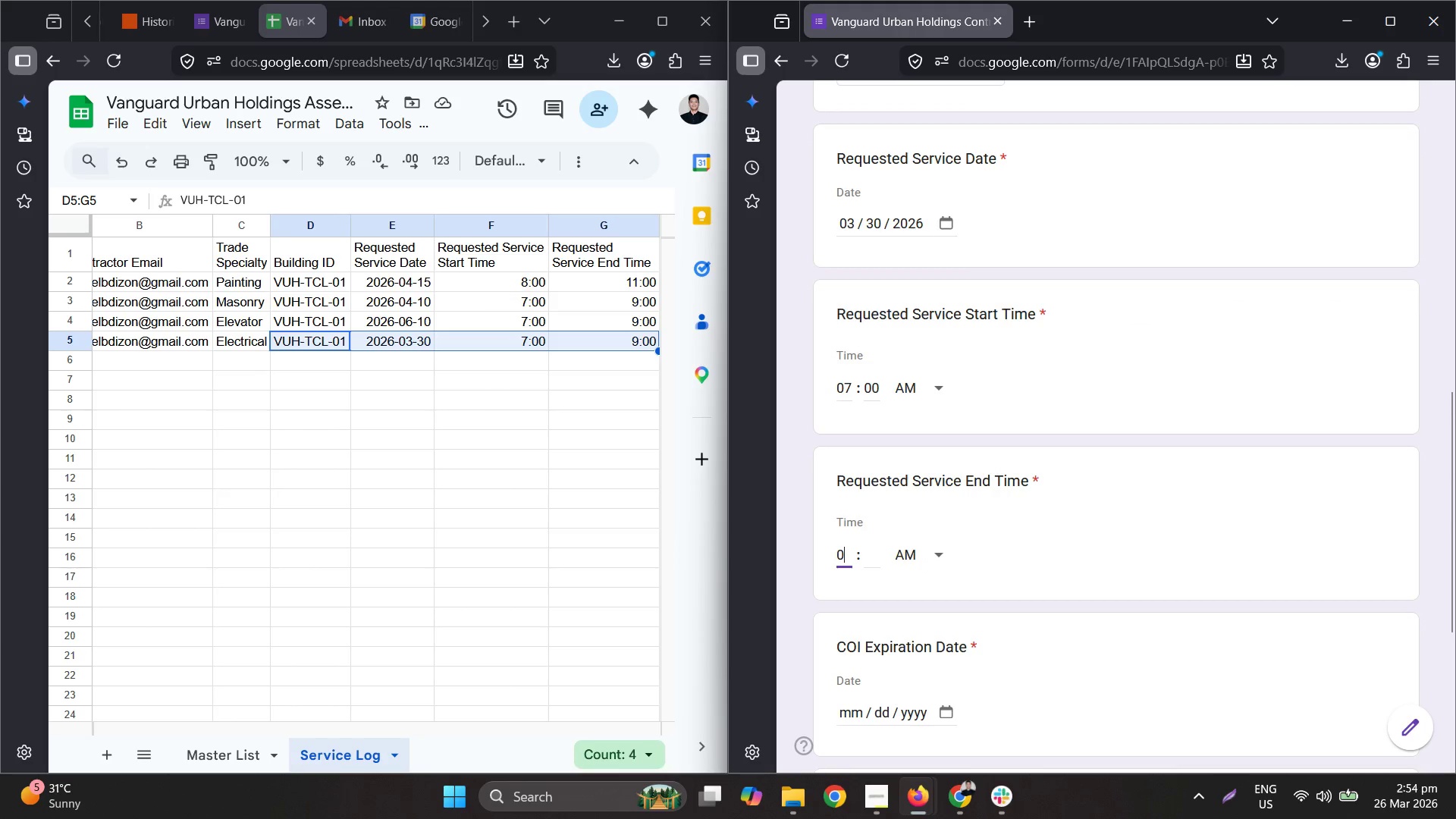 
key(Numpad9)
 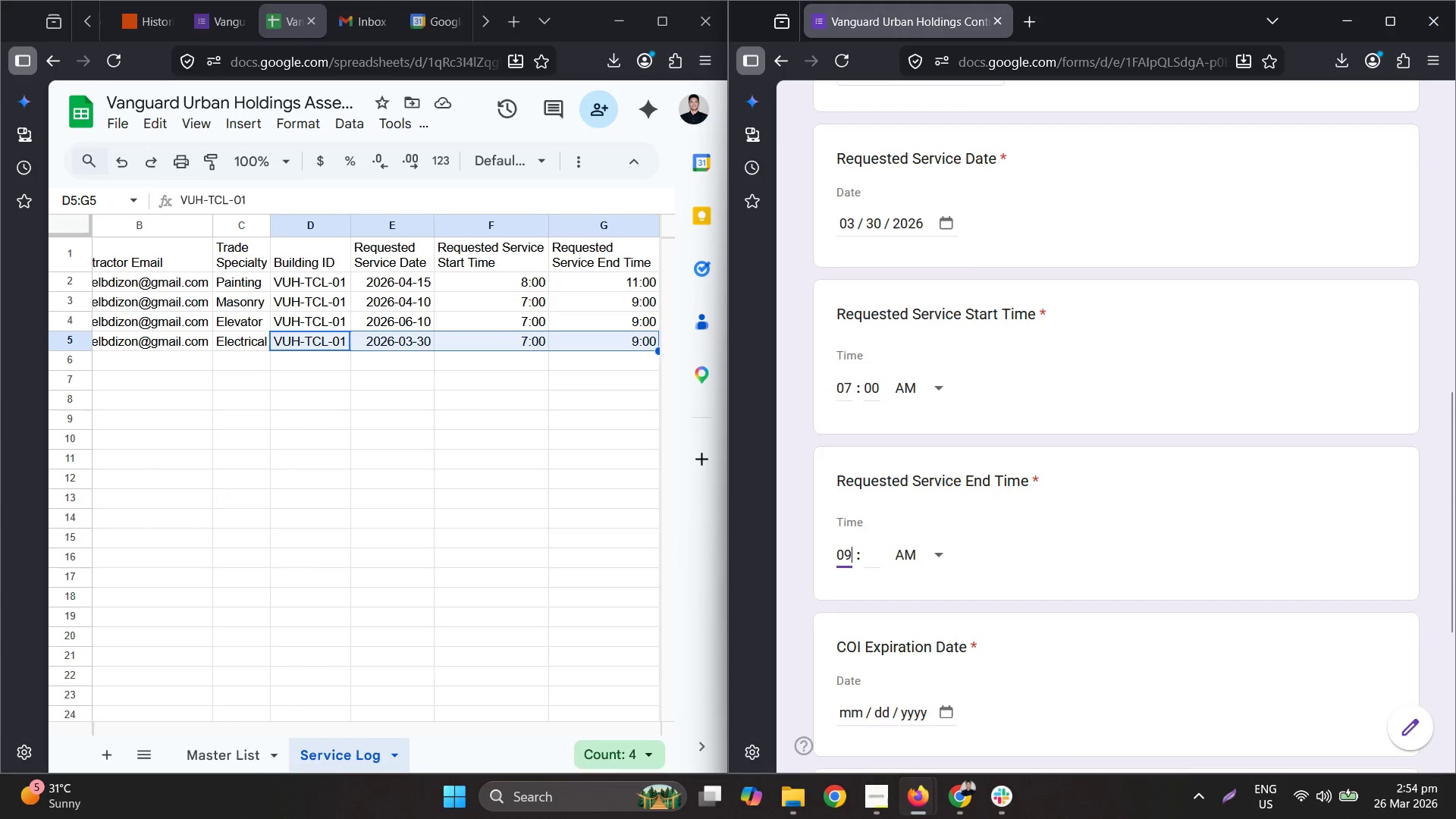 
key(Tab)
 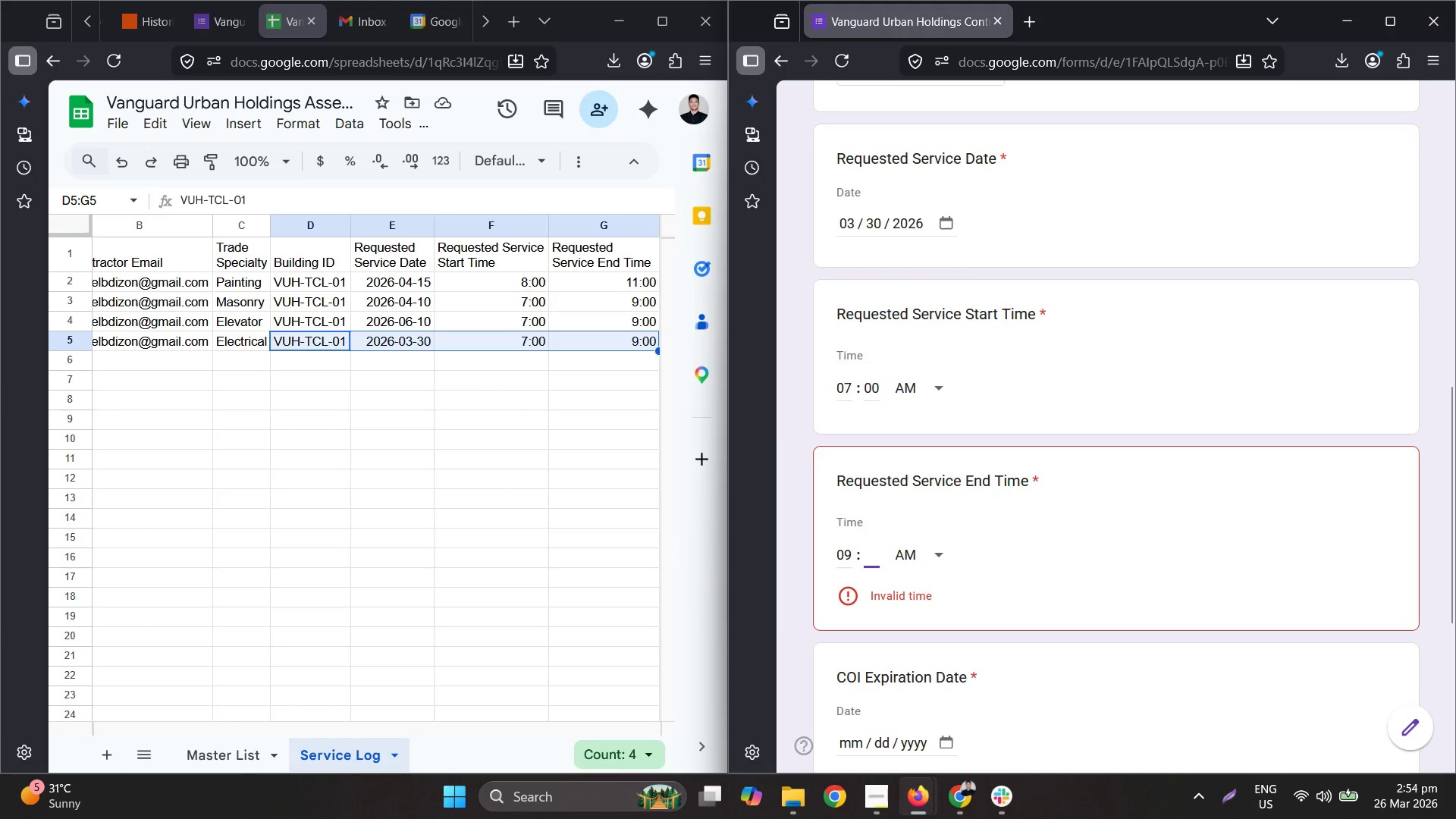 
key(Numpad0)
 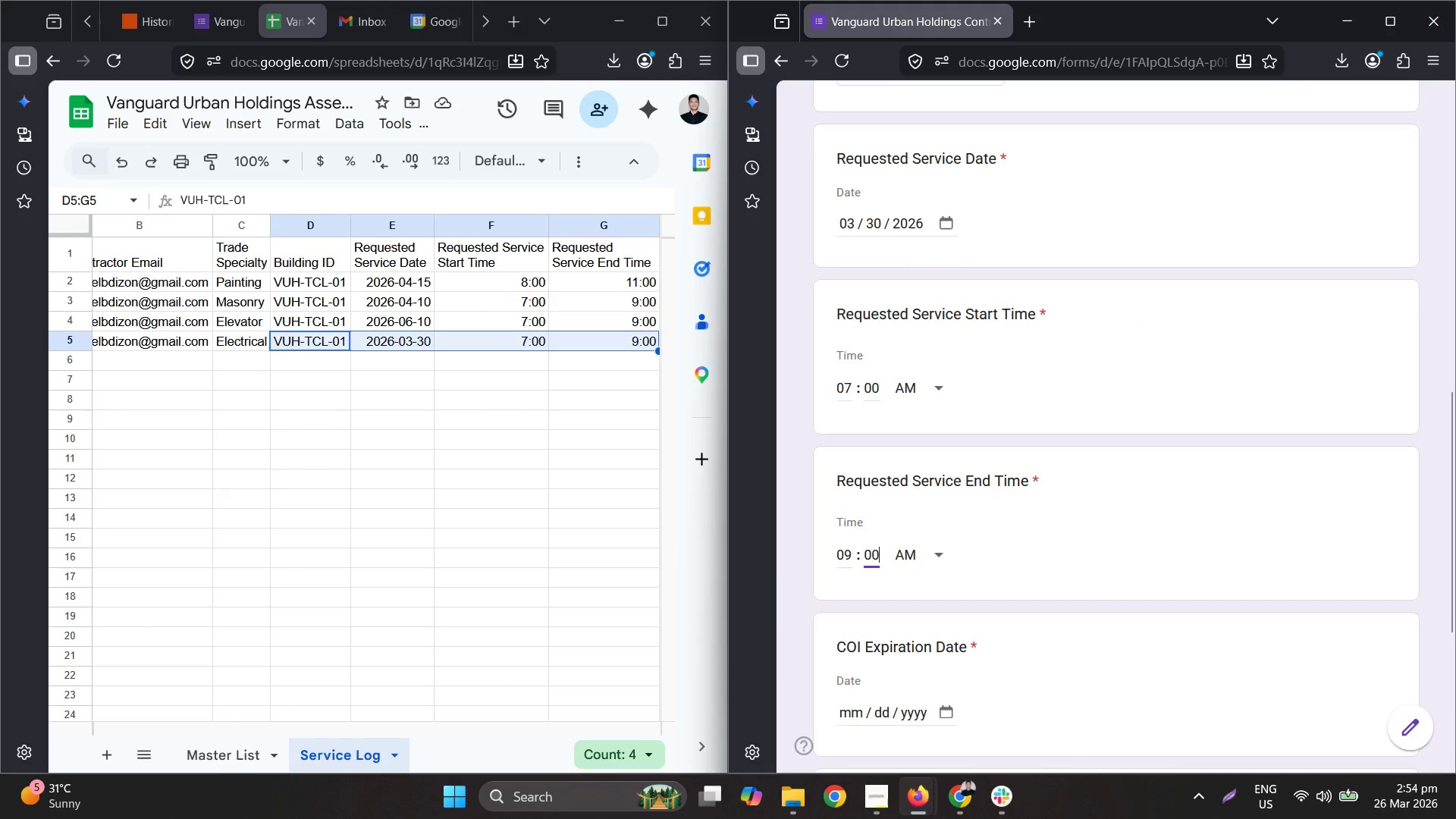 
key(Numpad0)
 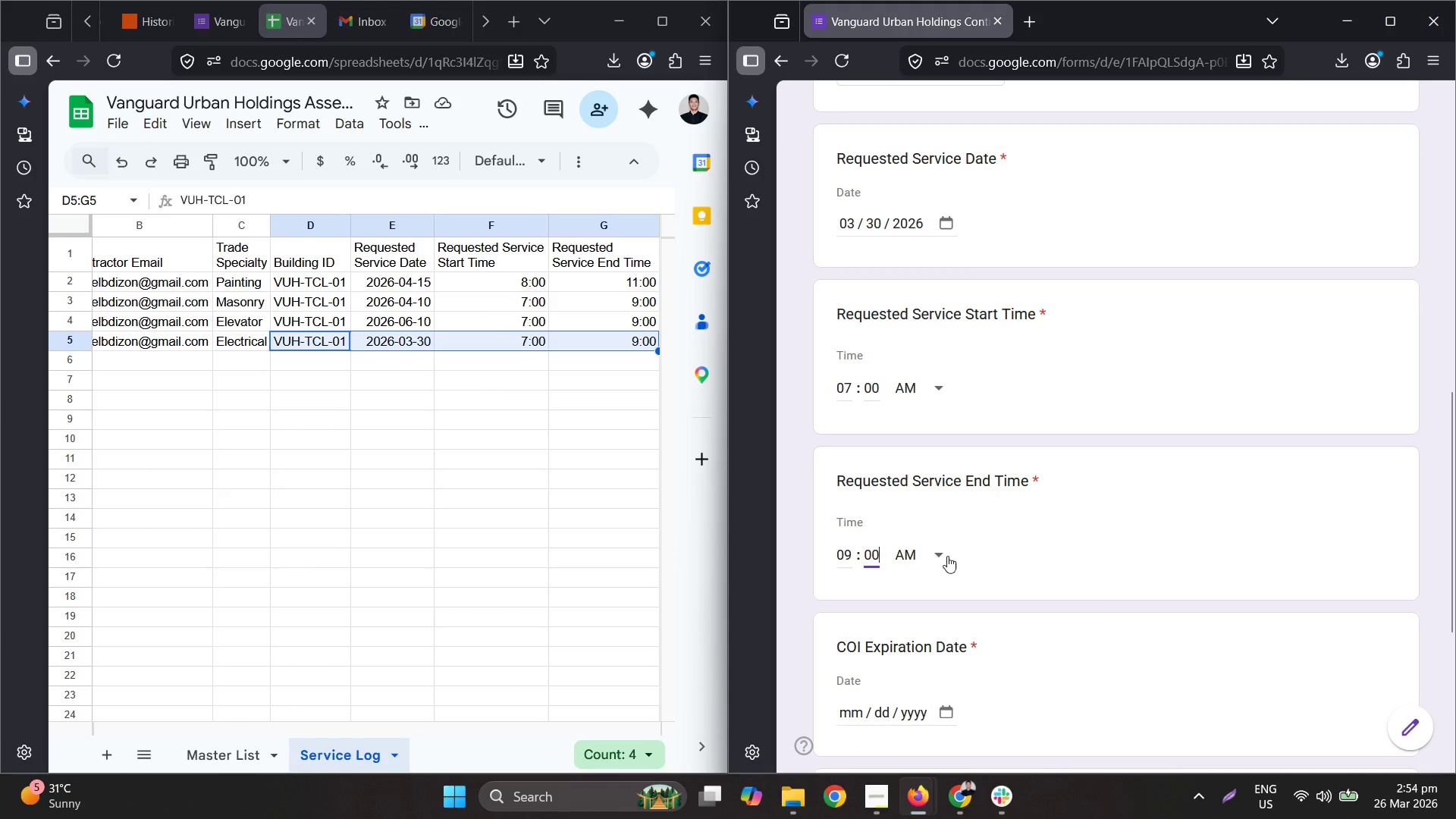 
scroll: coordinate [967, 526], scroll_direction: down, amount: 1.0
 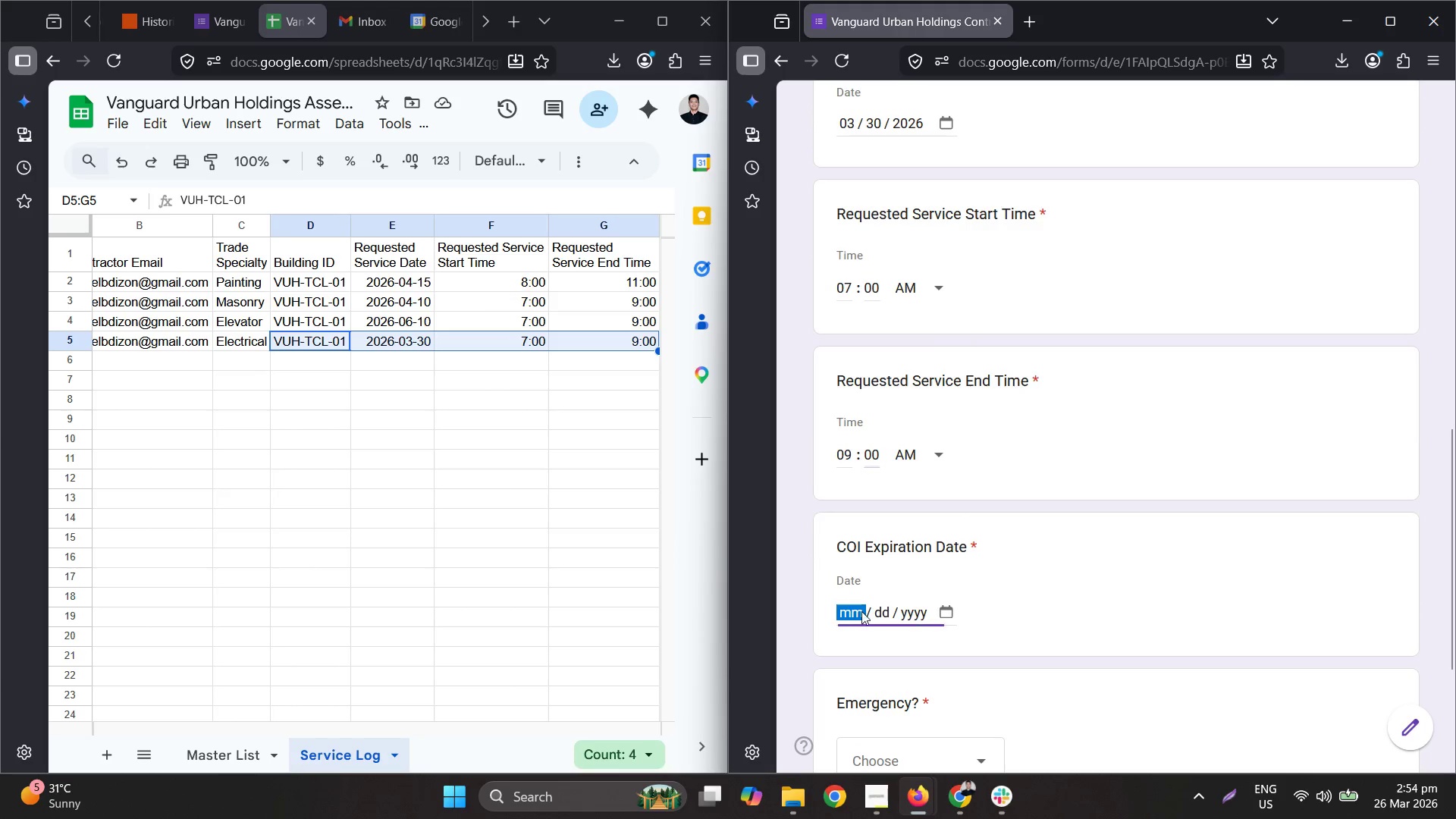 
key(Numpad0)
 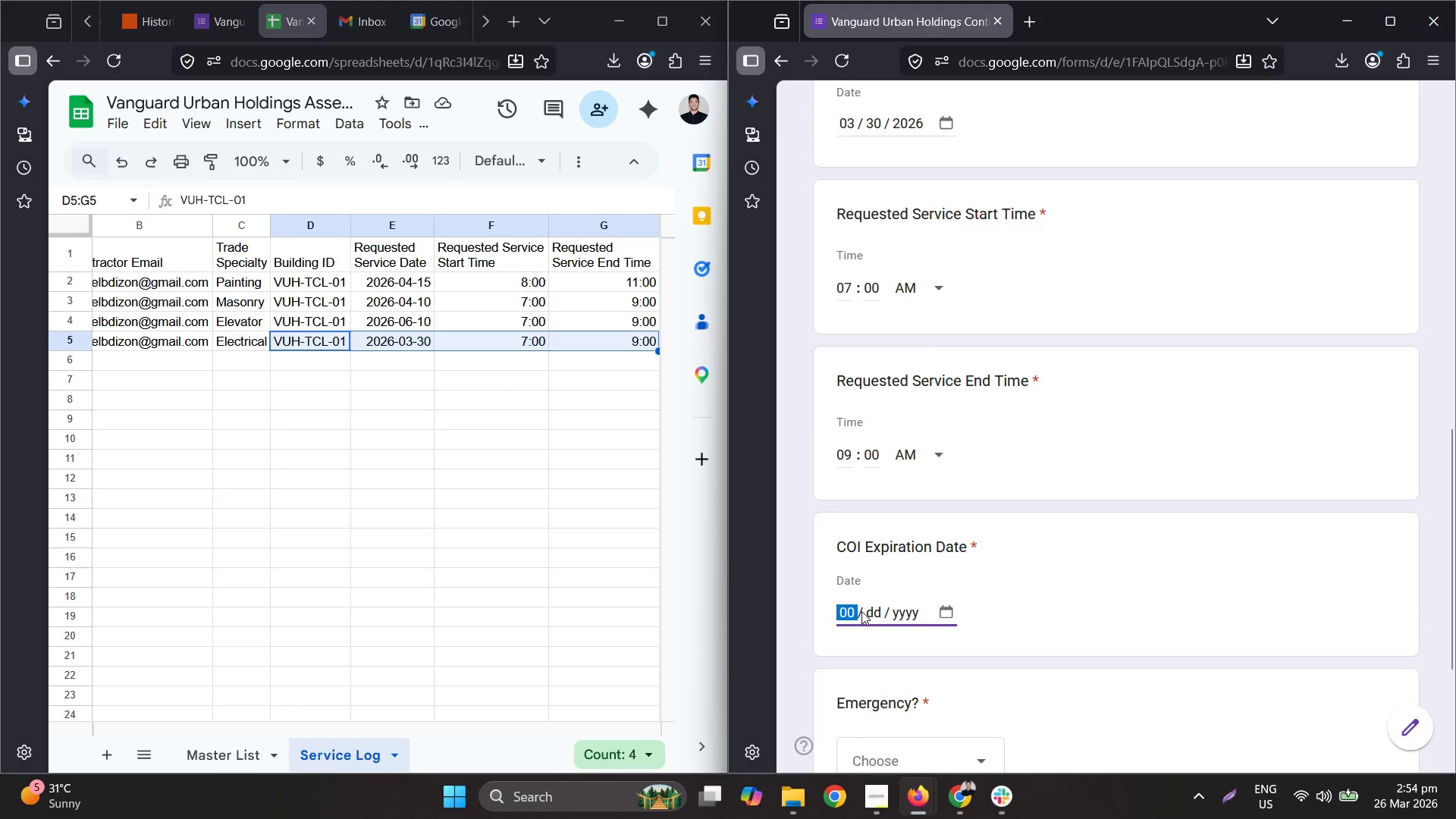 
key(Numpad9)
 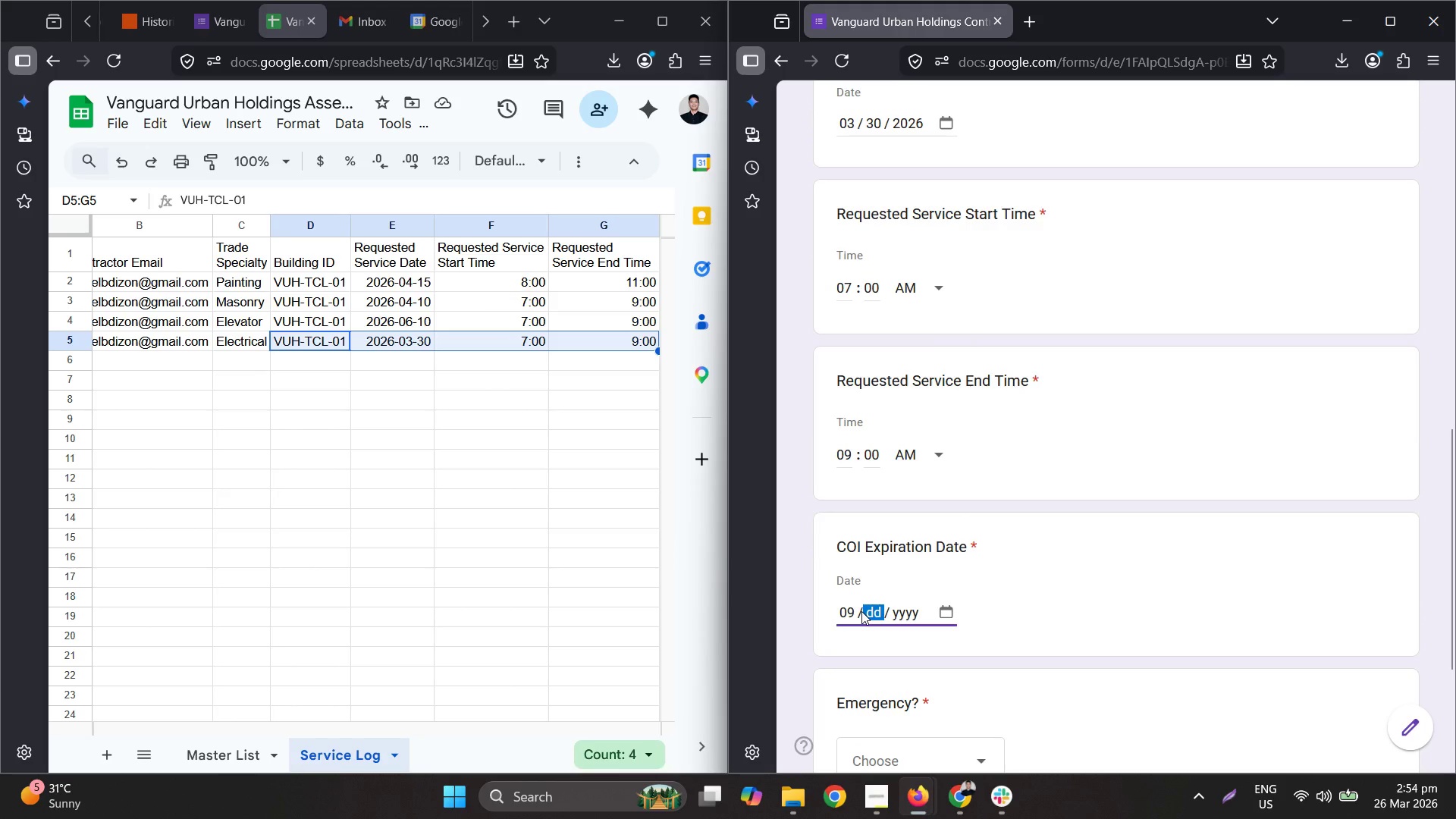 
key(Numpad0)
 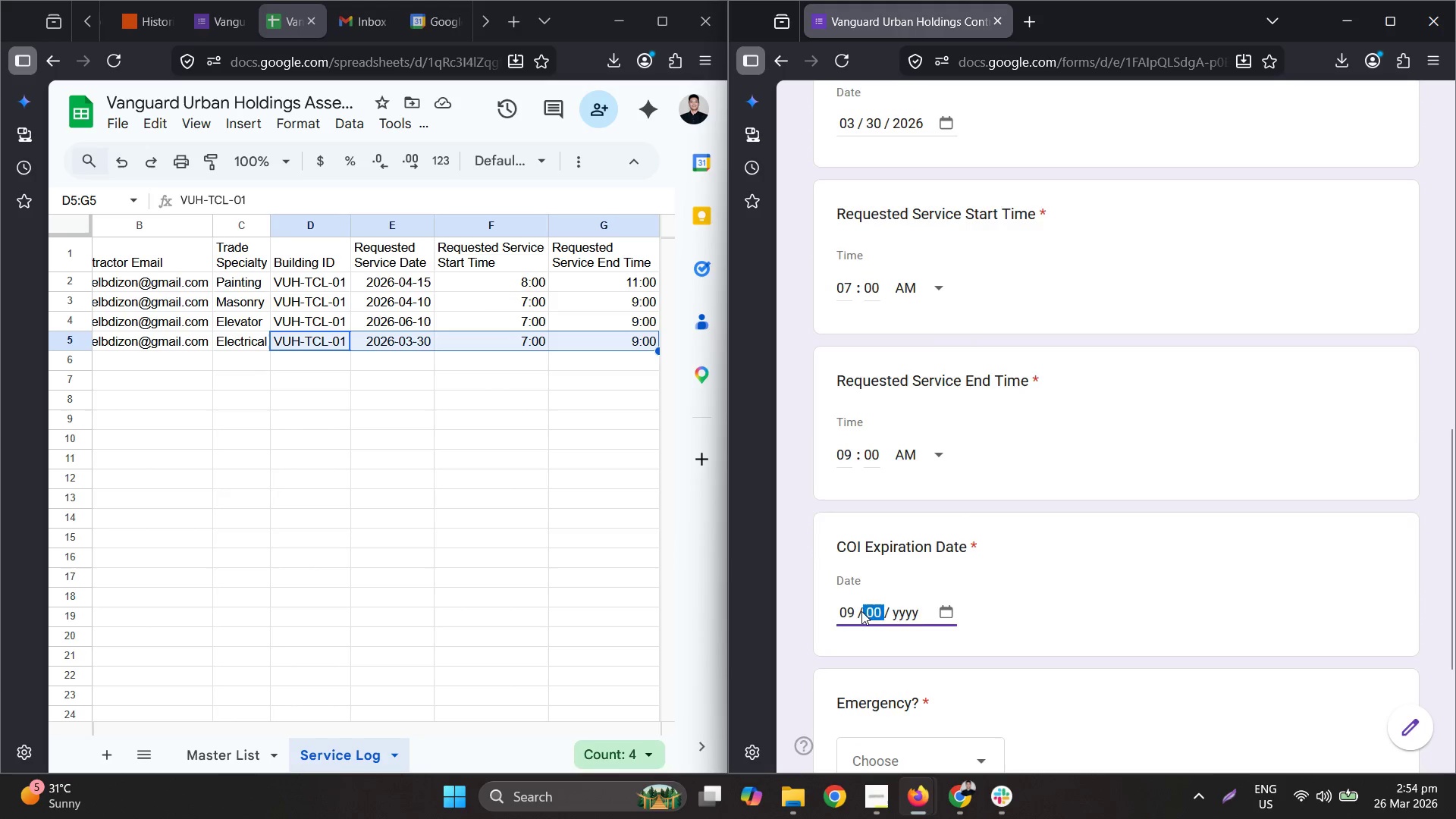 
key(Numpad1)
 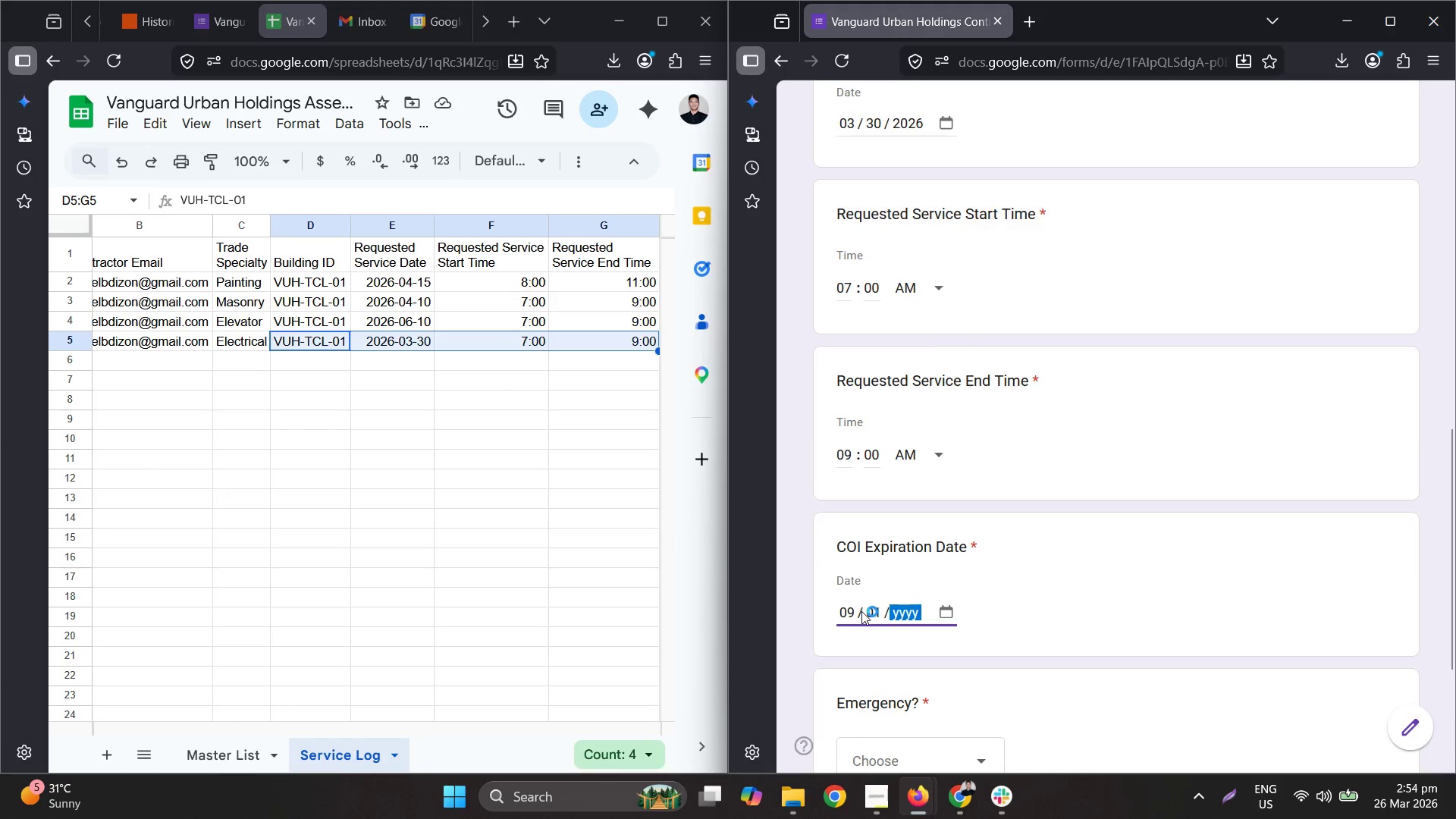 
key(Numpad2)
 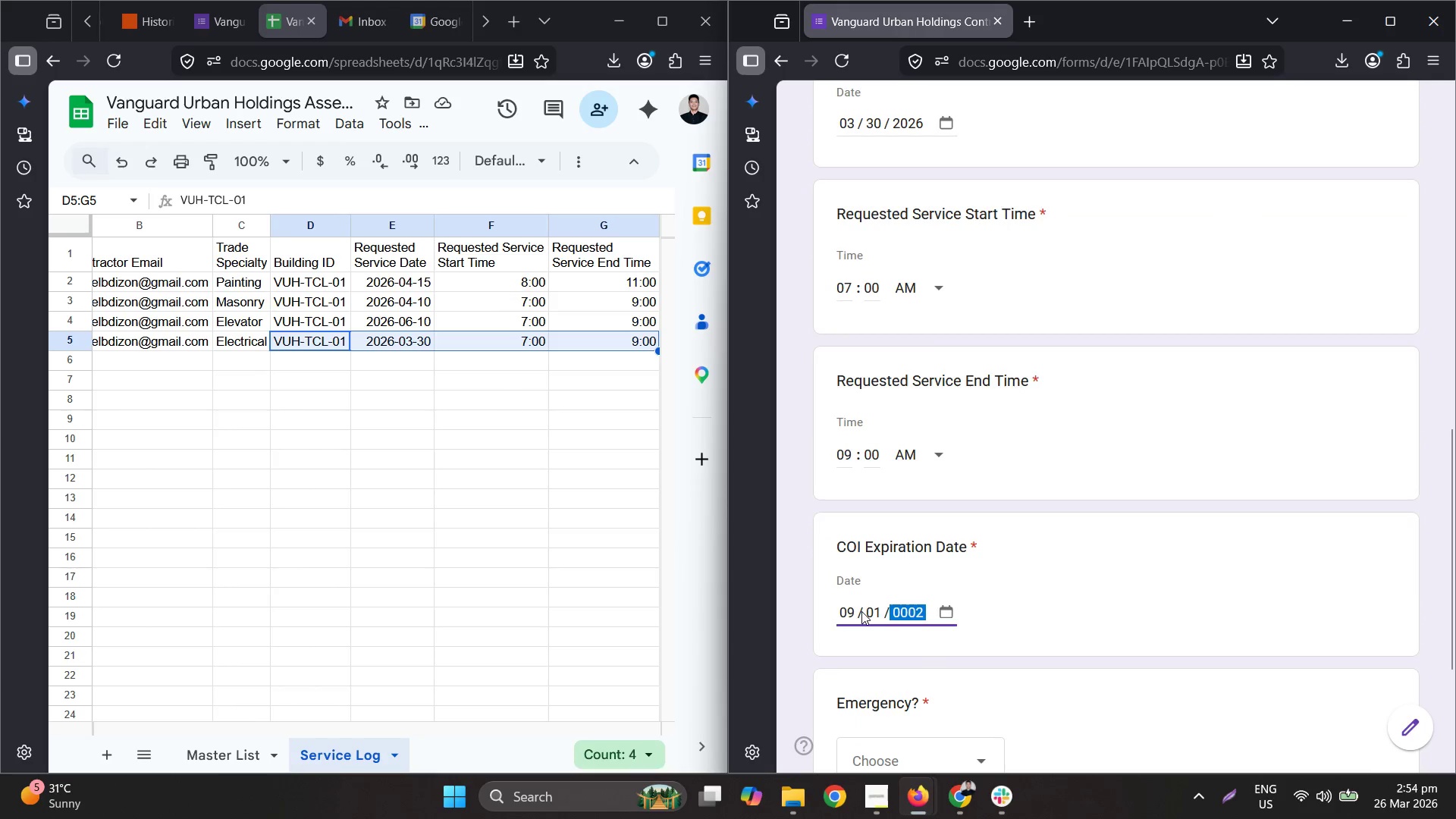 
key(Numpad0)
 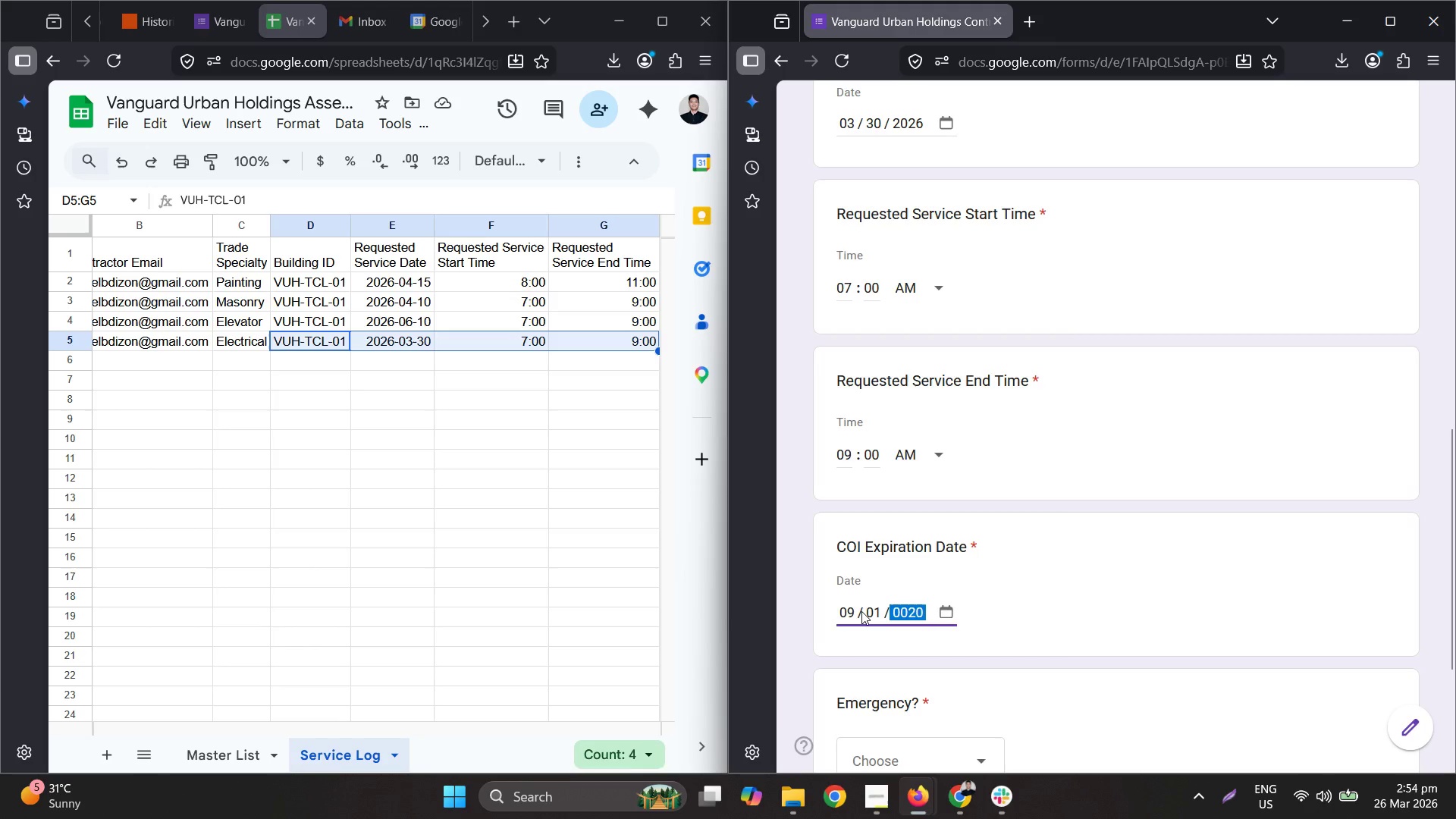 
key(Numpad2)
 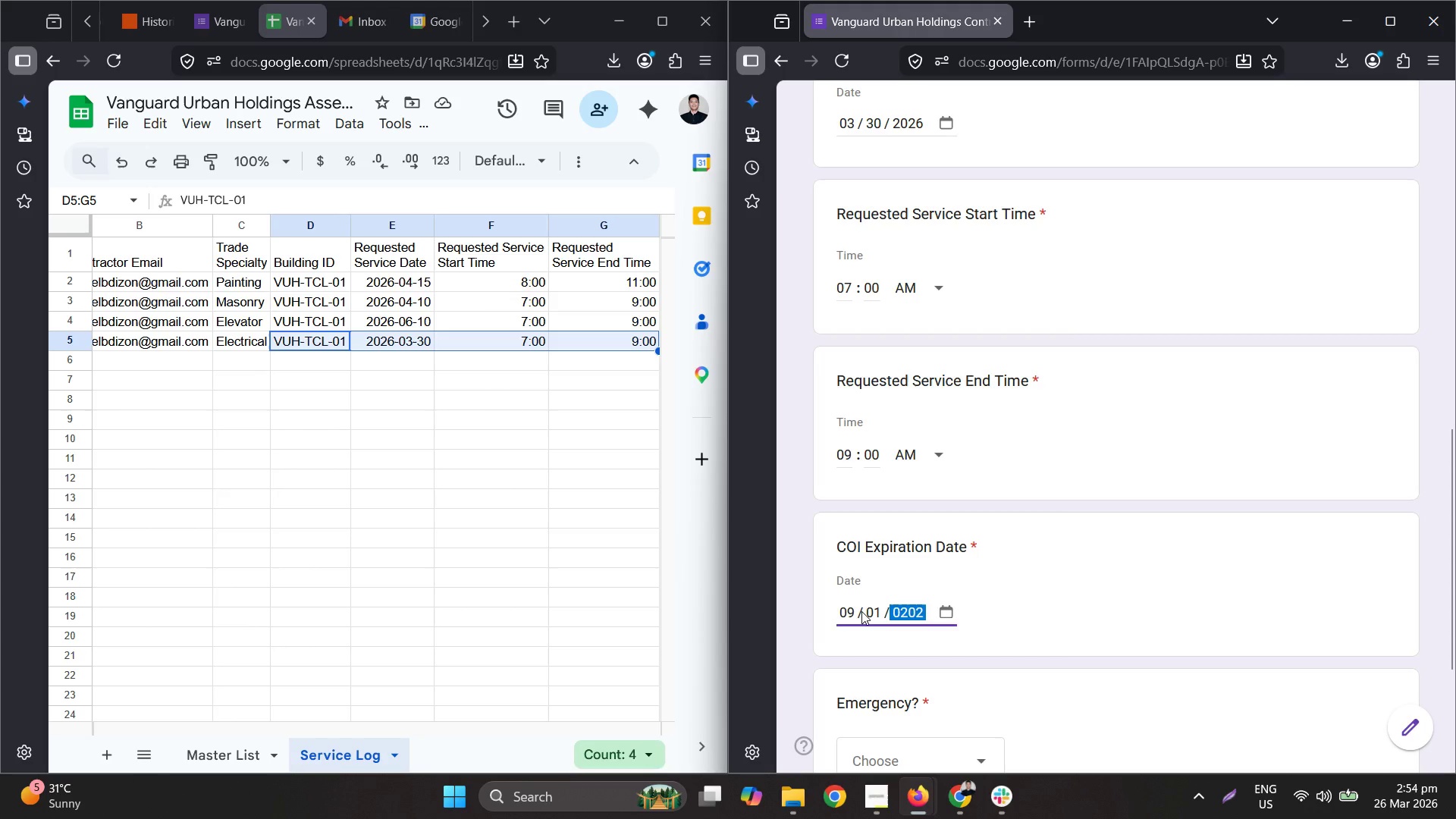 
key(Numpad6)
 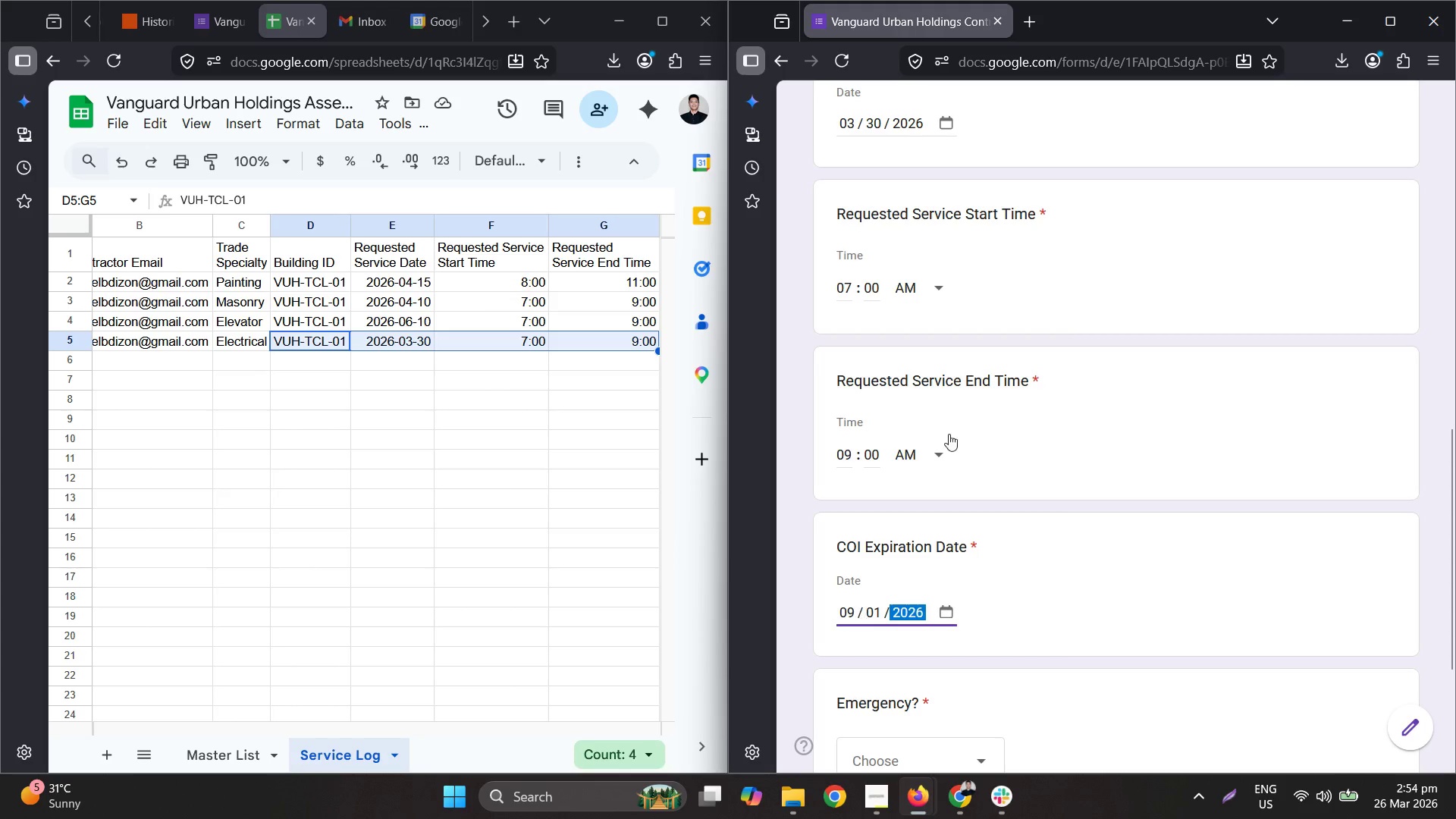 
scroll: coordinate [1053, 419], scroll_direction: down, amount: 1.0
 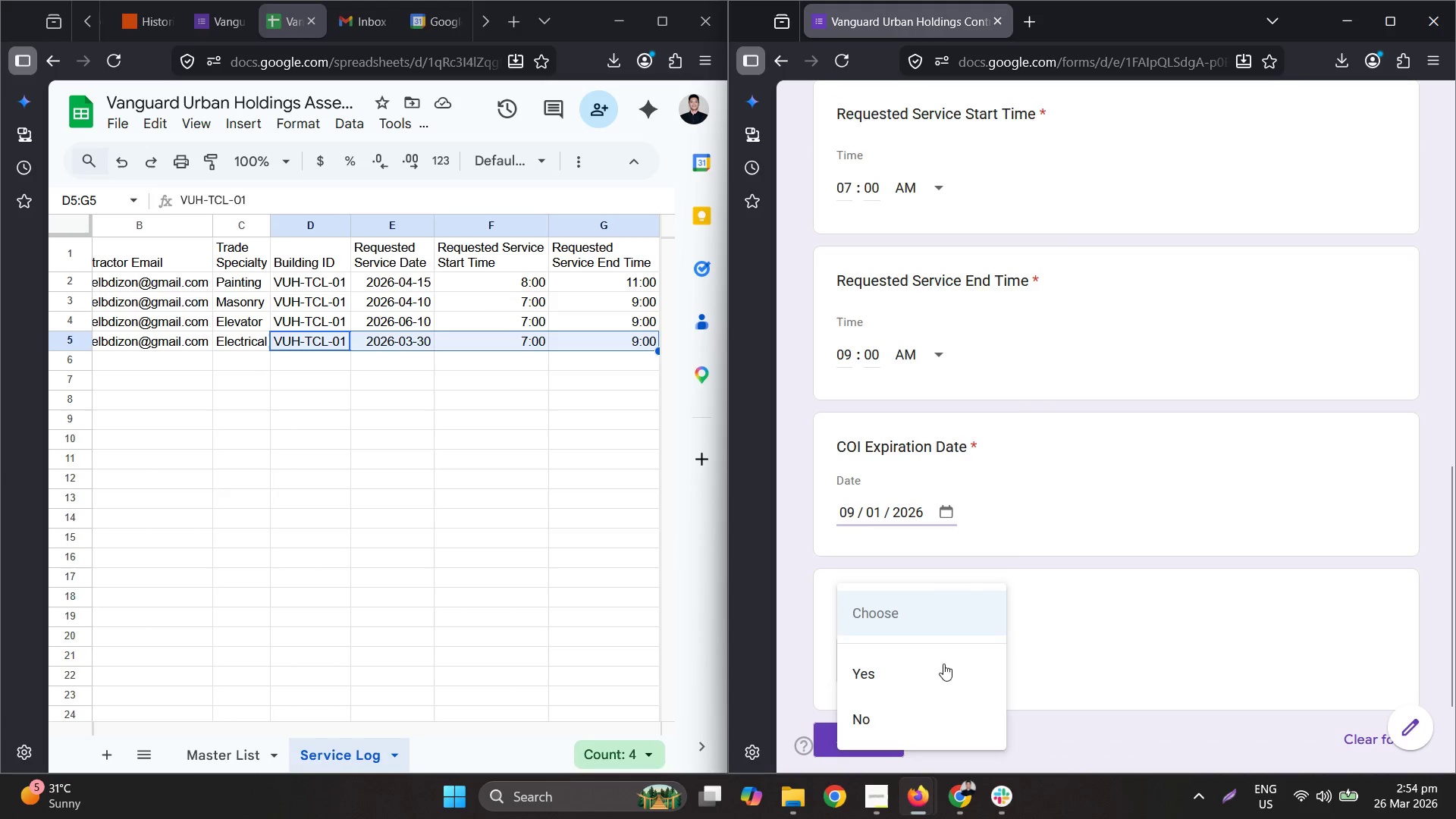 
left_click([920, 710])
 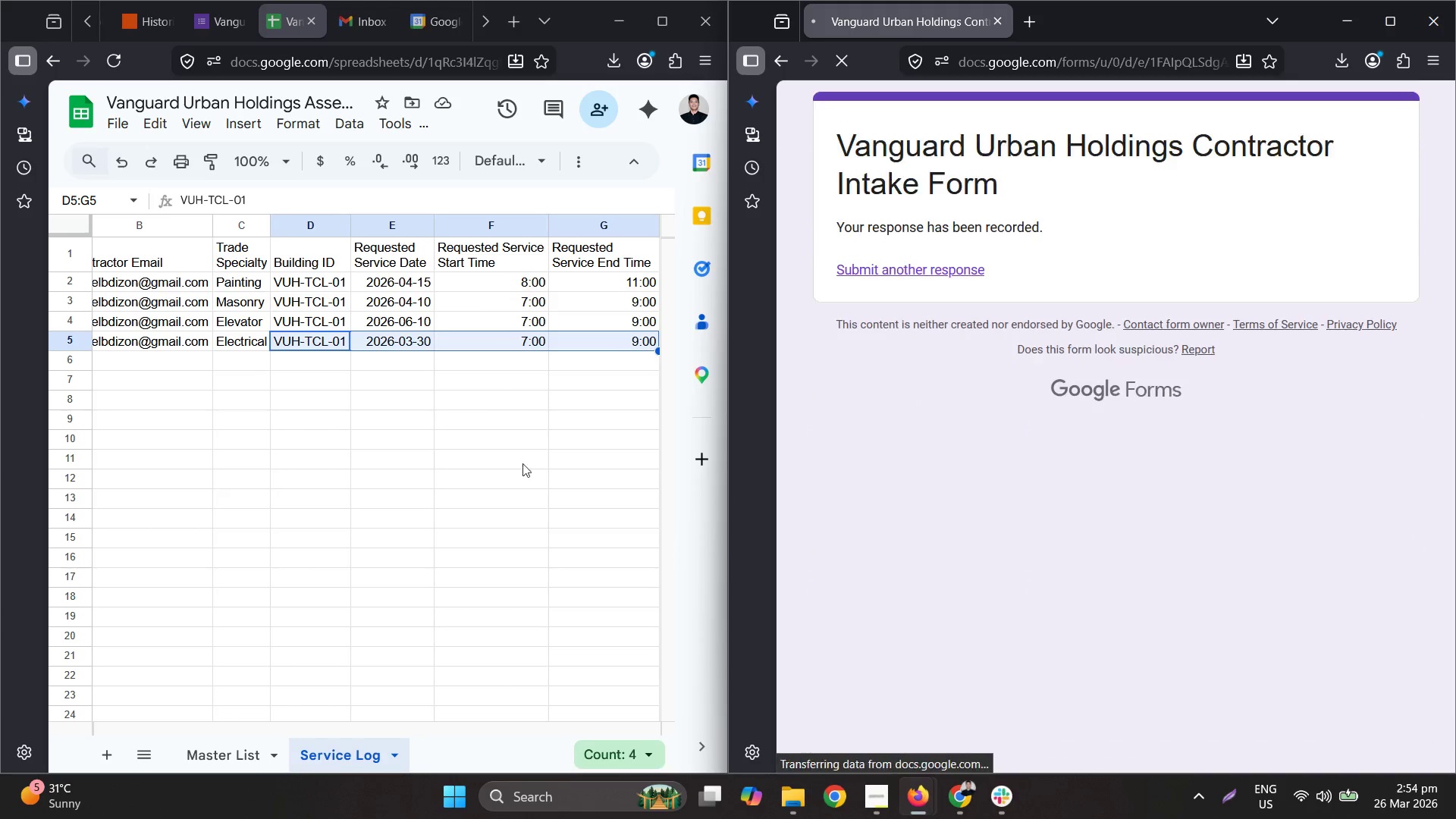 
left_click([450, 374])
 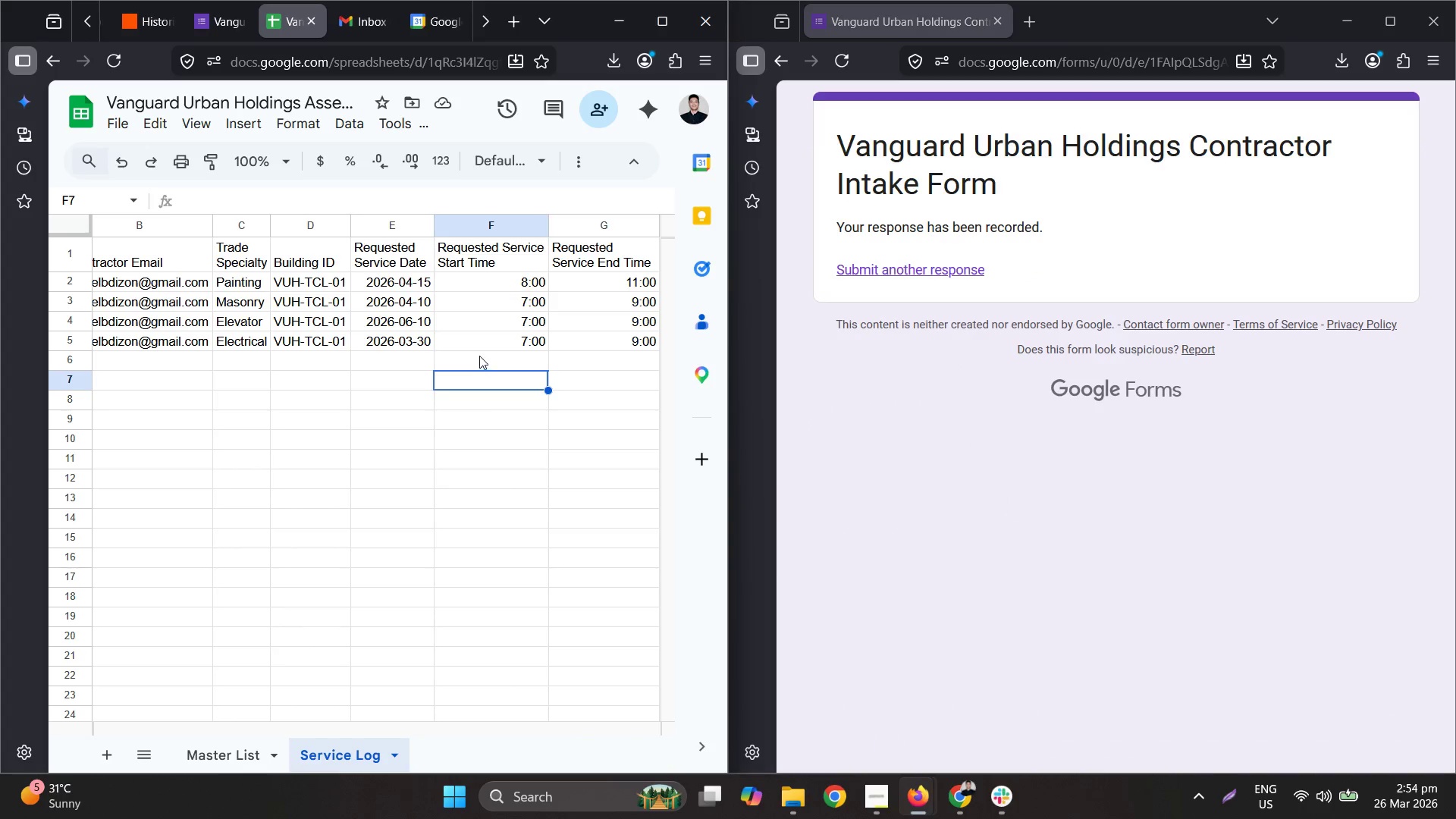 
left_click_drag(start_coordinate=[482, 356], to_coordinate=[586, 353])
 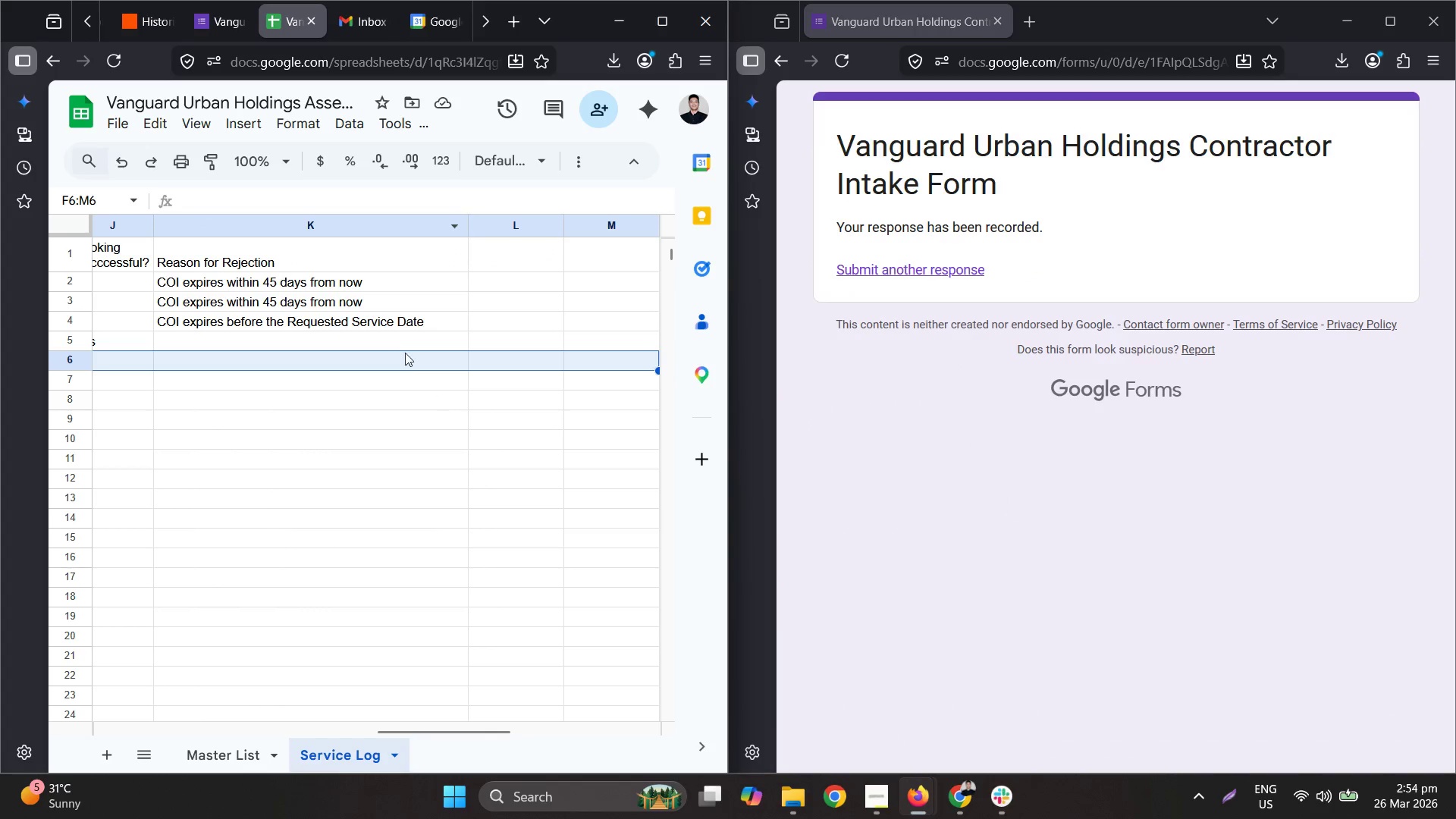 
left_click([371, 322])
 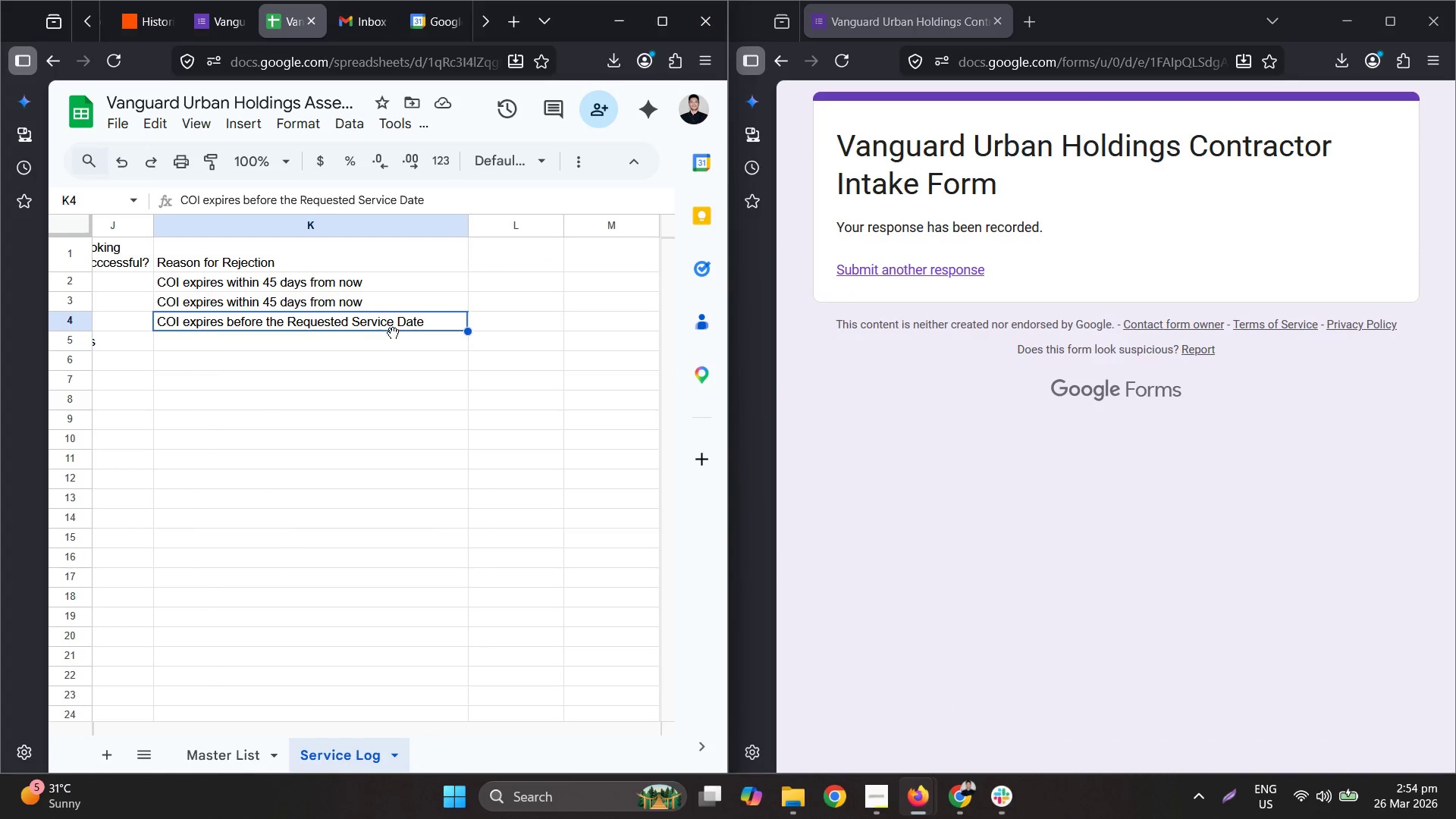 
left_click_drag(start_coordinate=[396, 334], to_coordinate=[164, 347])
 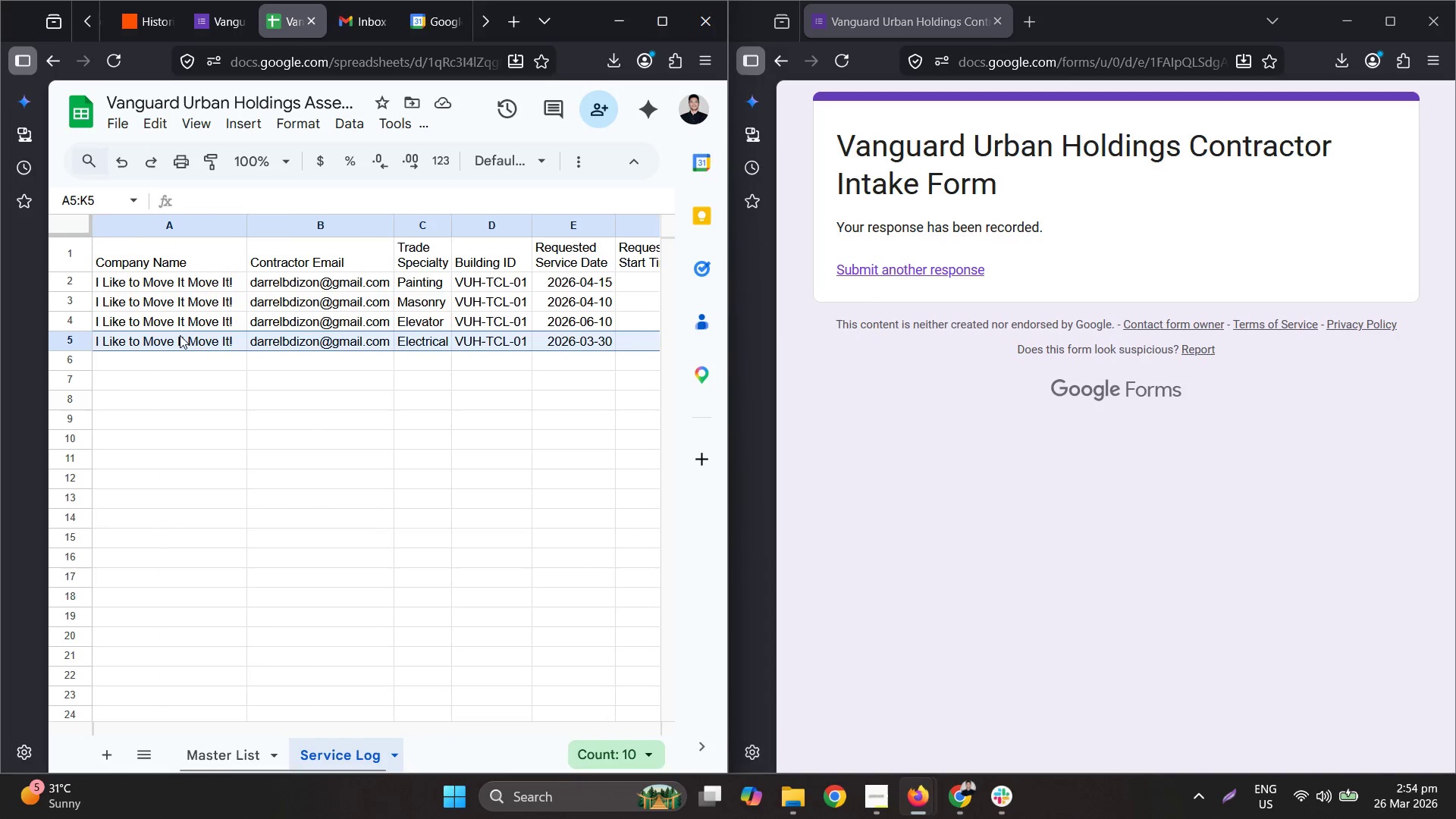 
left_click([190, 359])
 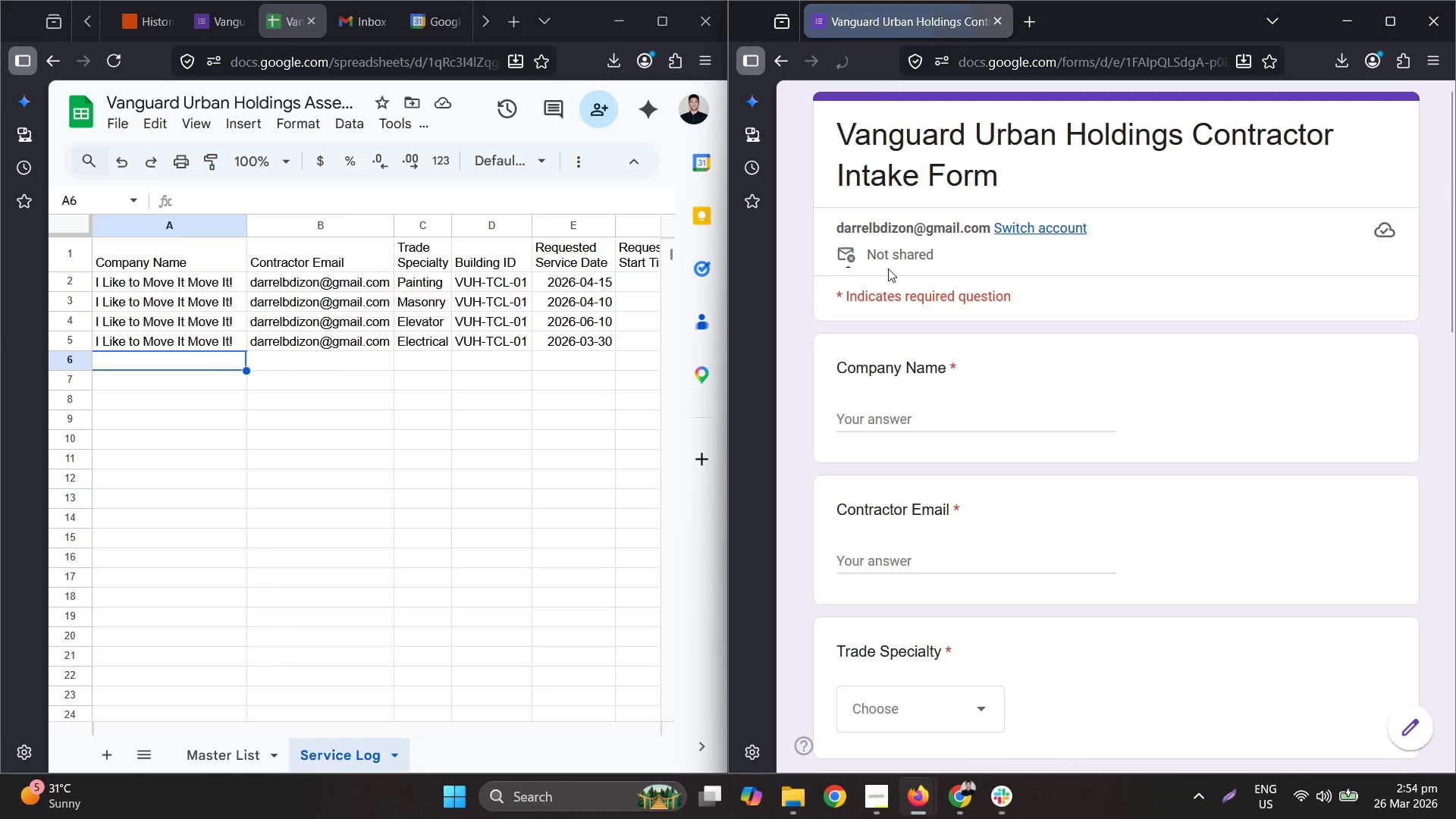 
wait(5.25)
 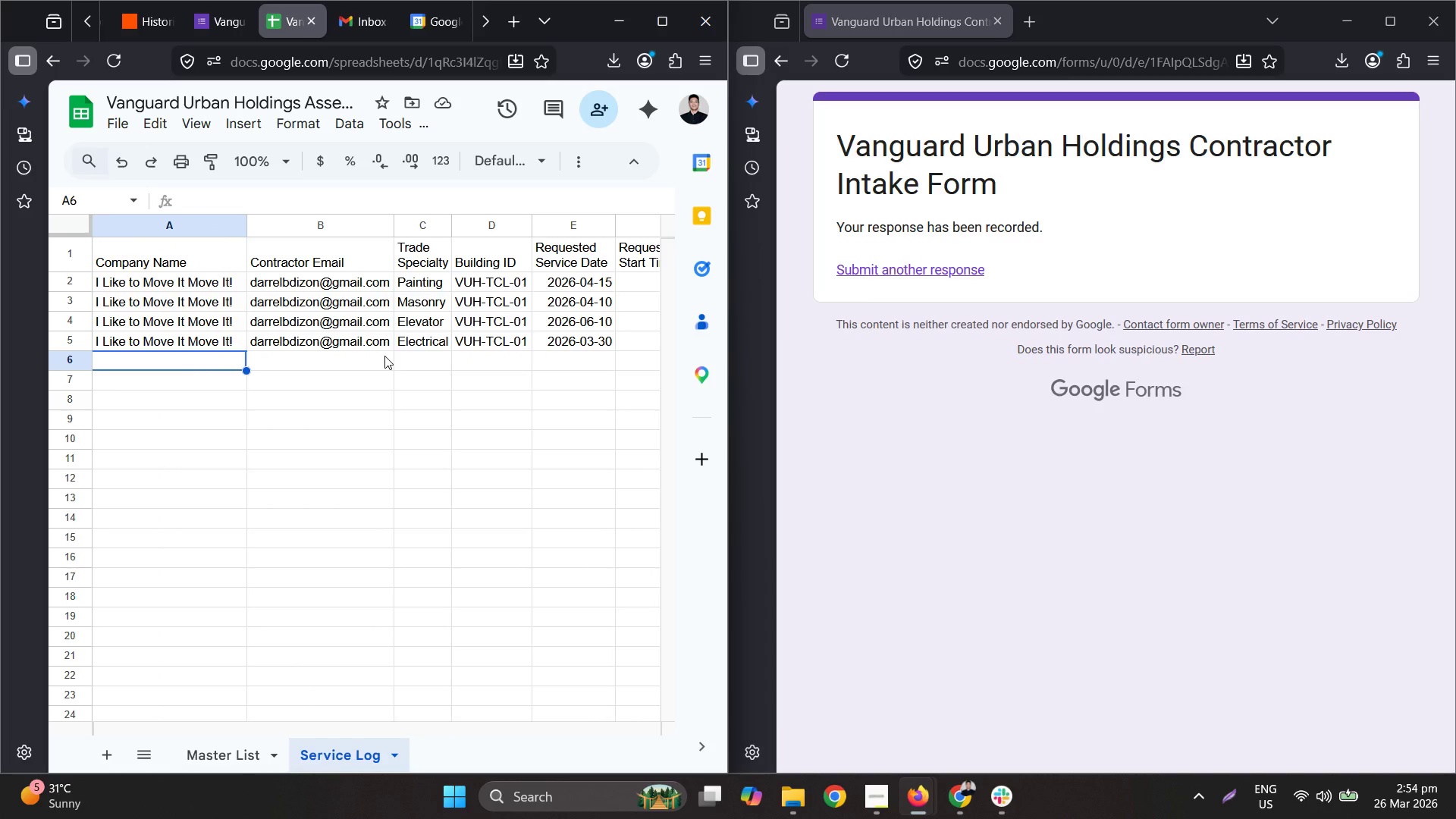 
left_click([432, 20])
 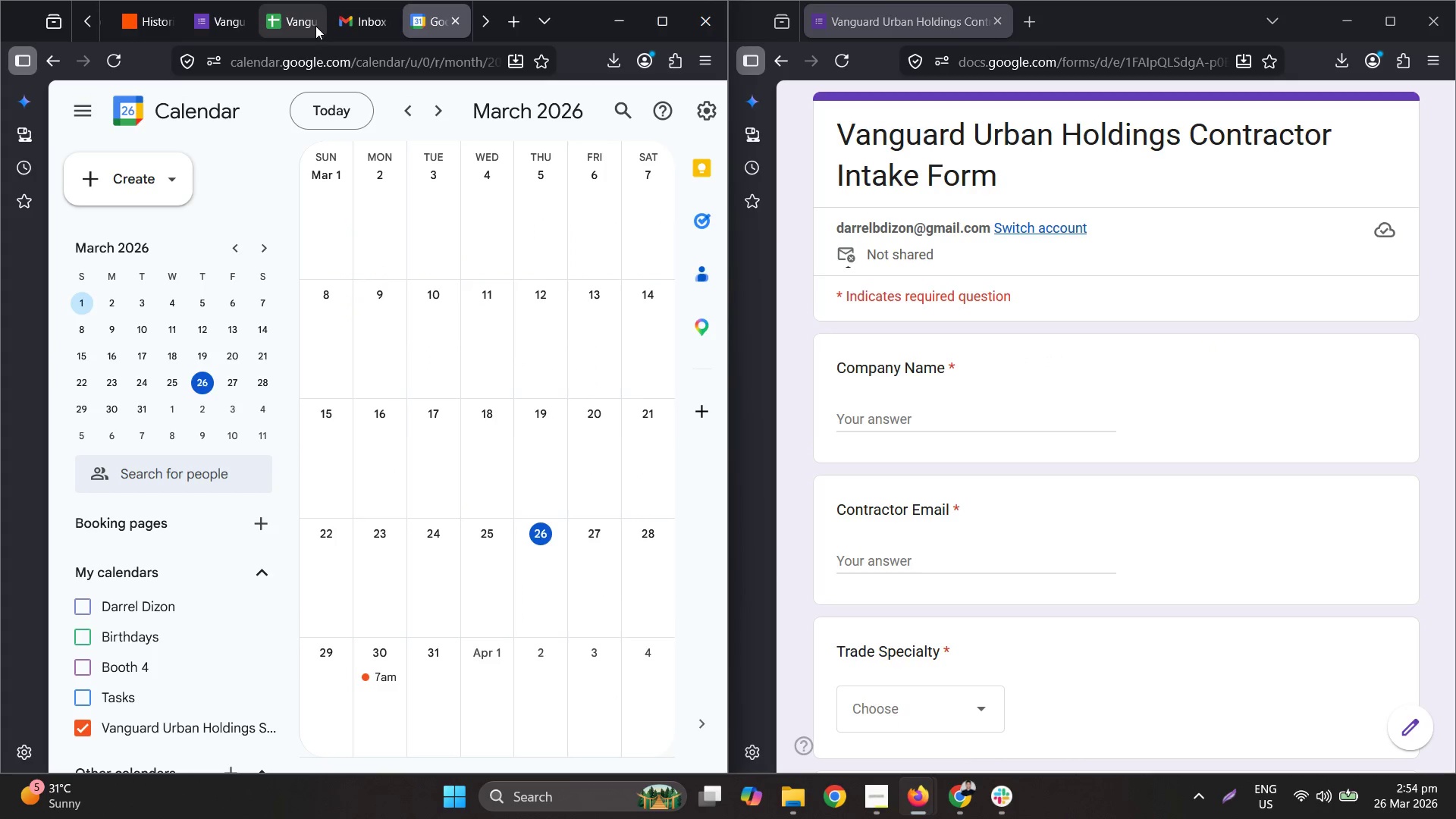 
left_click([204, 30])
 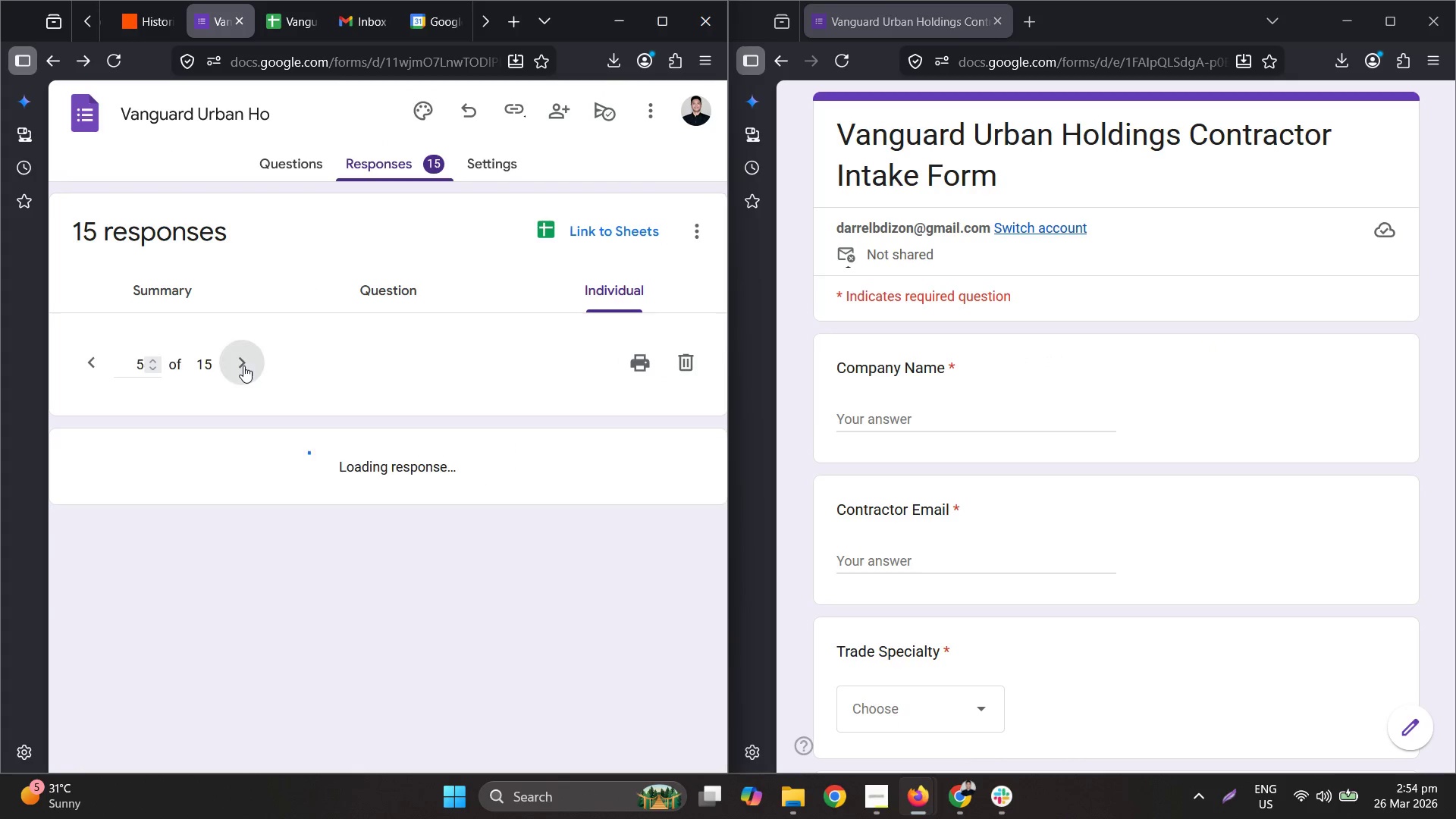 
left_click([243, 366])
 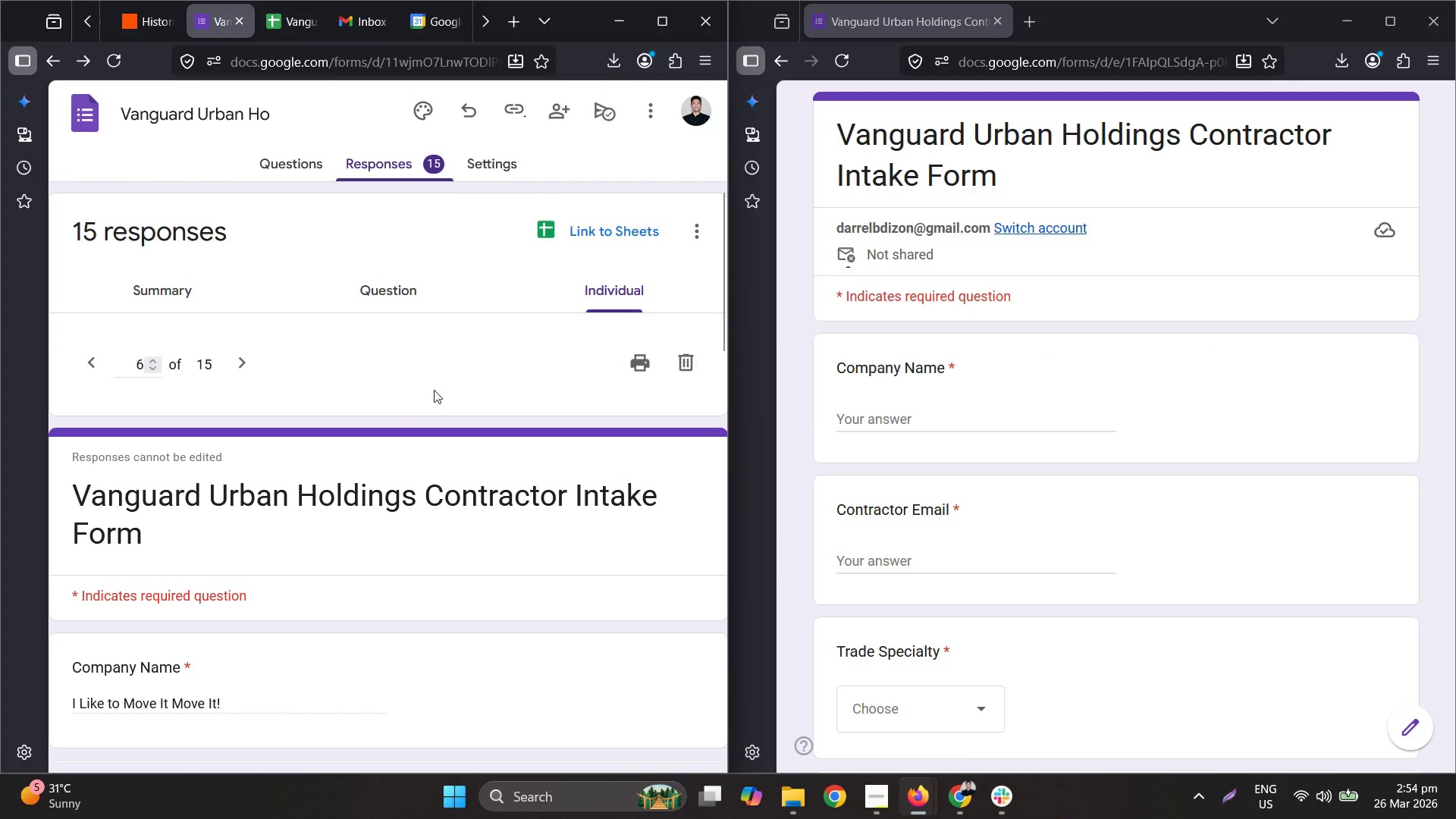 
scroll: coordinate [429, 381], scroll_direction: down, amount: 3.0
 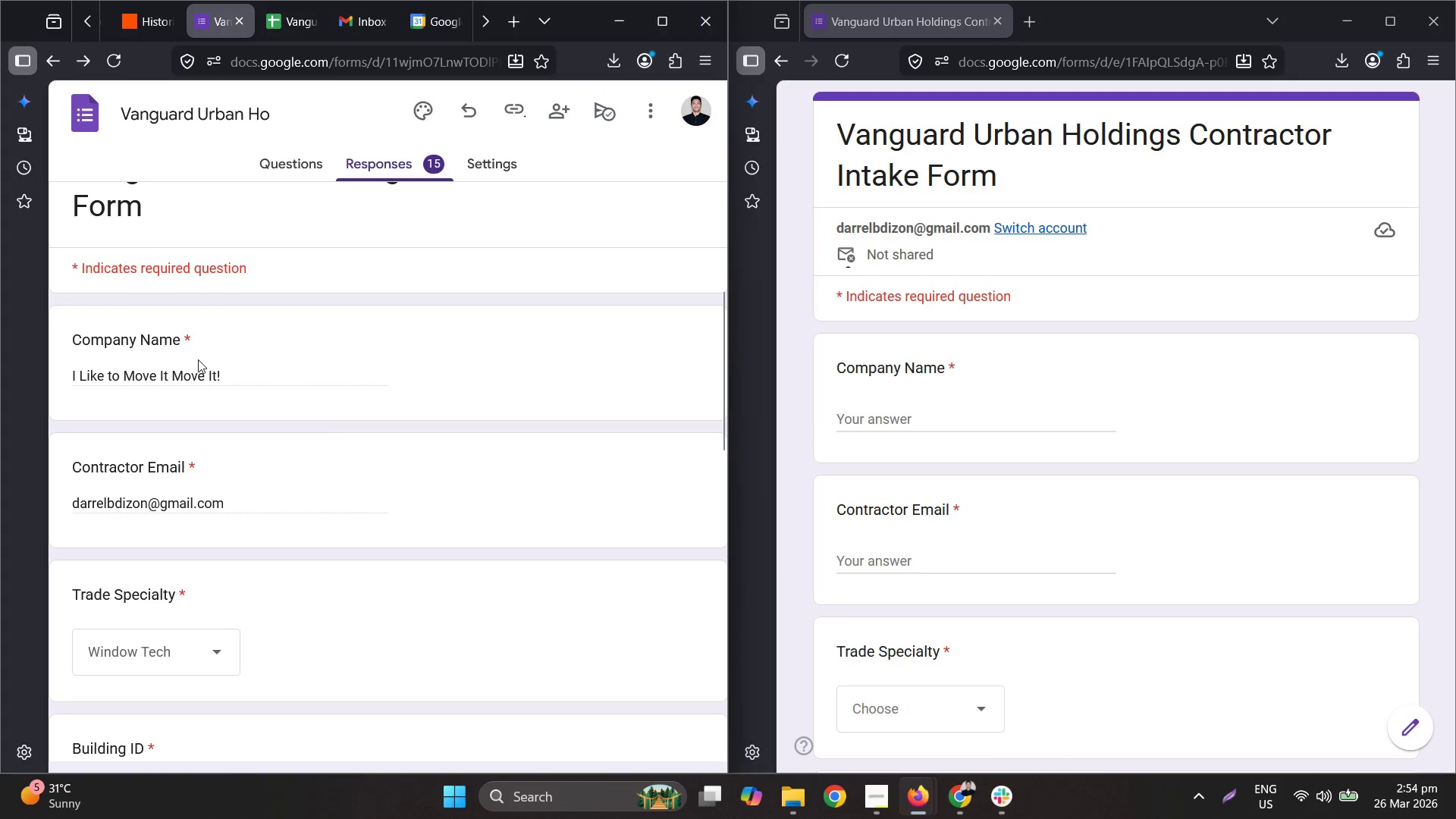 
double_click([196, 369])
 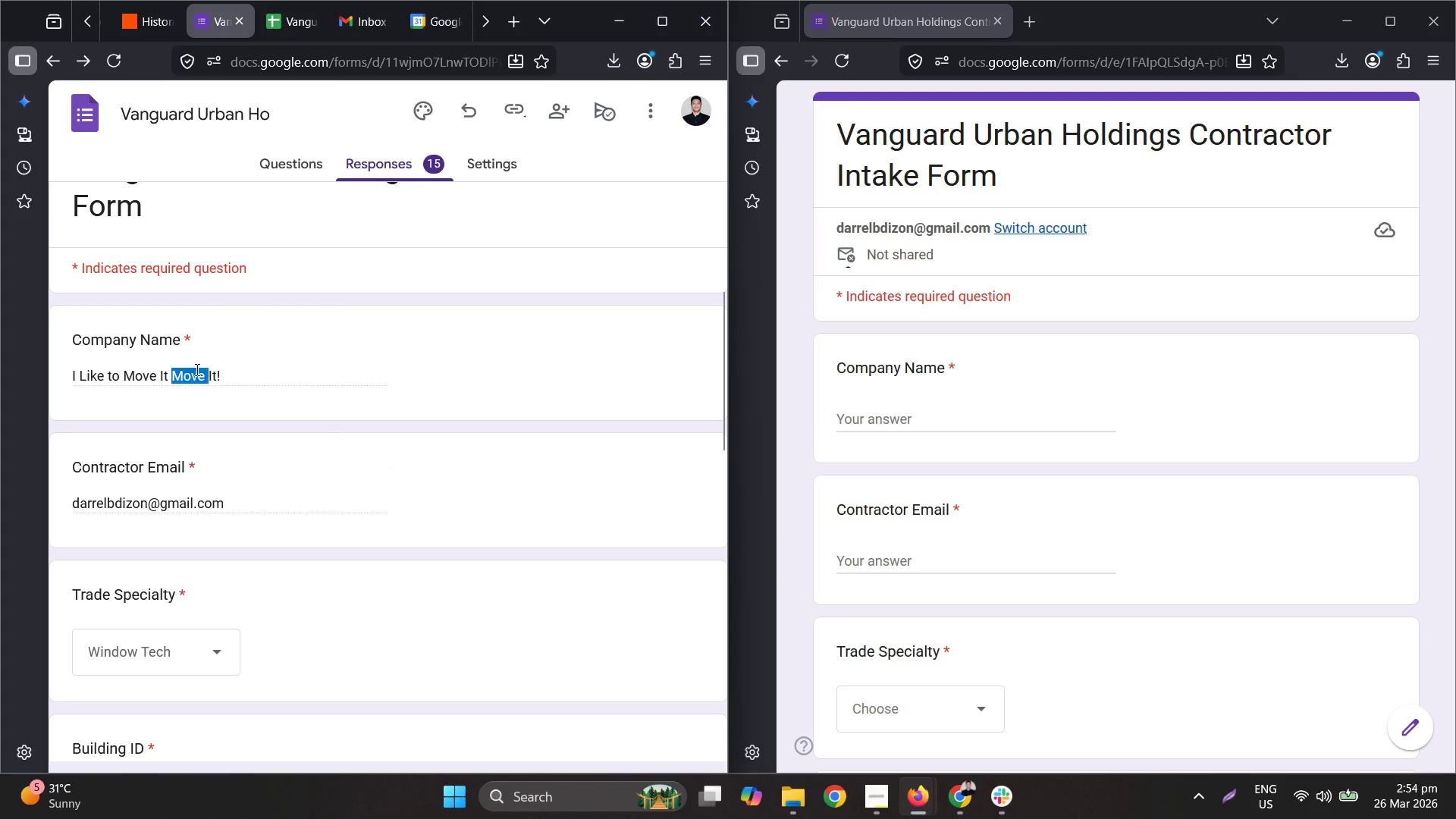 
triple_click([196, 369])
 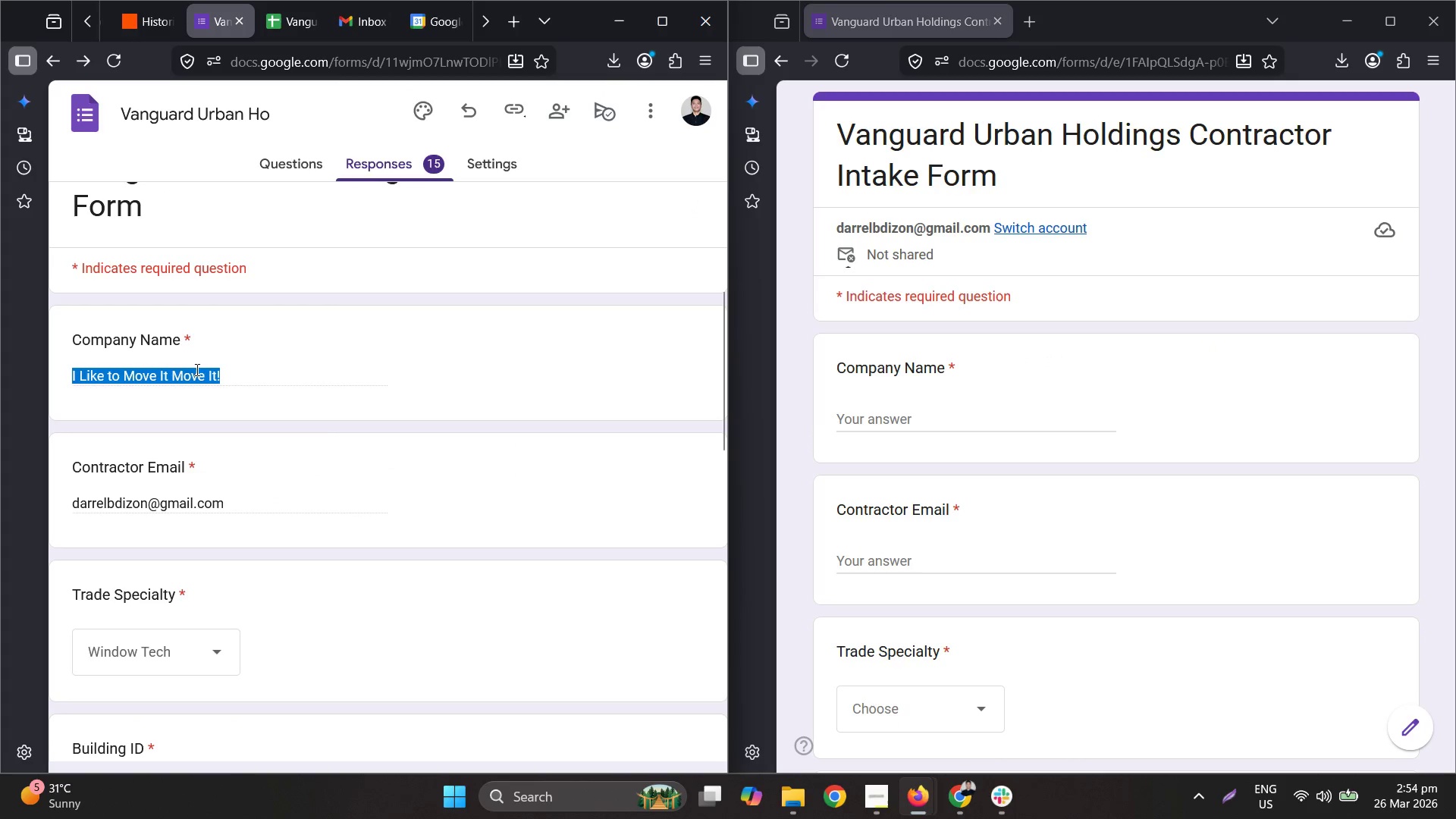 
triple_click([196, 369])
 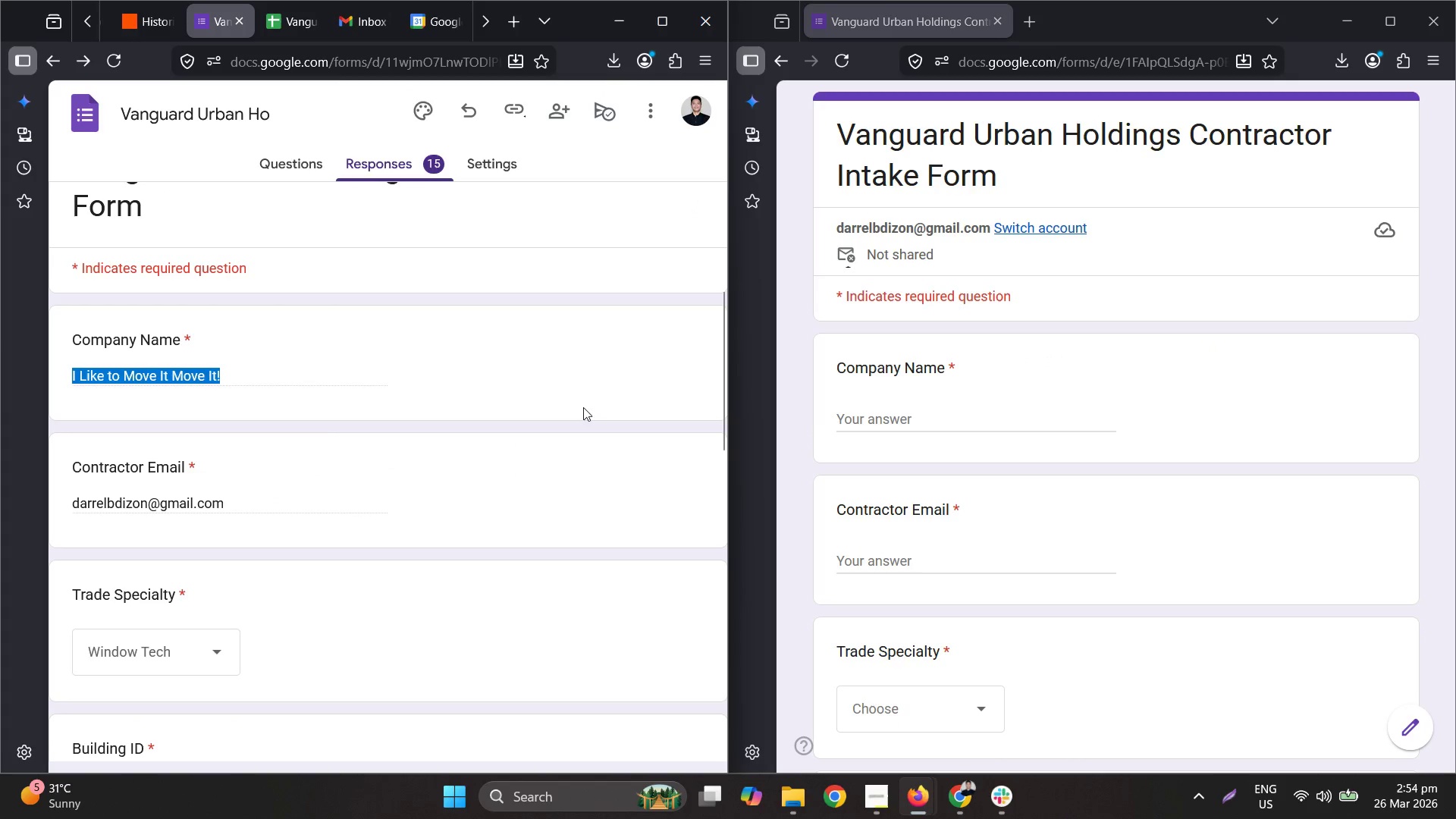 
key(Control+ControlLeft)
 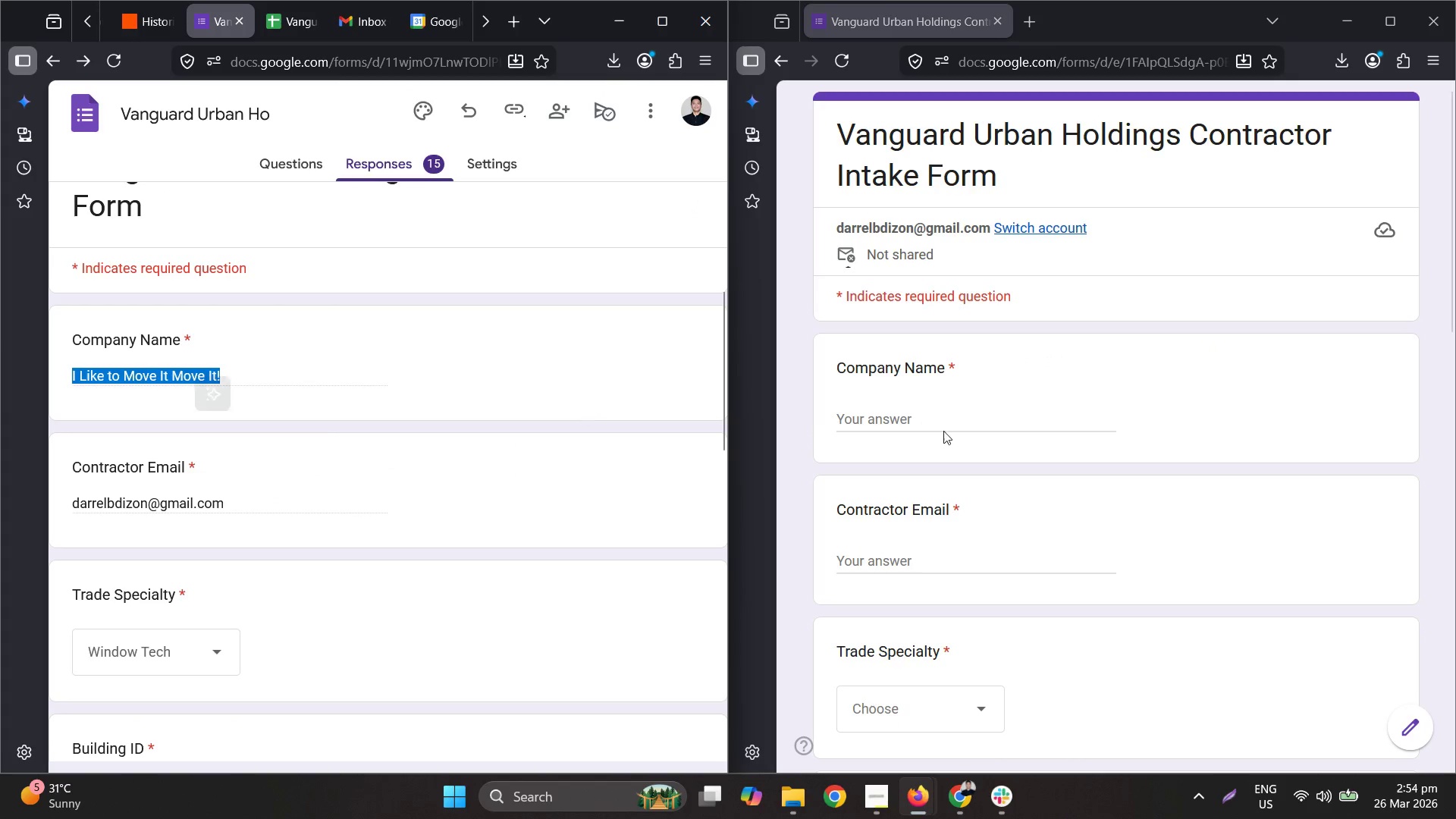 
key(Control+C)
 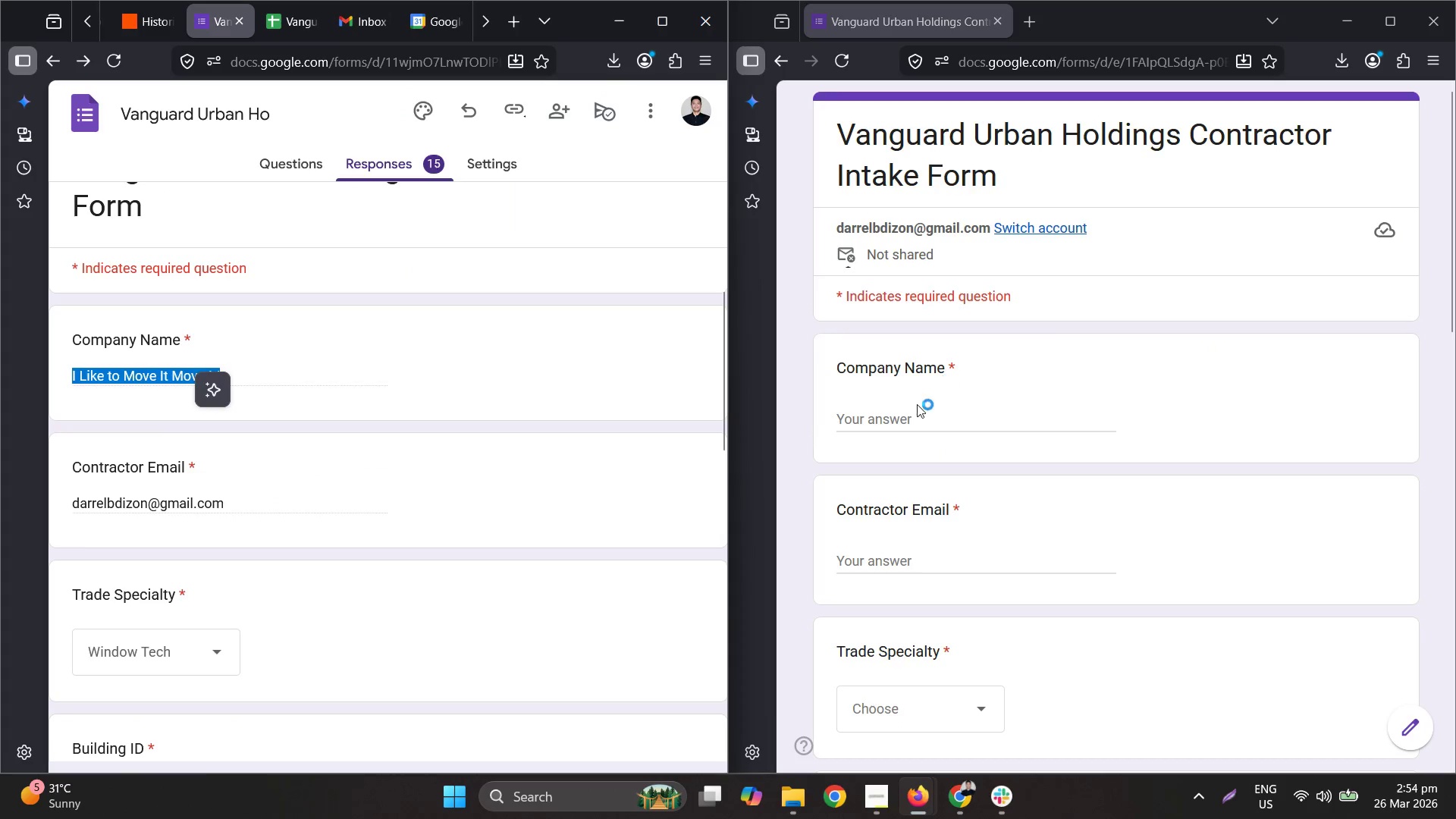 
left_click([912, 408])
 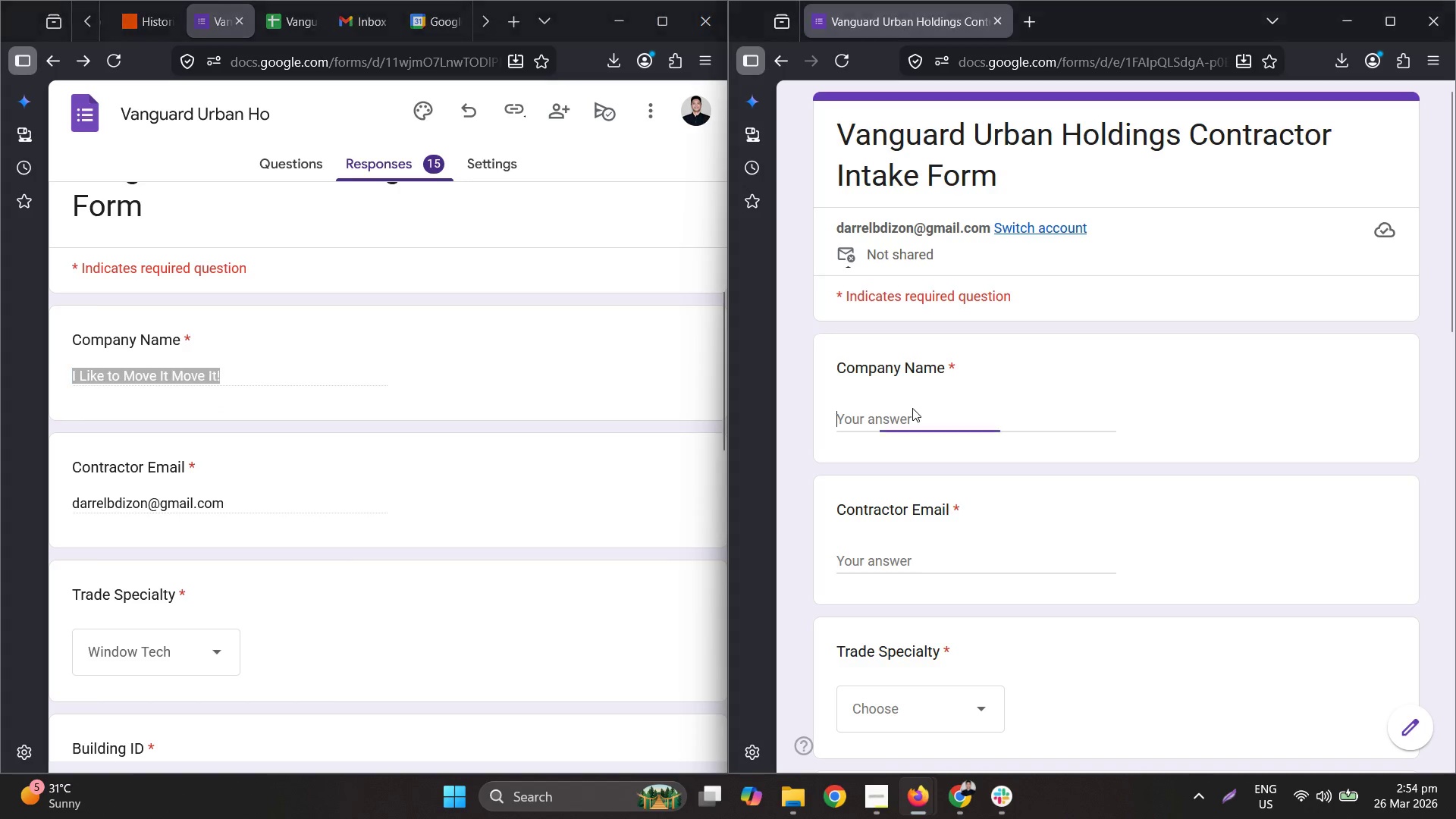 
key(Control+ControlLeft)
 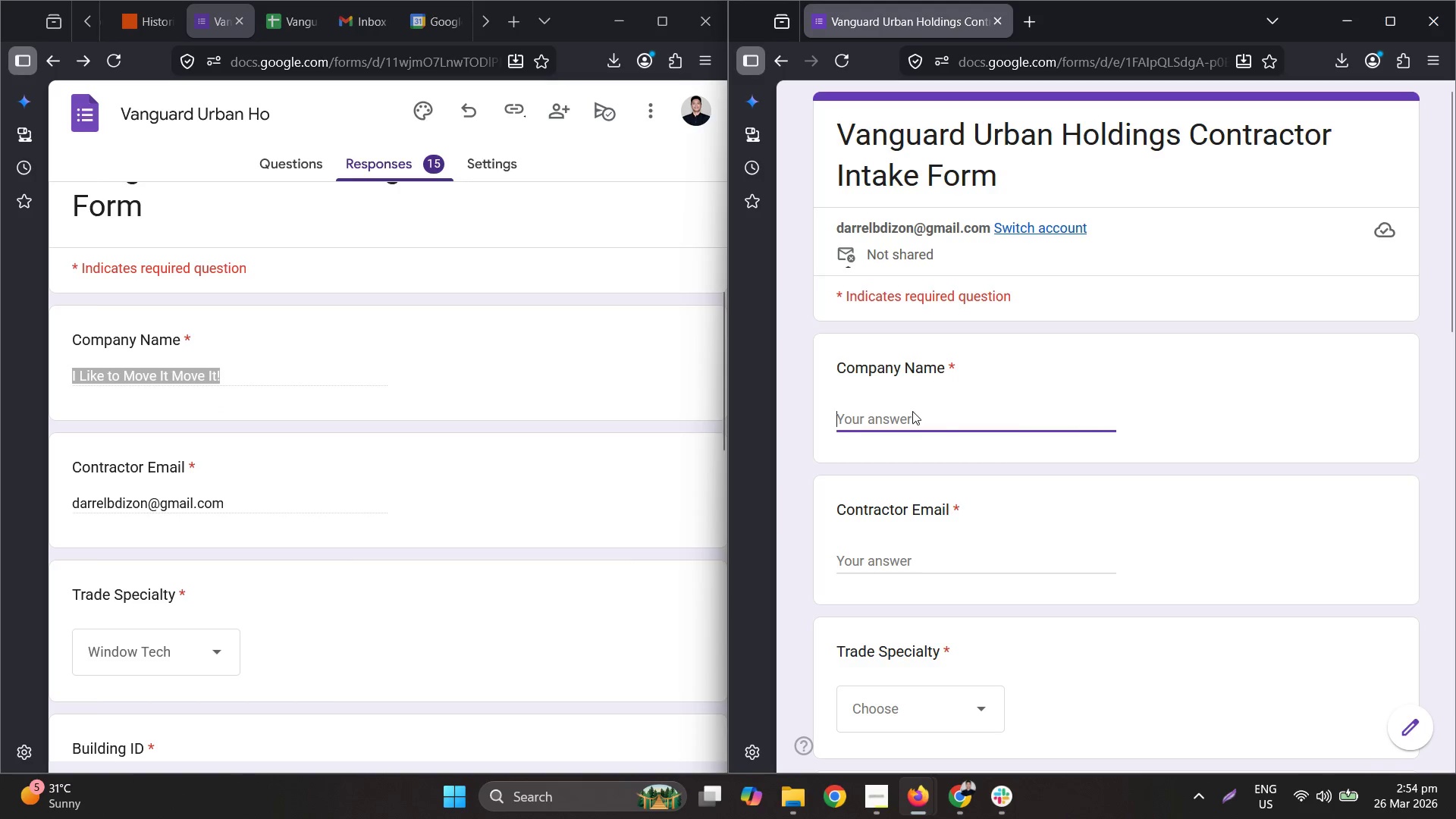 
key(Control+V)
 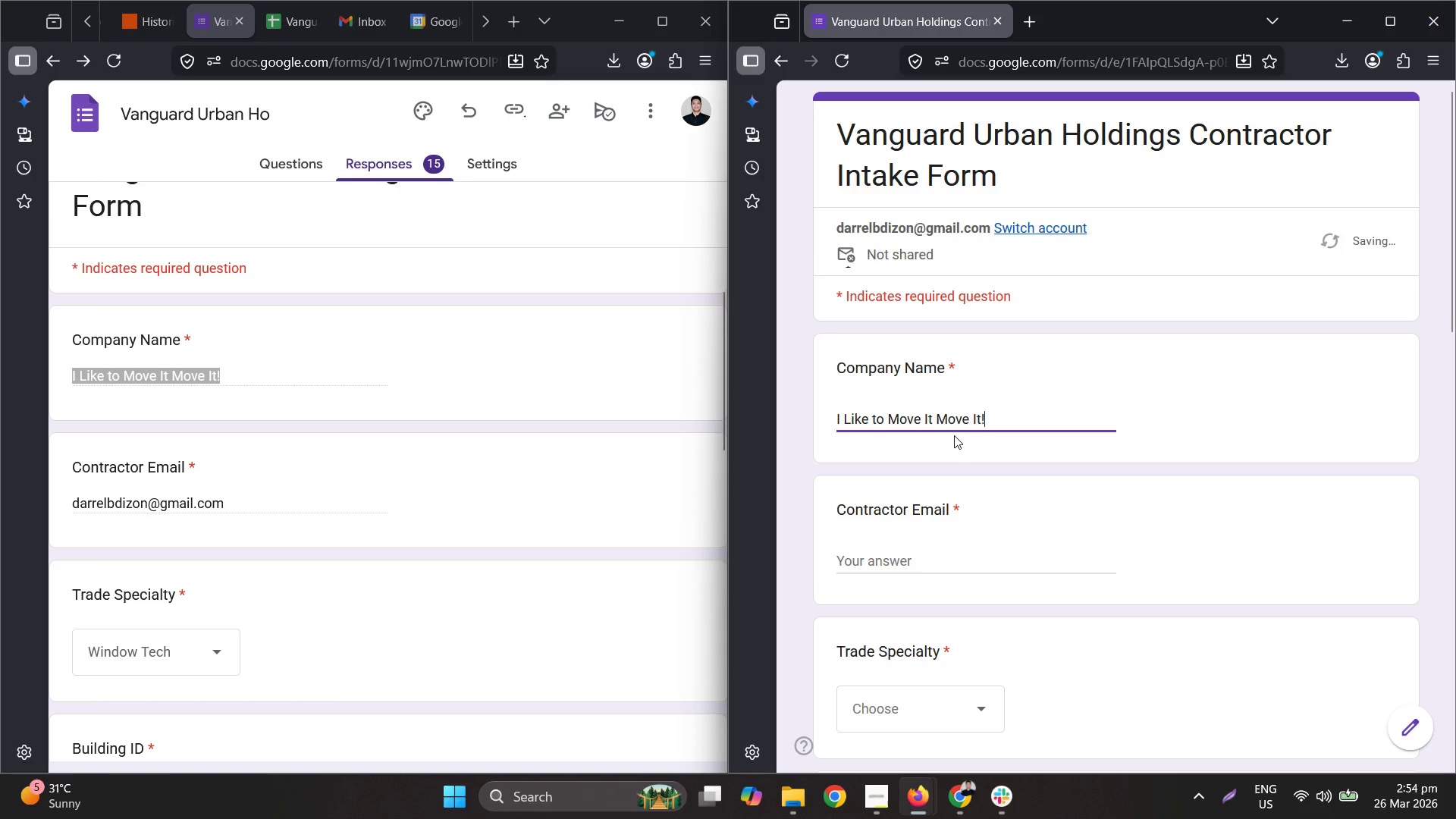 
scroll: coordinate [363, 454], scroll_direction: down, amount: 4.0
 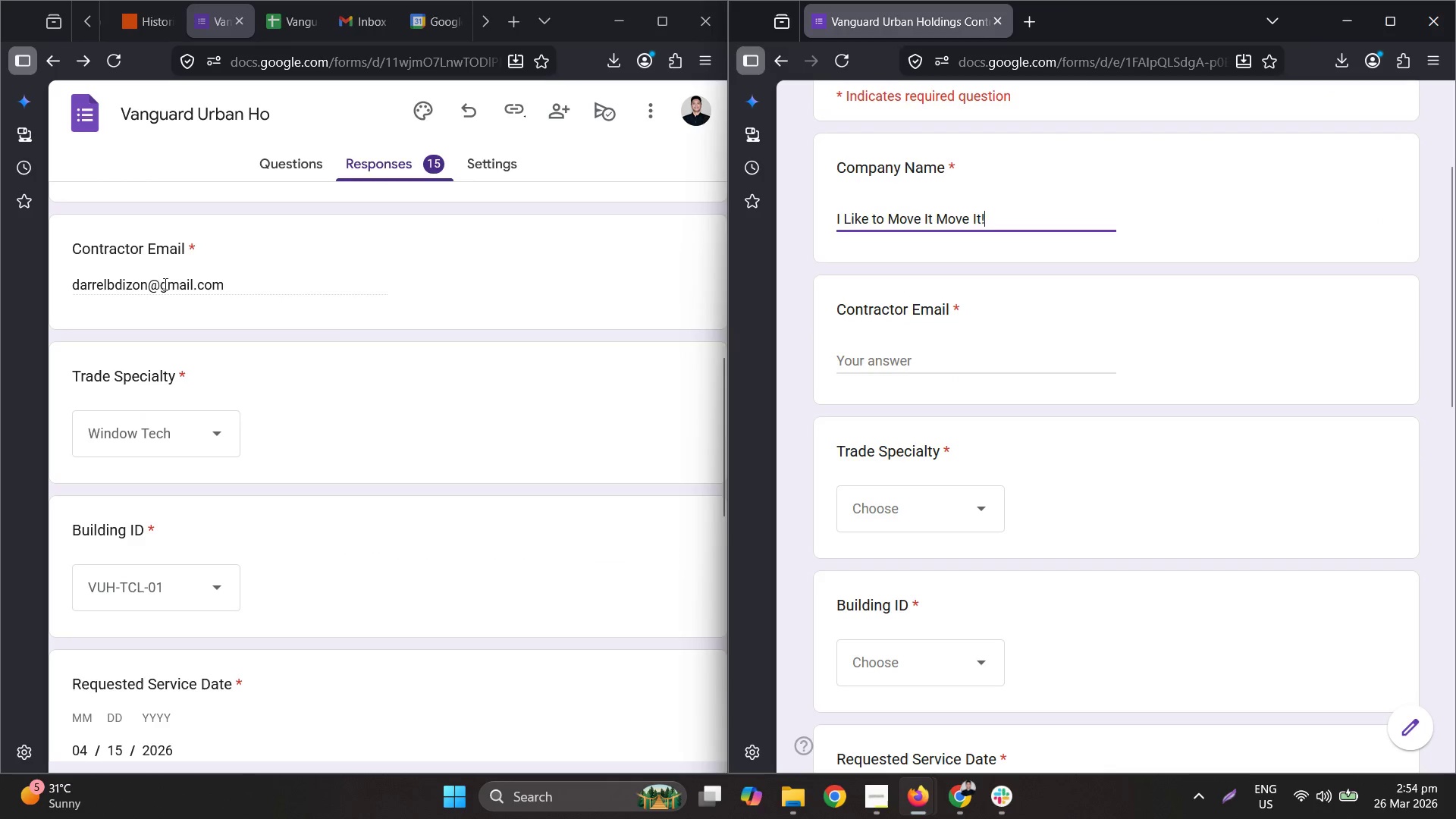 
double_click([163, 278])
 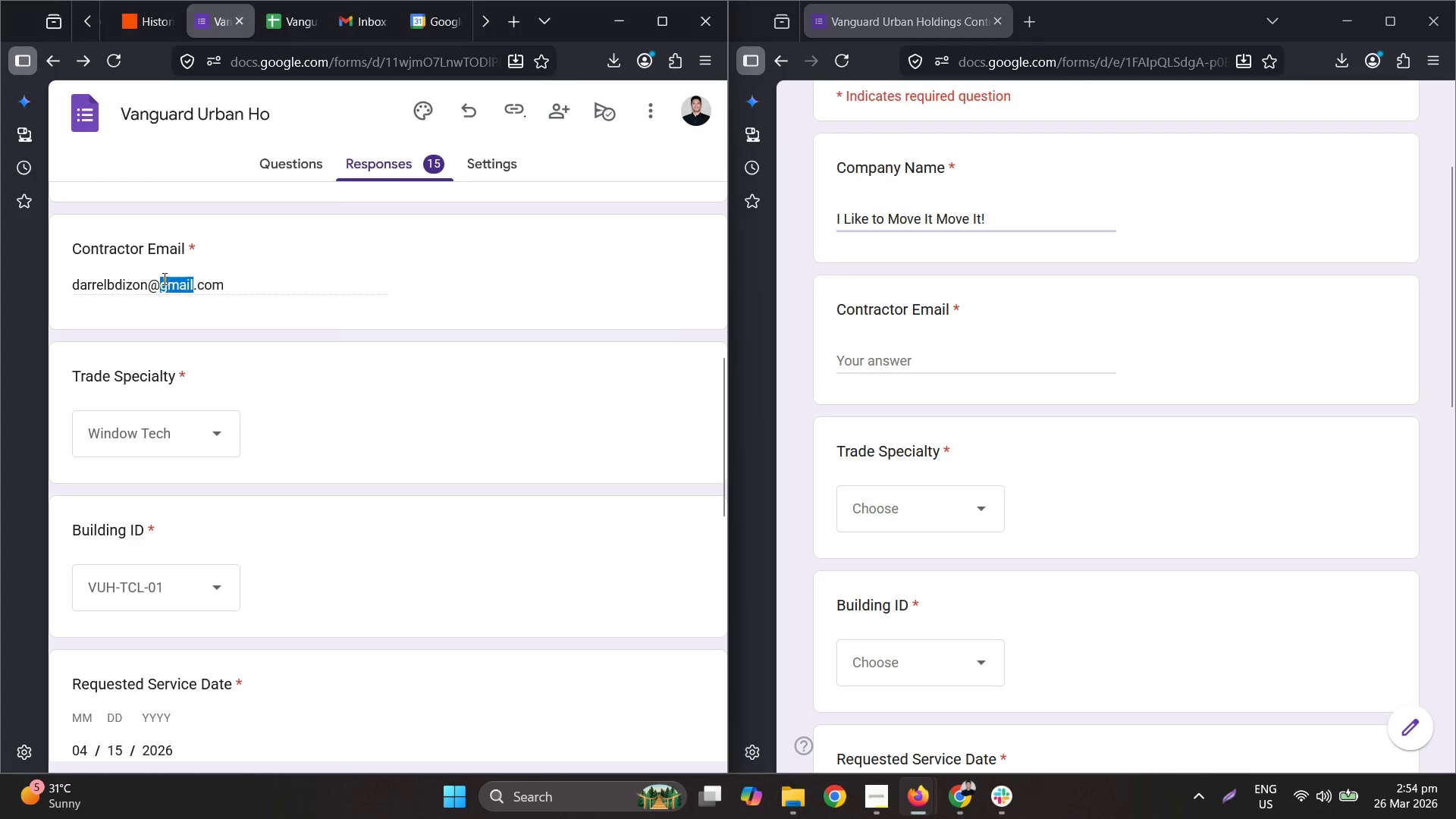 
triple_click([163, 278])
 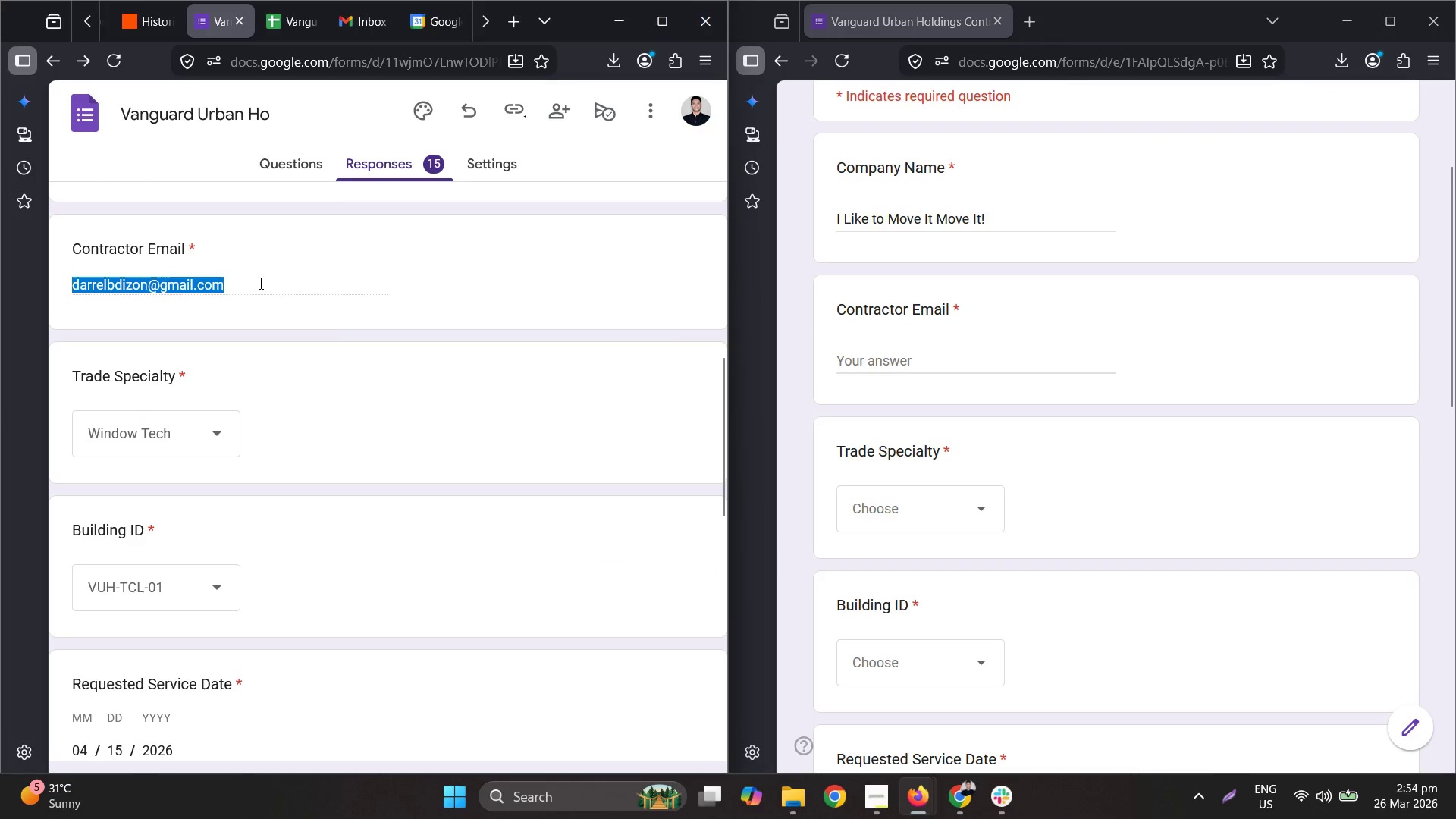 
key(Control+ControlLeft)
 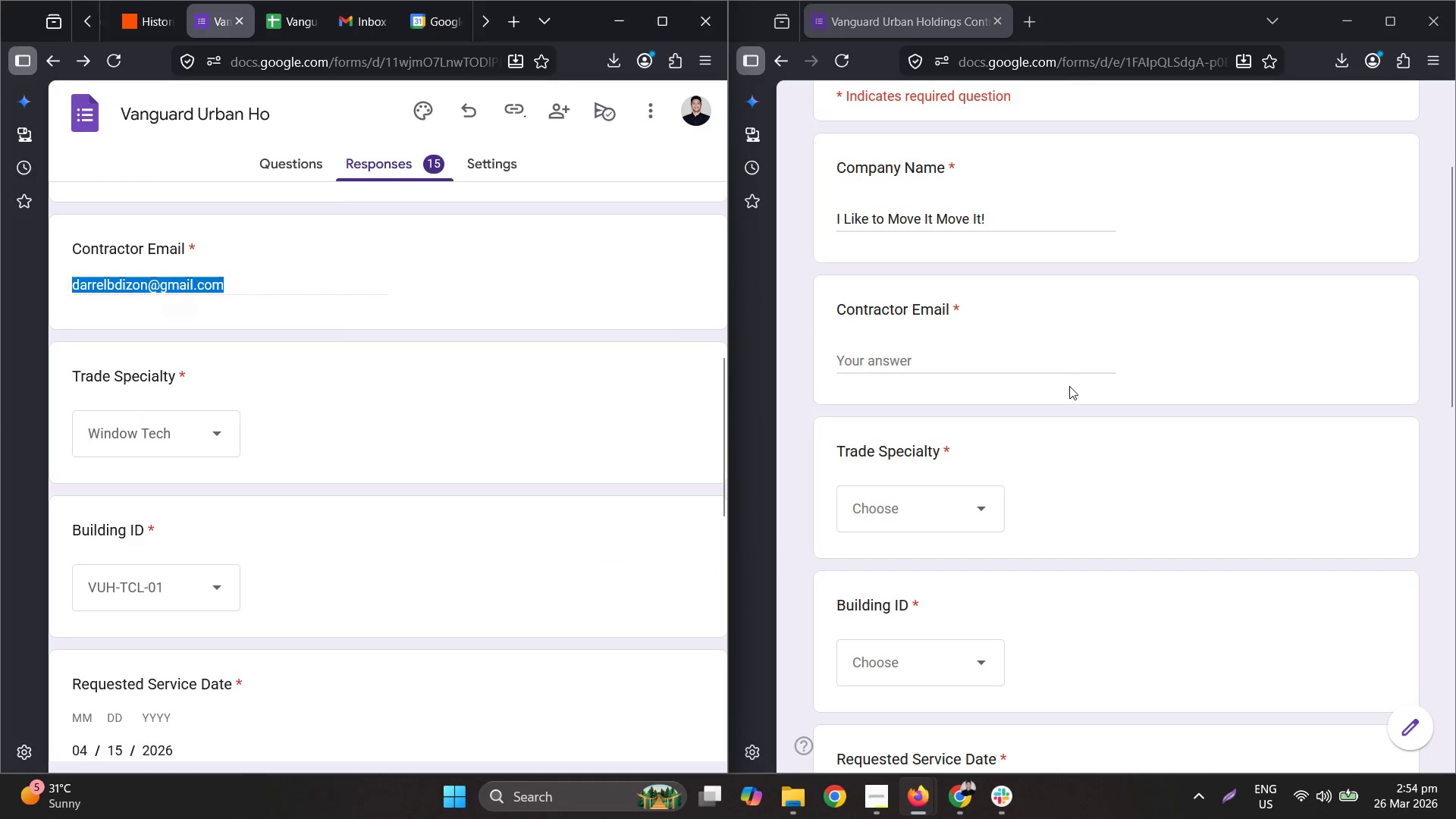 
key(Control+C)
 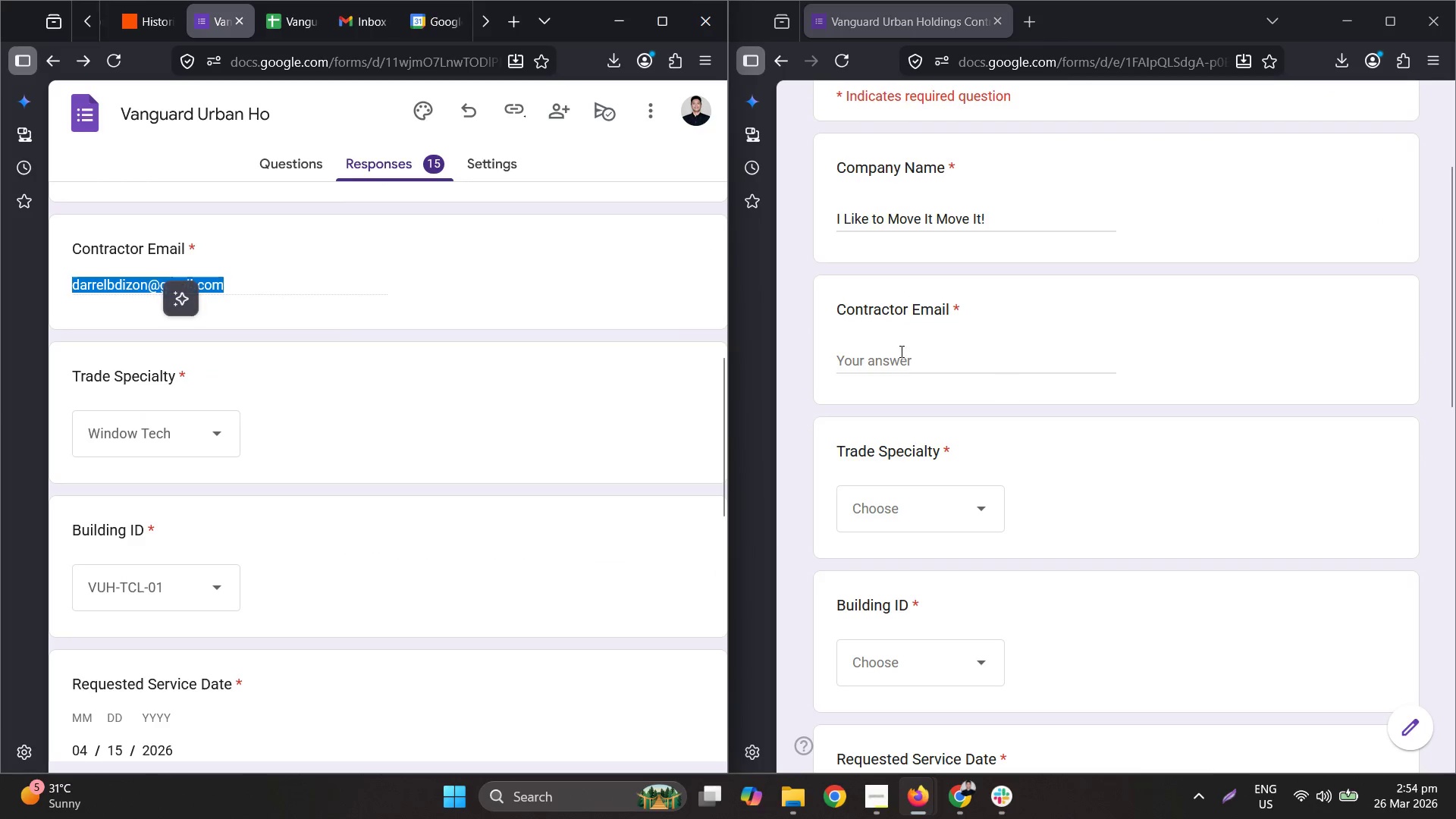 
left_click([900, 350])
 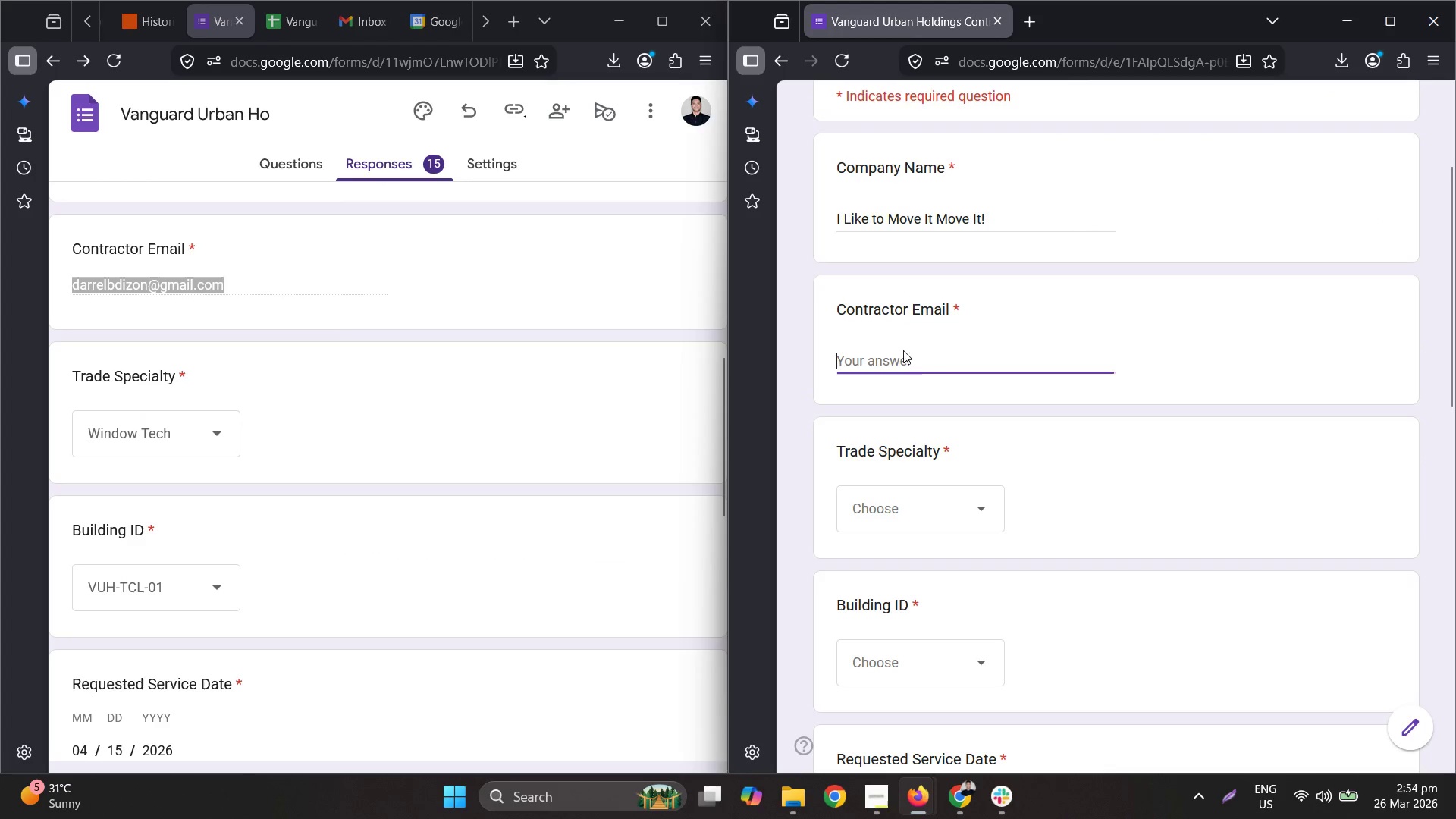 
key(Control+V)
 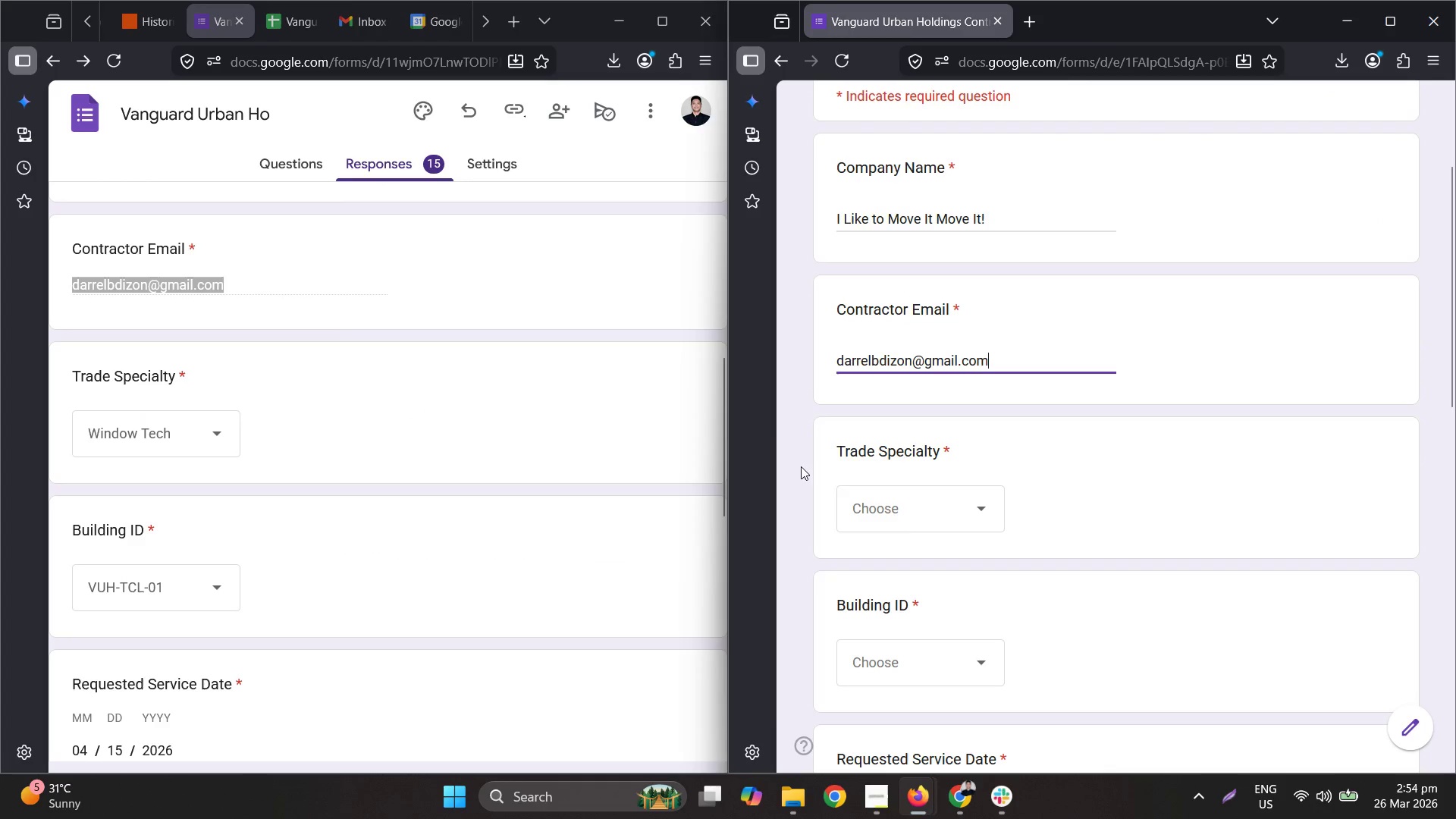 
left_click([900, 516])
 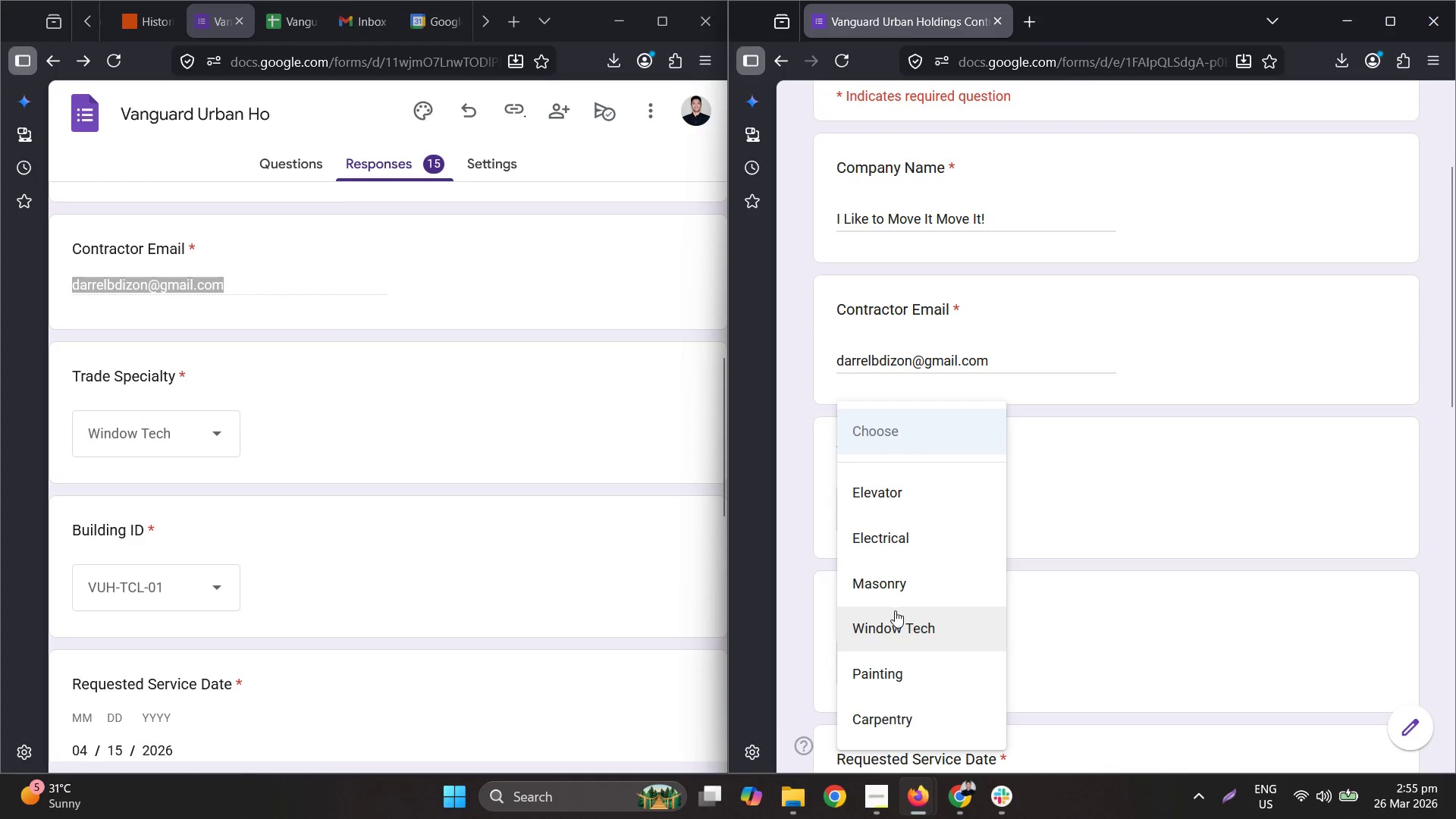 
left_click([912, 617])
 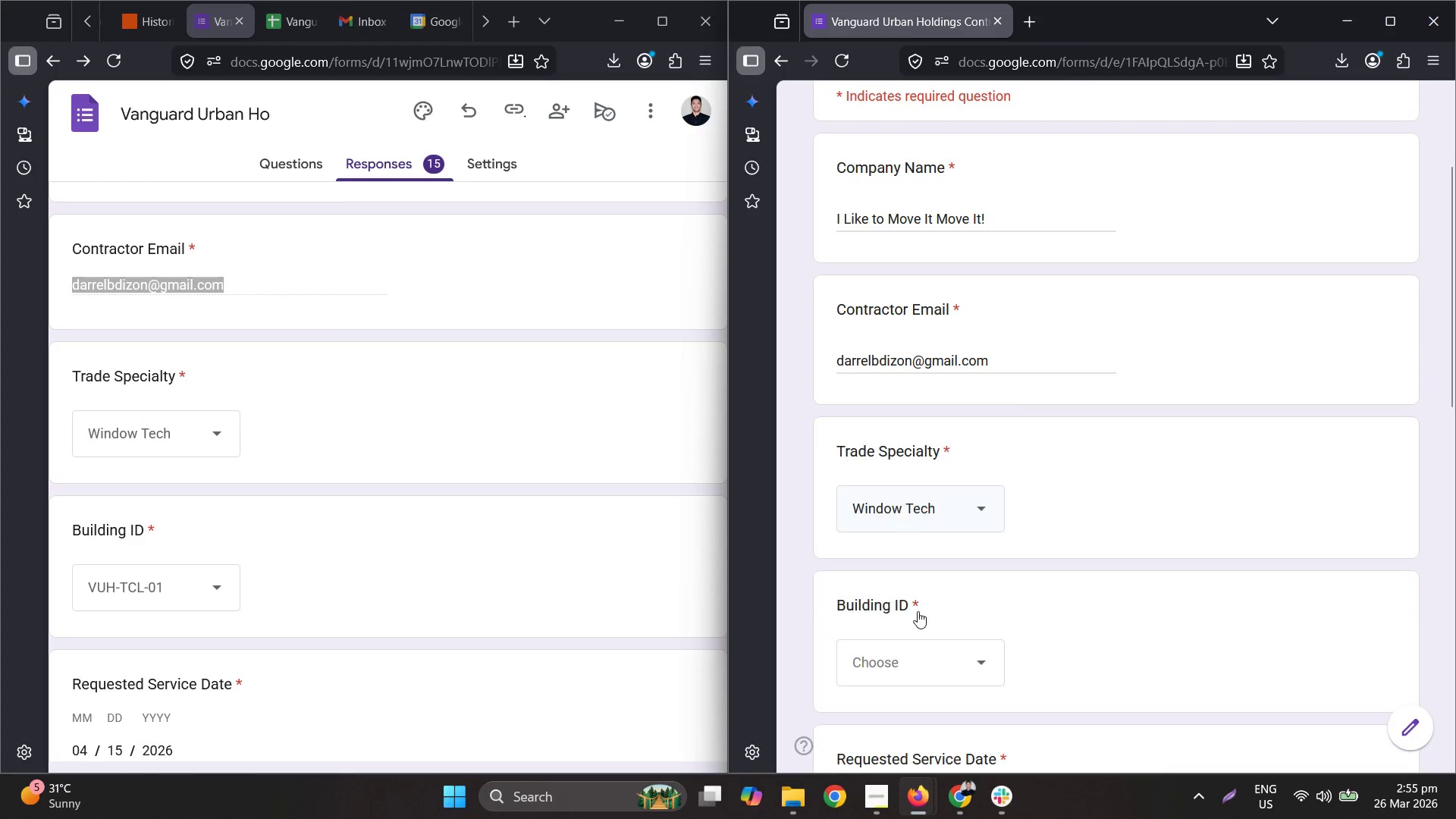 
left_click([924, 472])
 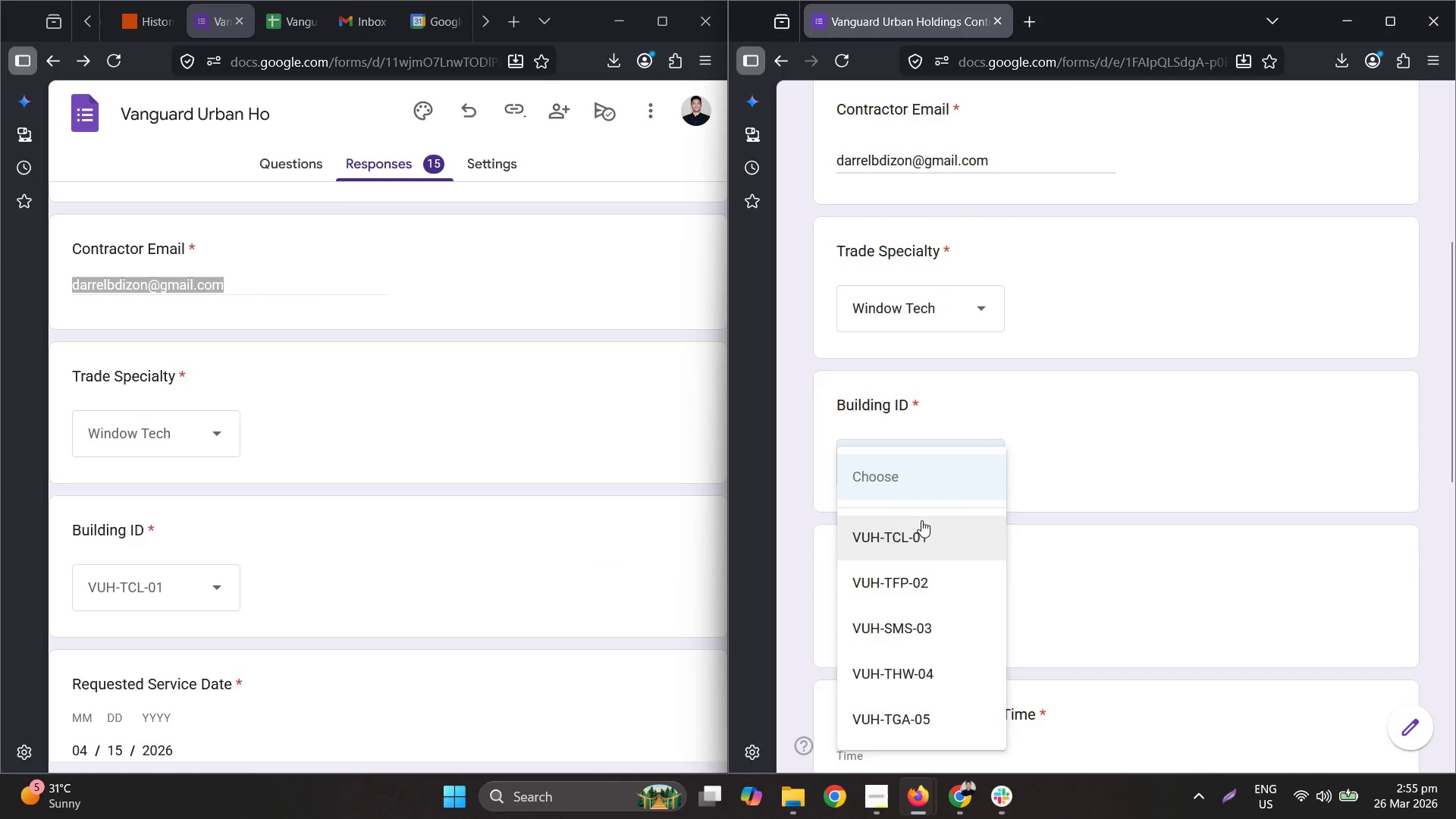 
scroll: coordinate [918, 611], scroll_direction: down, amount: 2.0
 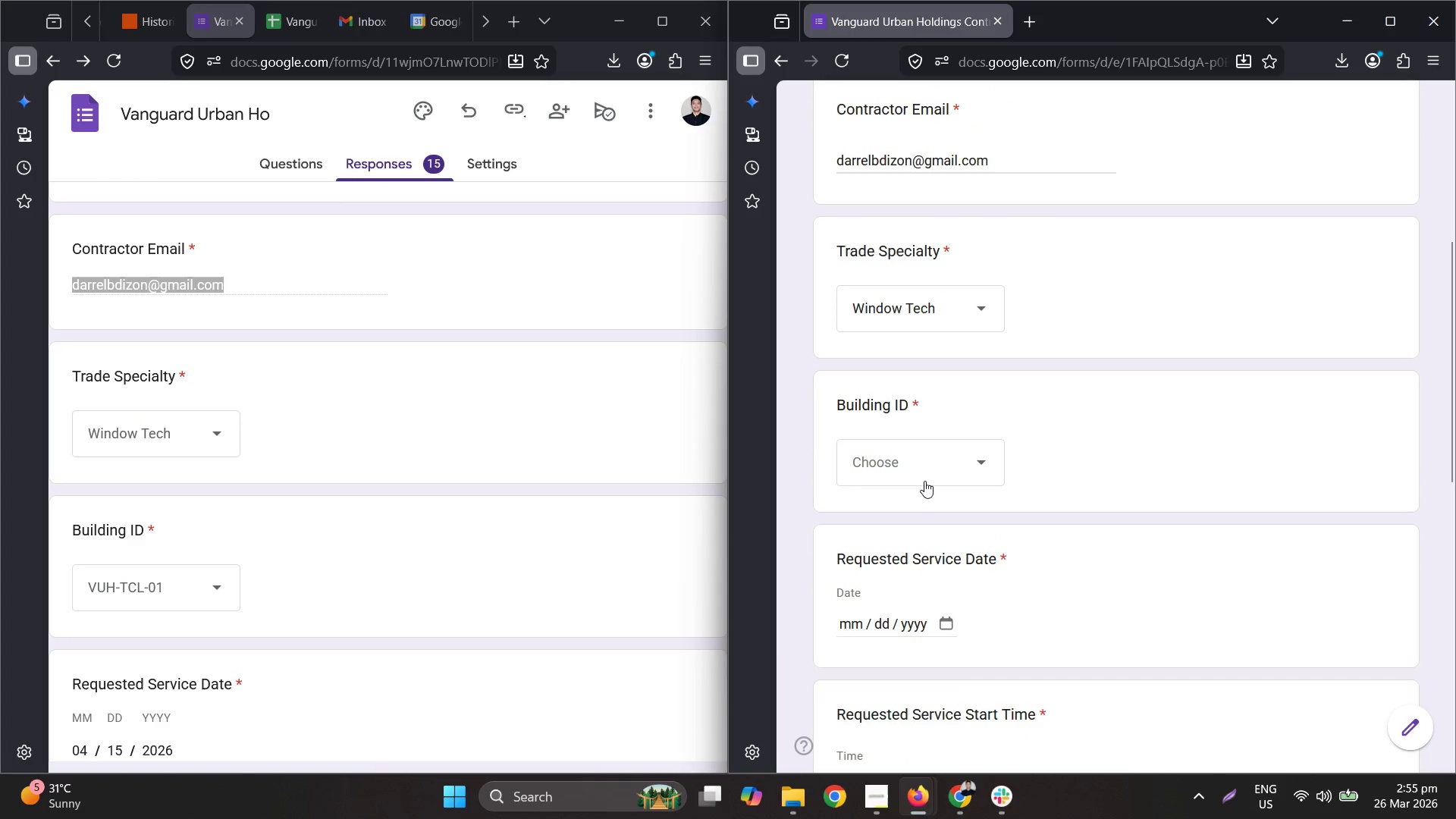 
left_click([924, 532])
 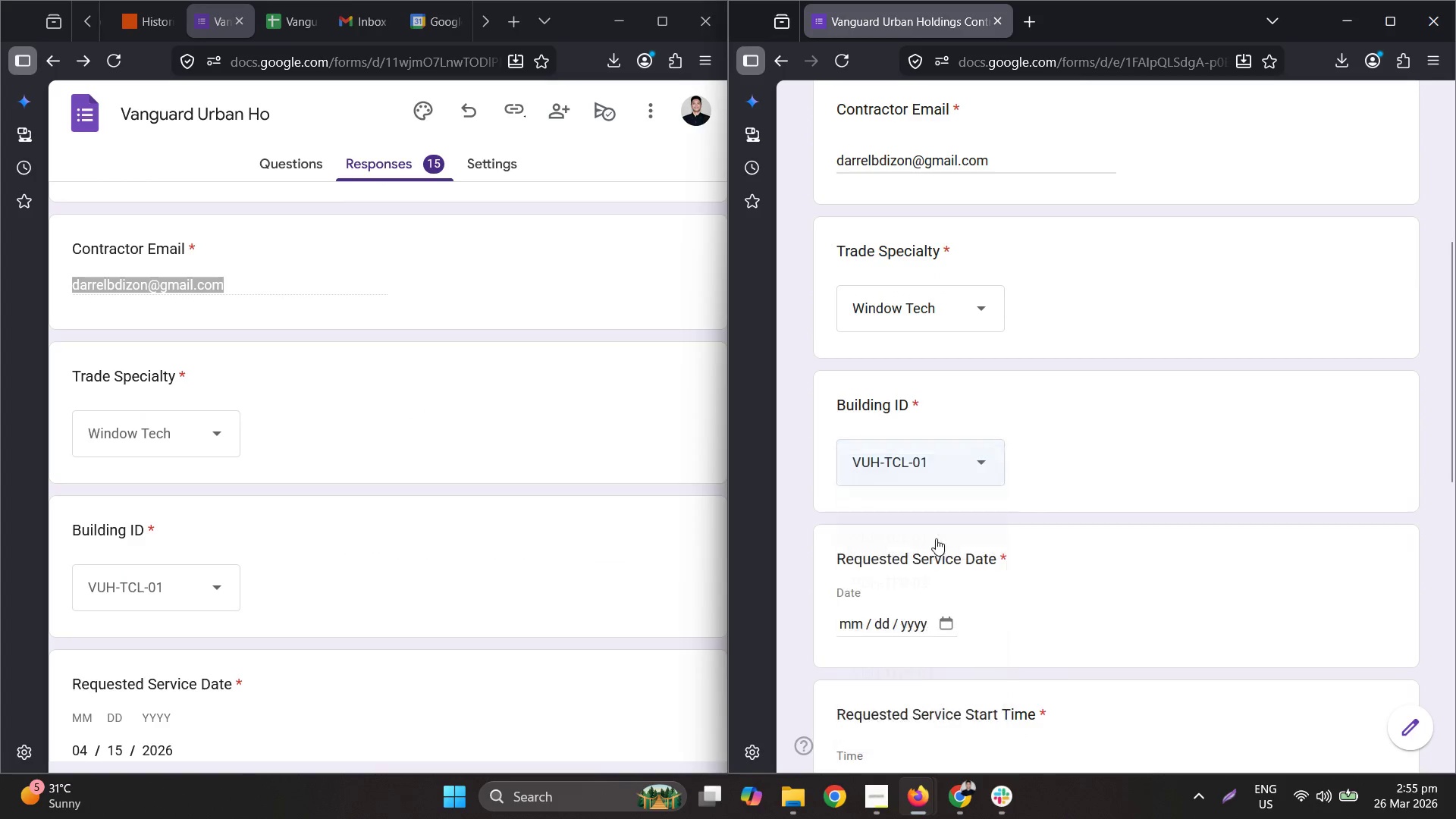 
scroll: coordinate [937, 539], scroll_direction: down, amount: 2.0
 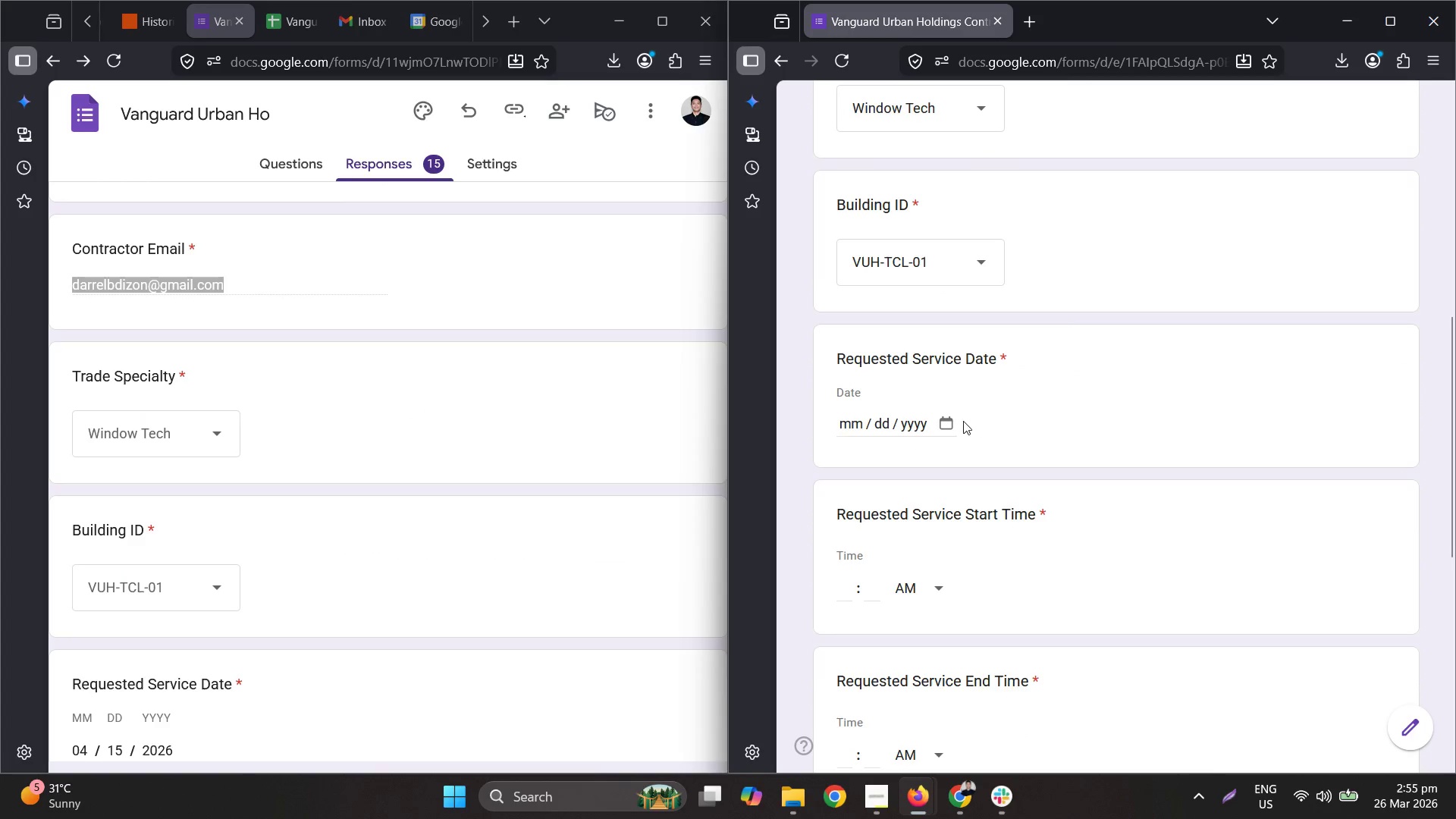 
left_click([951, 422])
 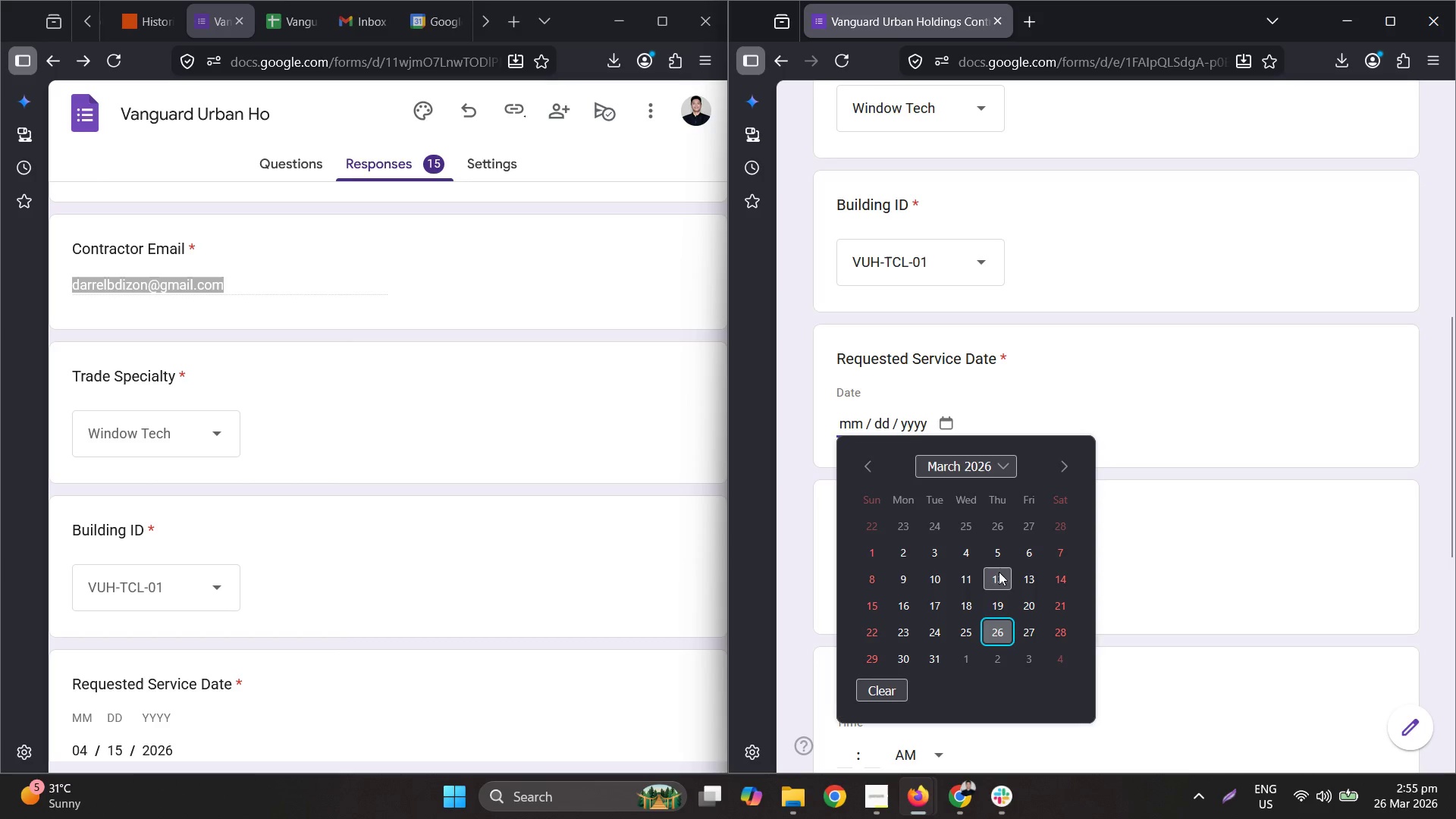 
mouse_move([997, 648])
 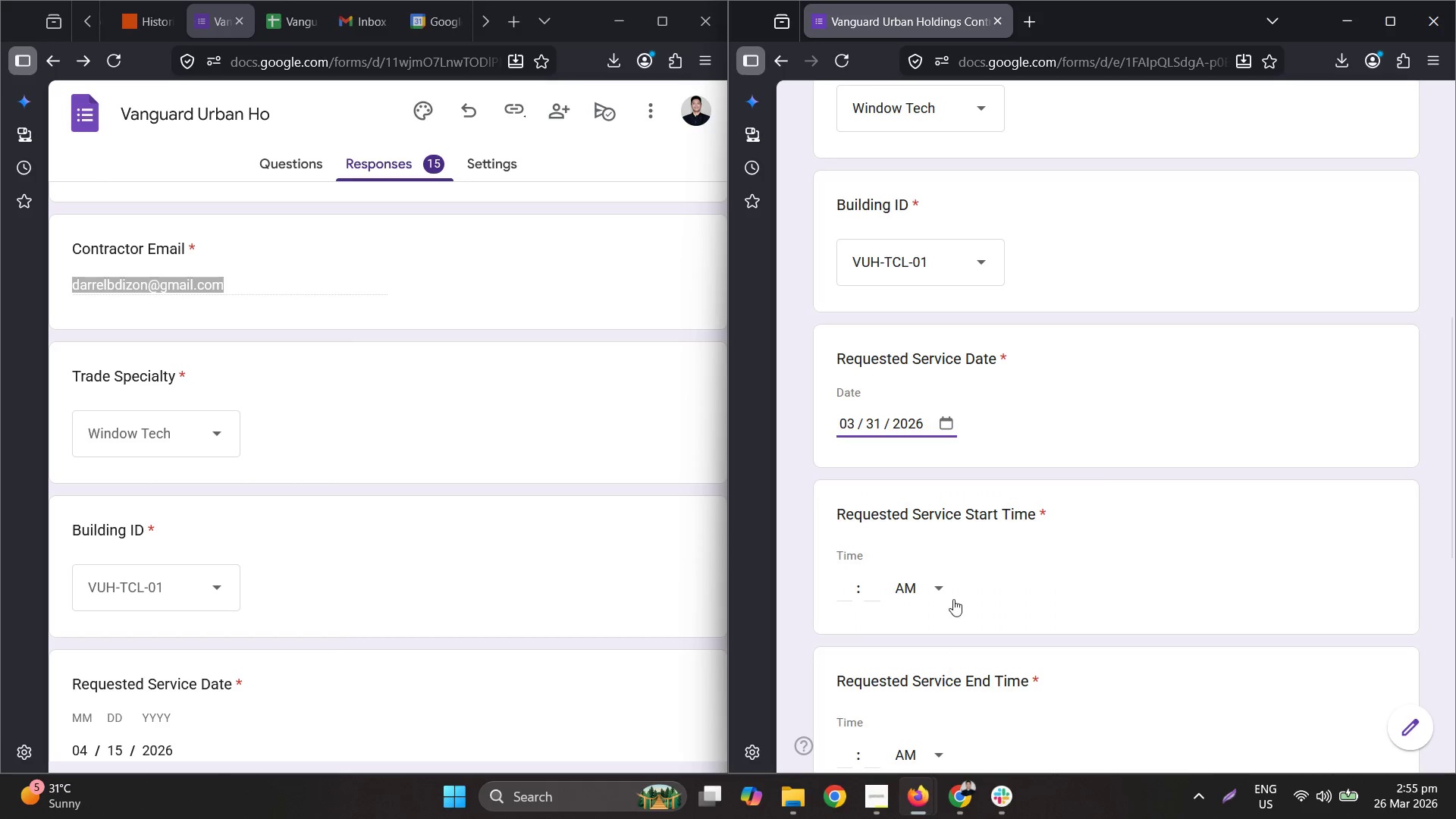 
scroll: coordinate [954, 577], scroll_direction: down, amount: 2.0
 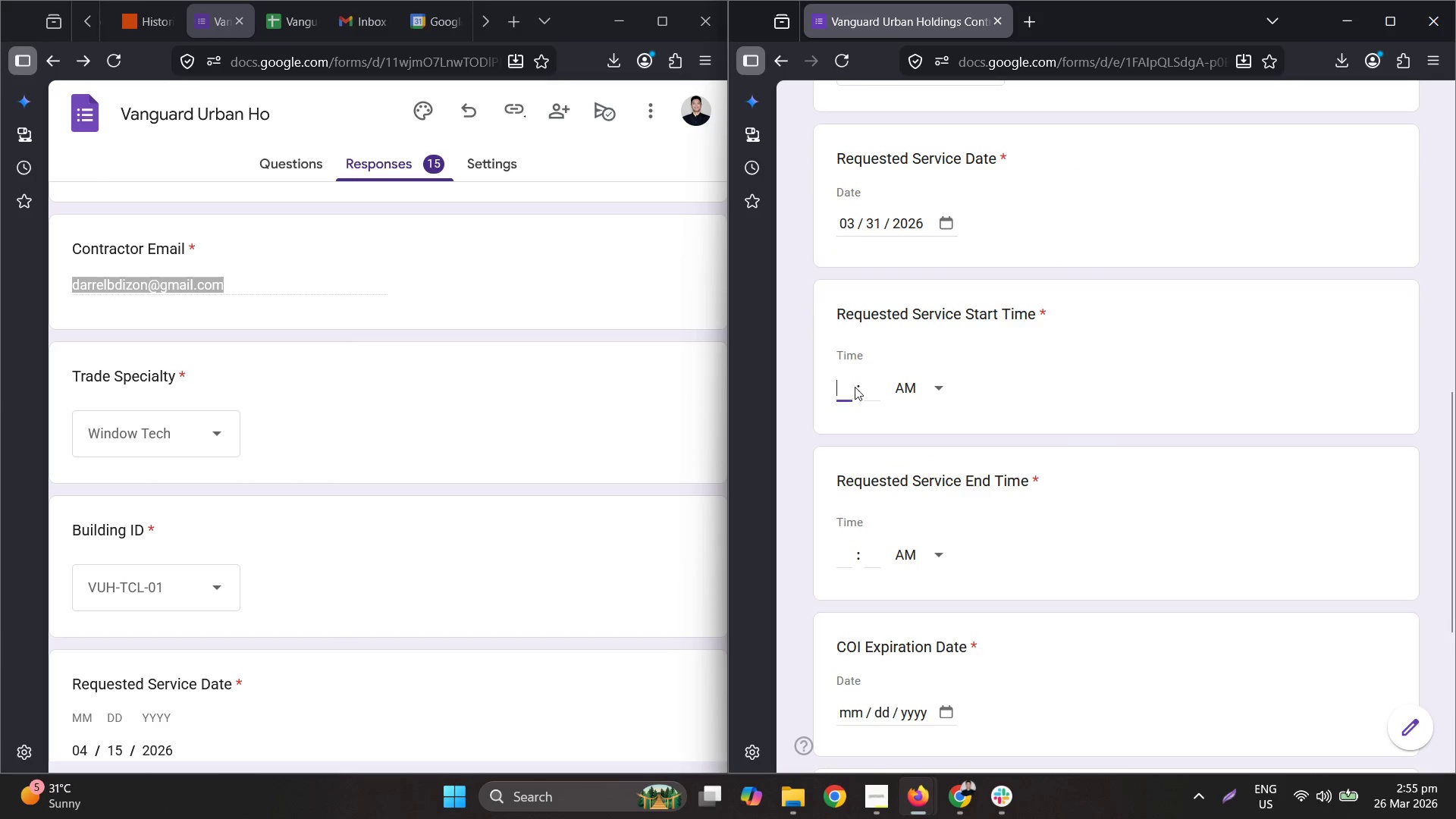 
key(Numpad0)
 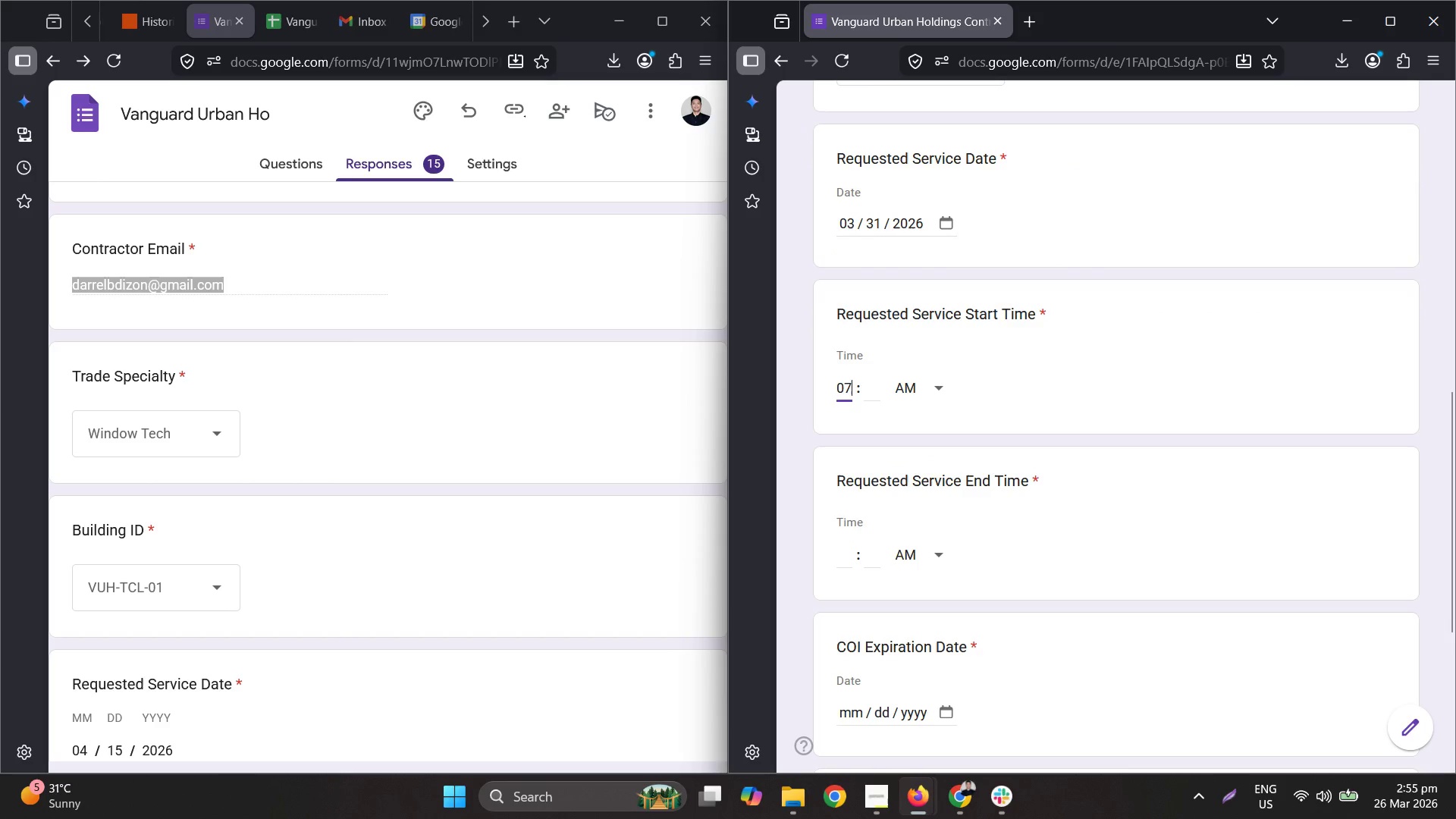 
key(Numpad7)
 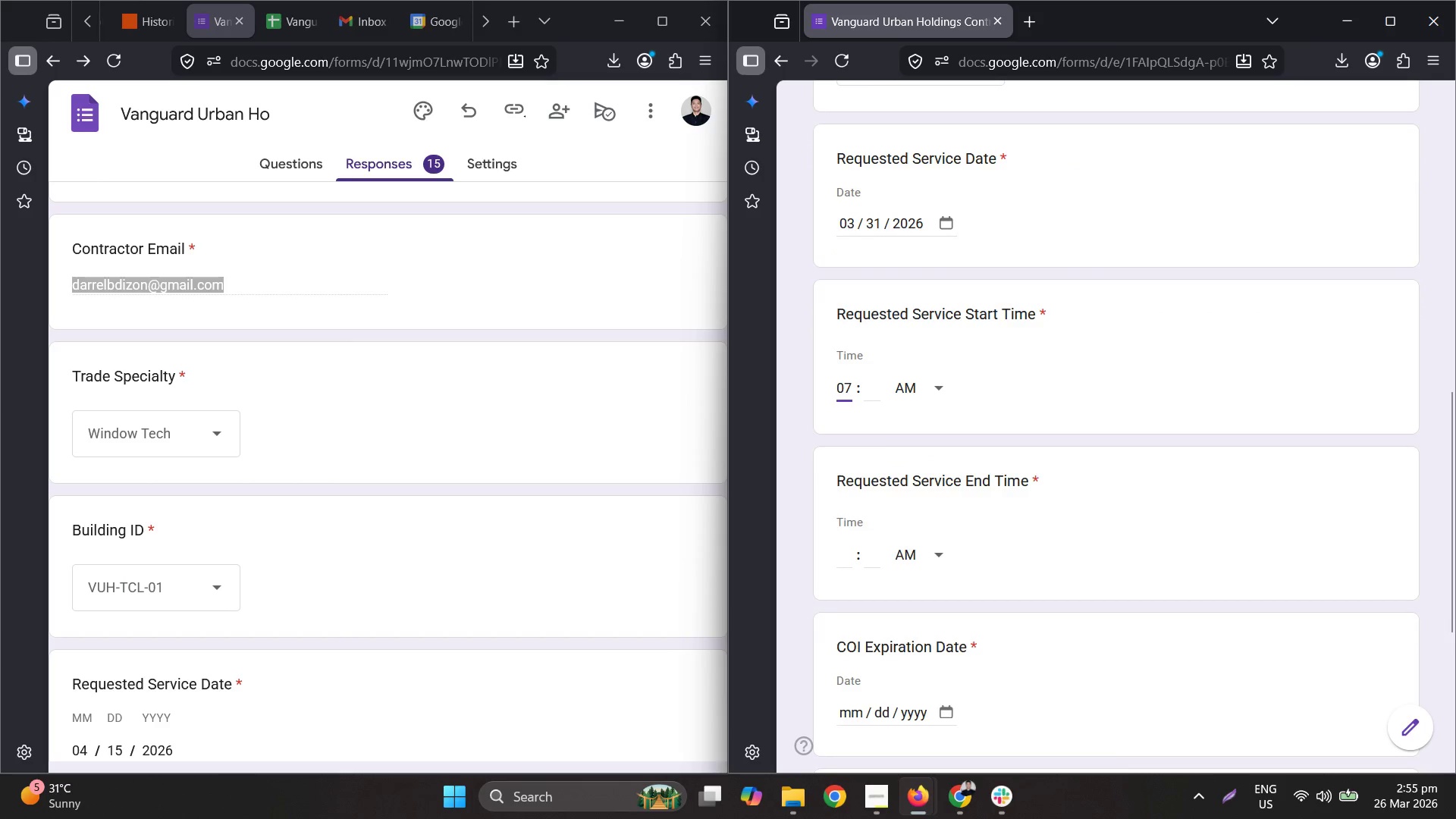 
key(Tab)
 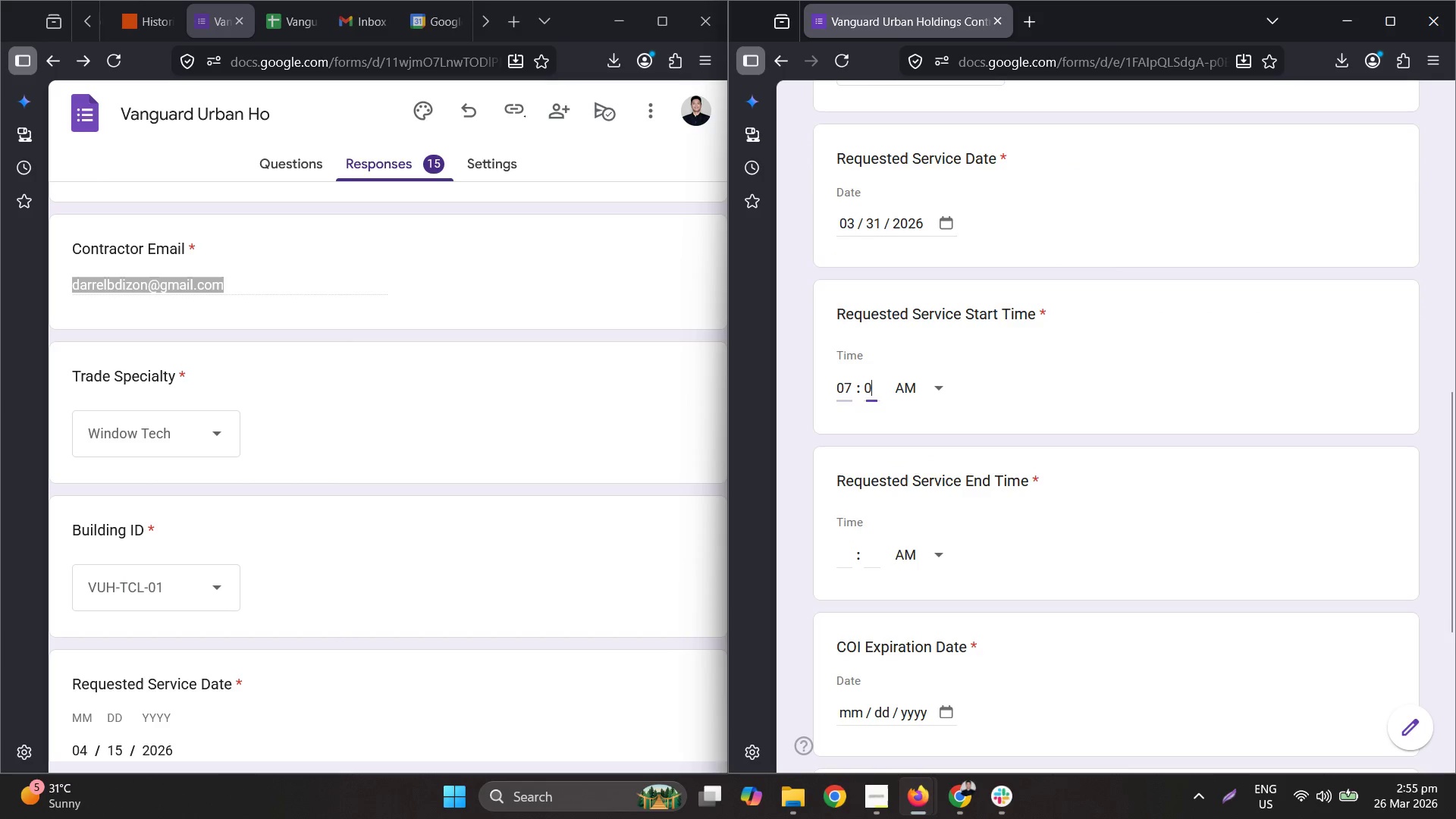 
key(Numpad0)
 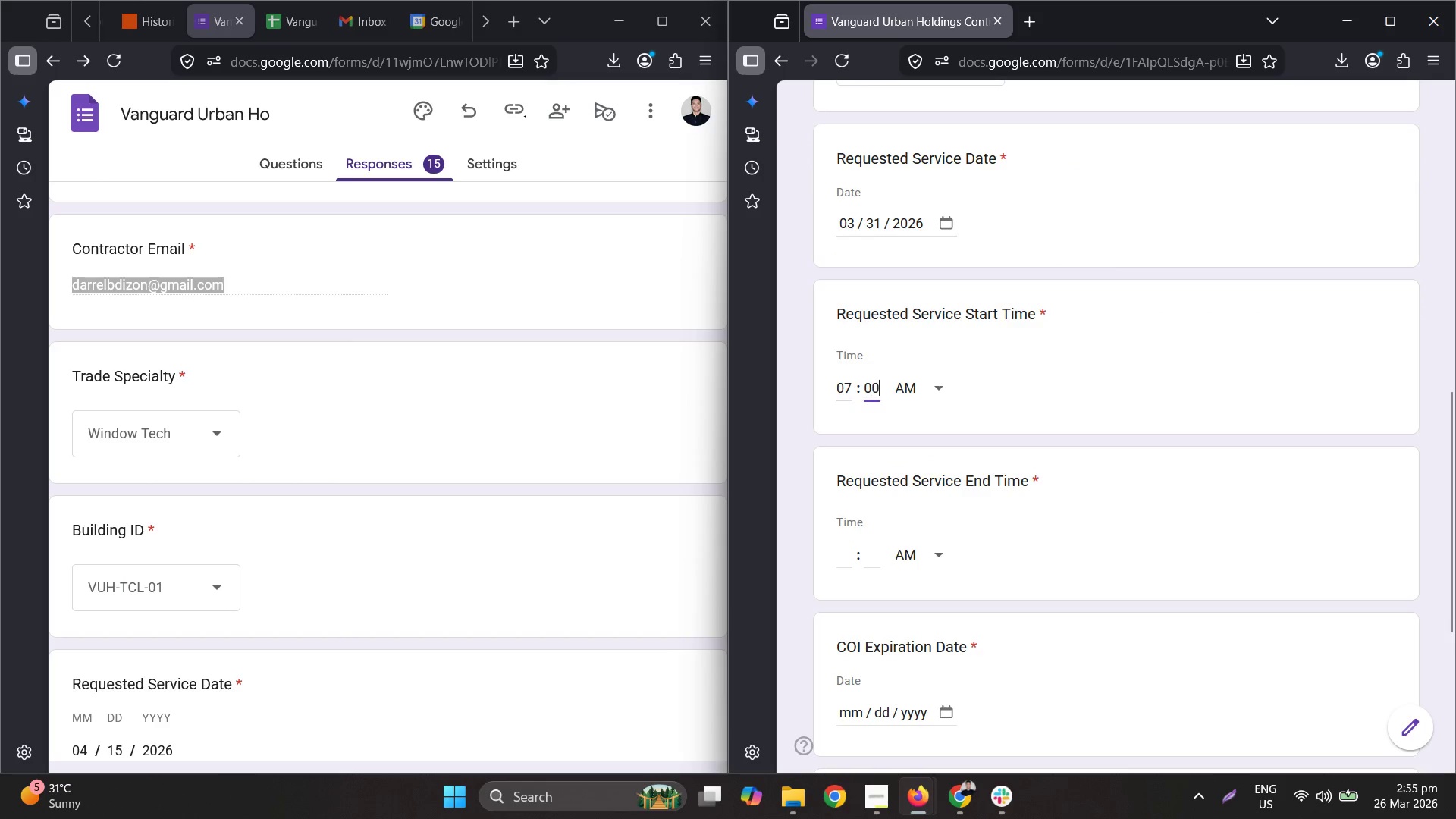 
key(Numpad0)
 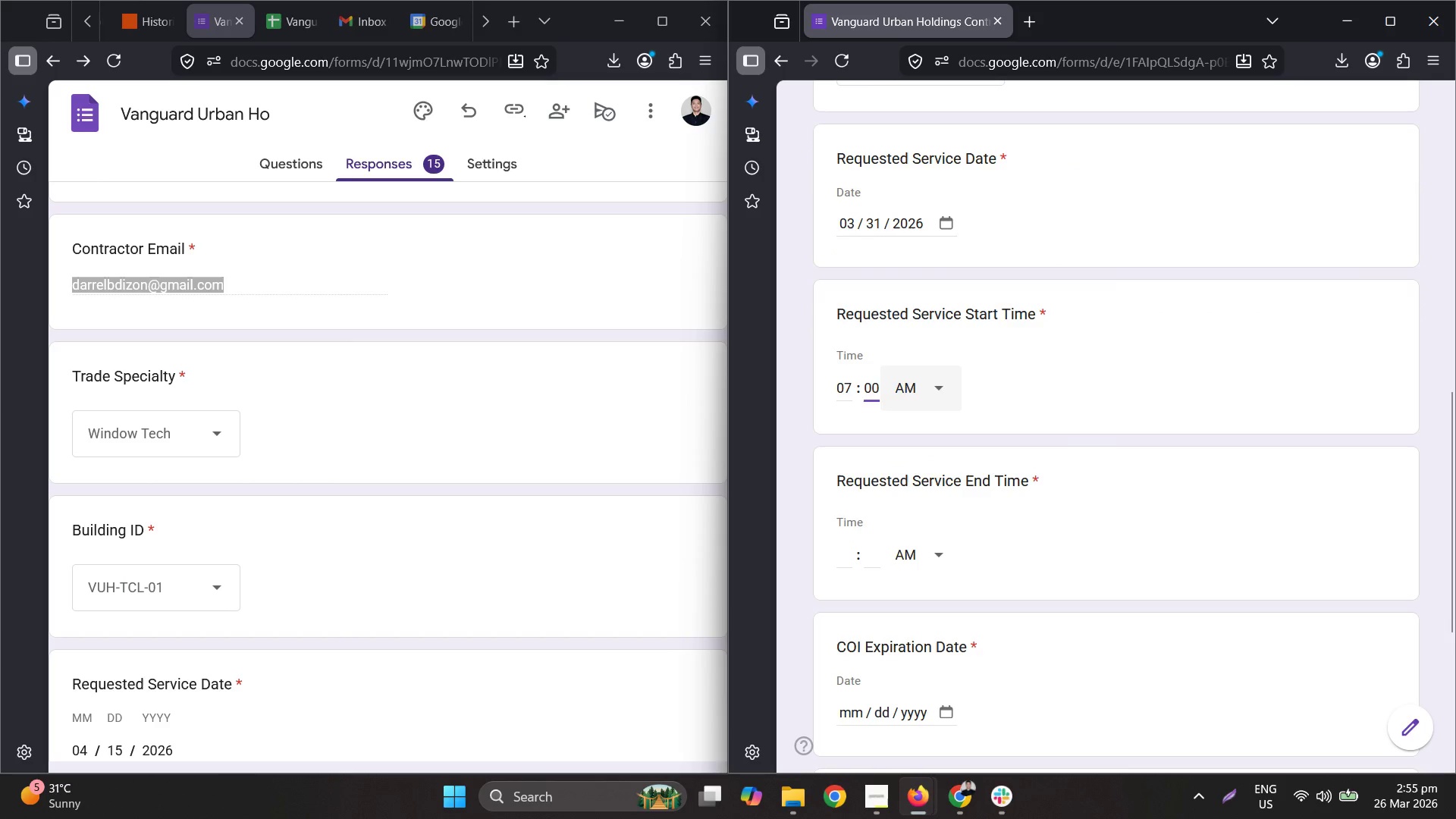 
key(Tab)
 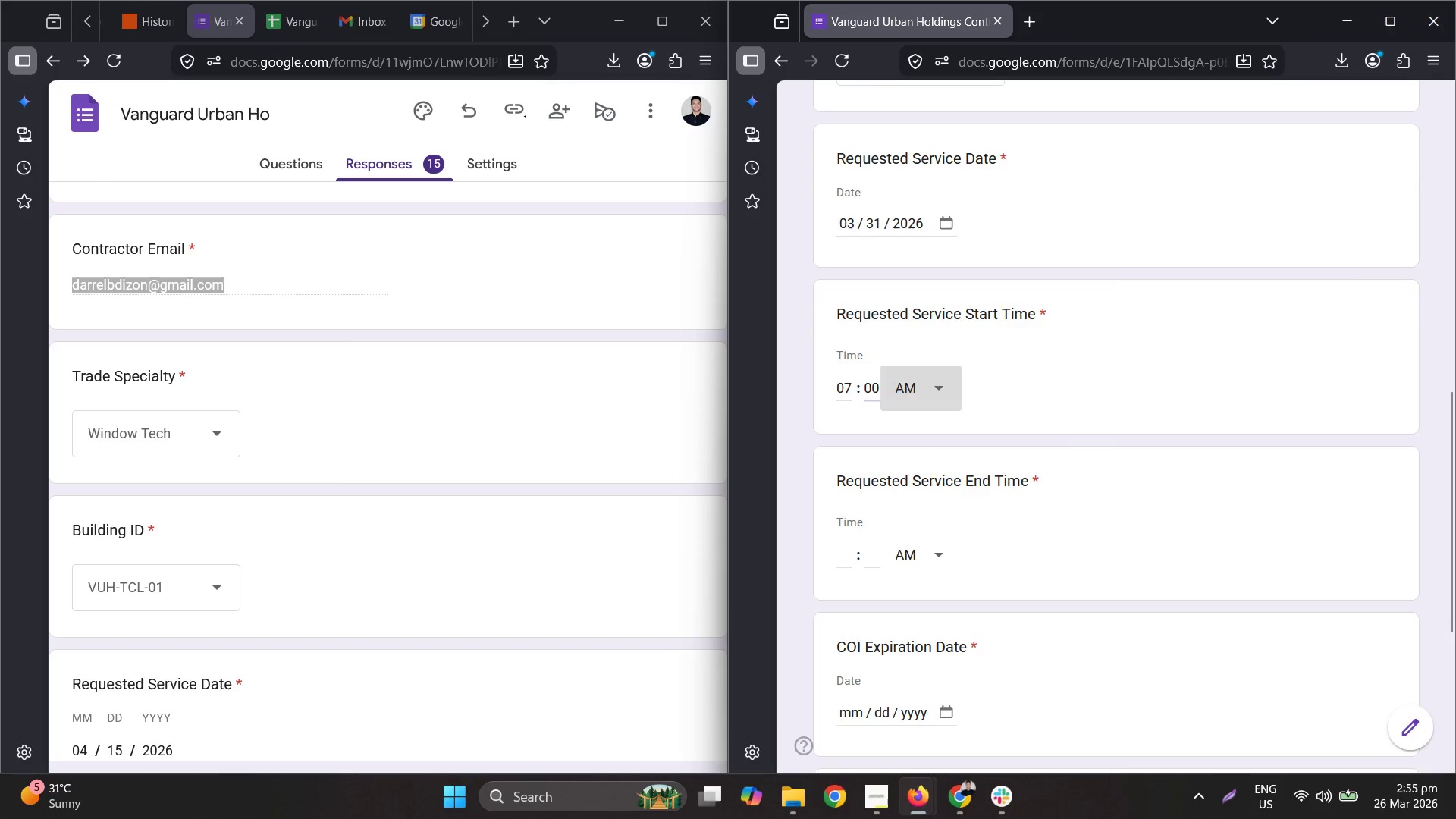 
key(Tab)
 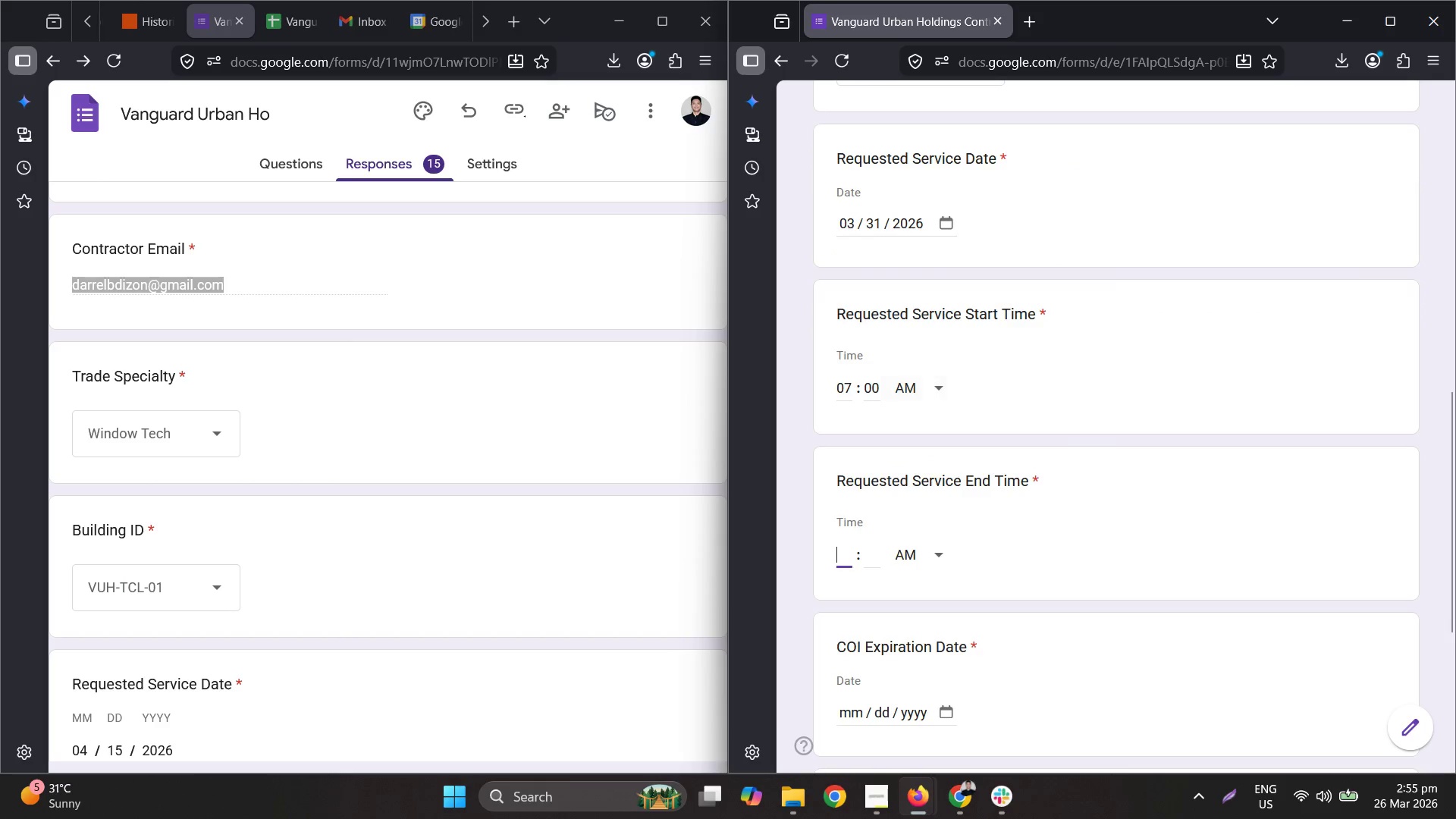 
key(Numpad0)
 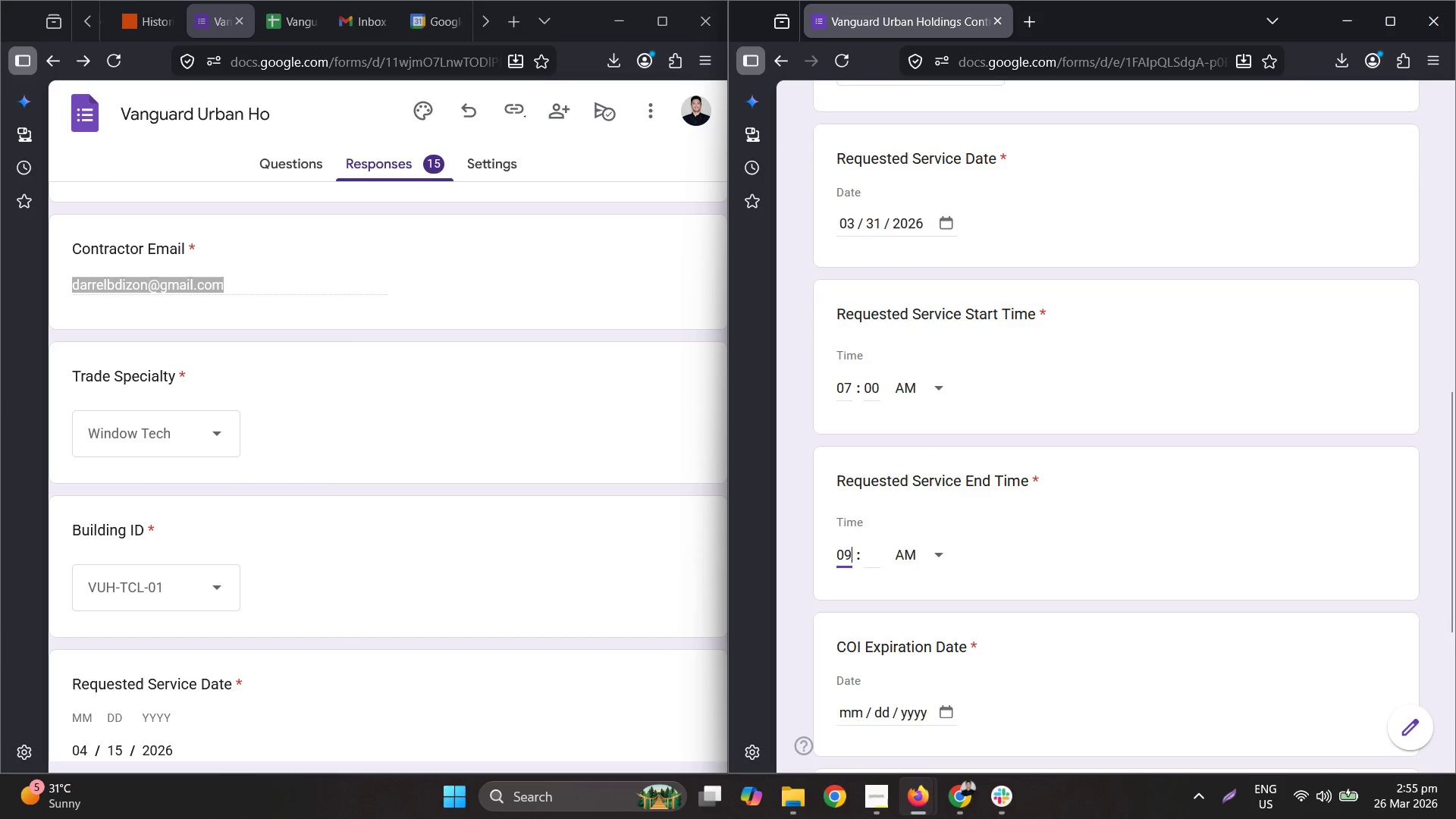 
key(Numpad9)
 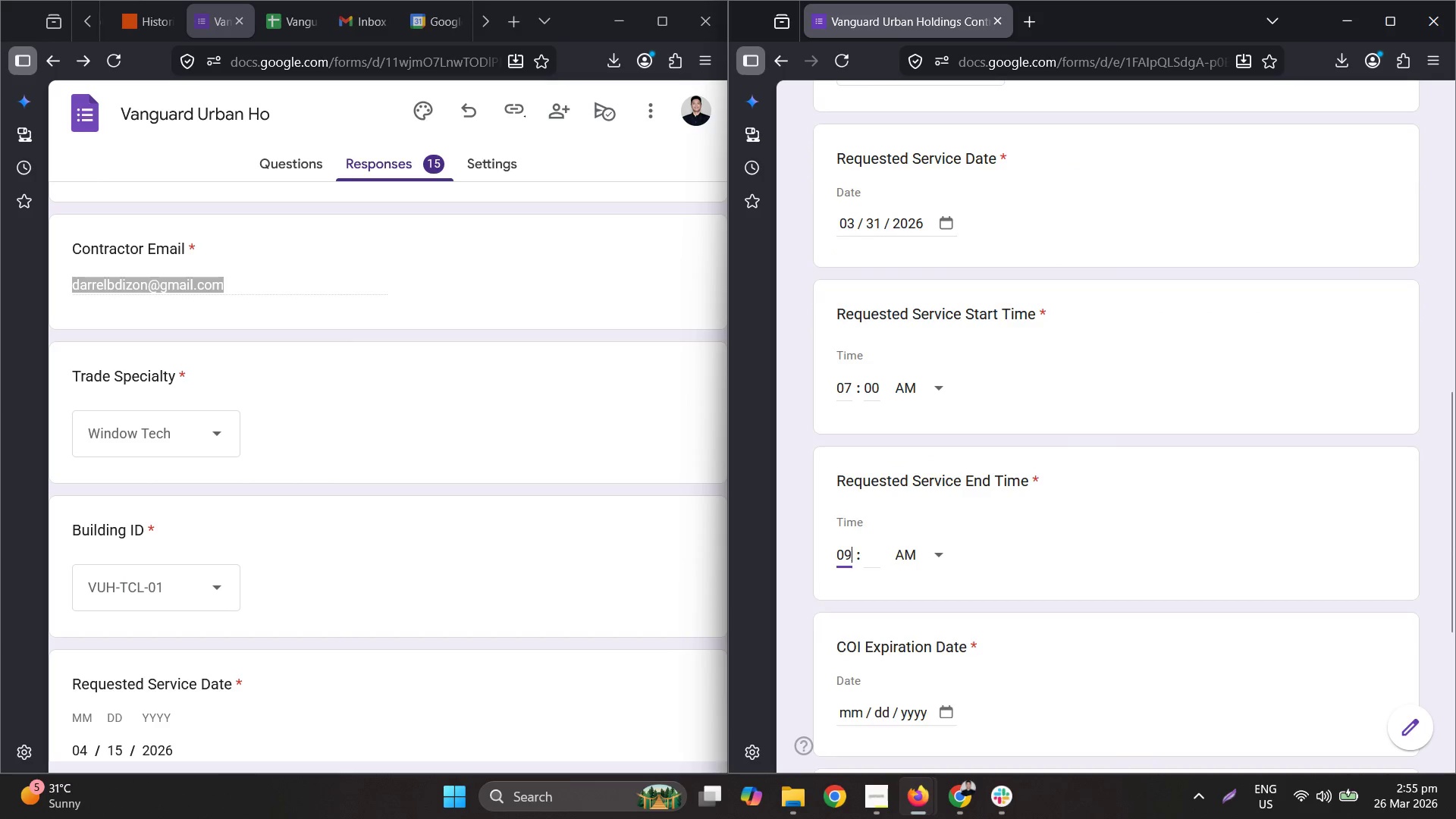 
key(Tab)
 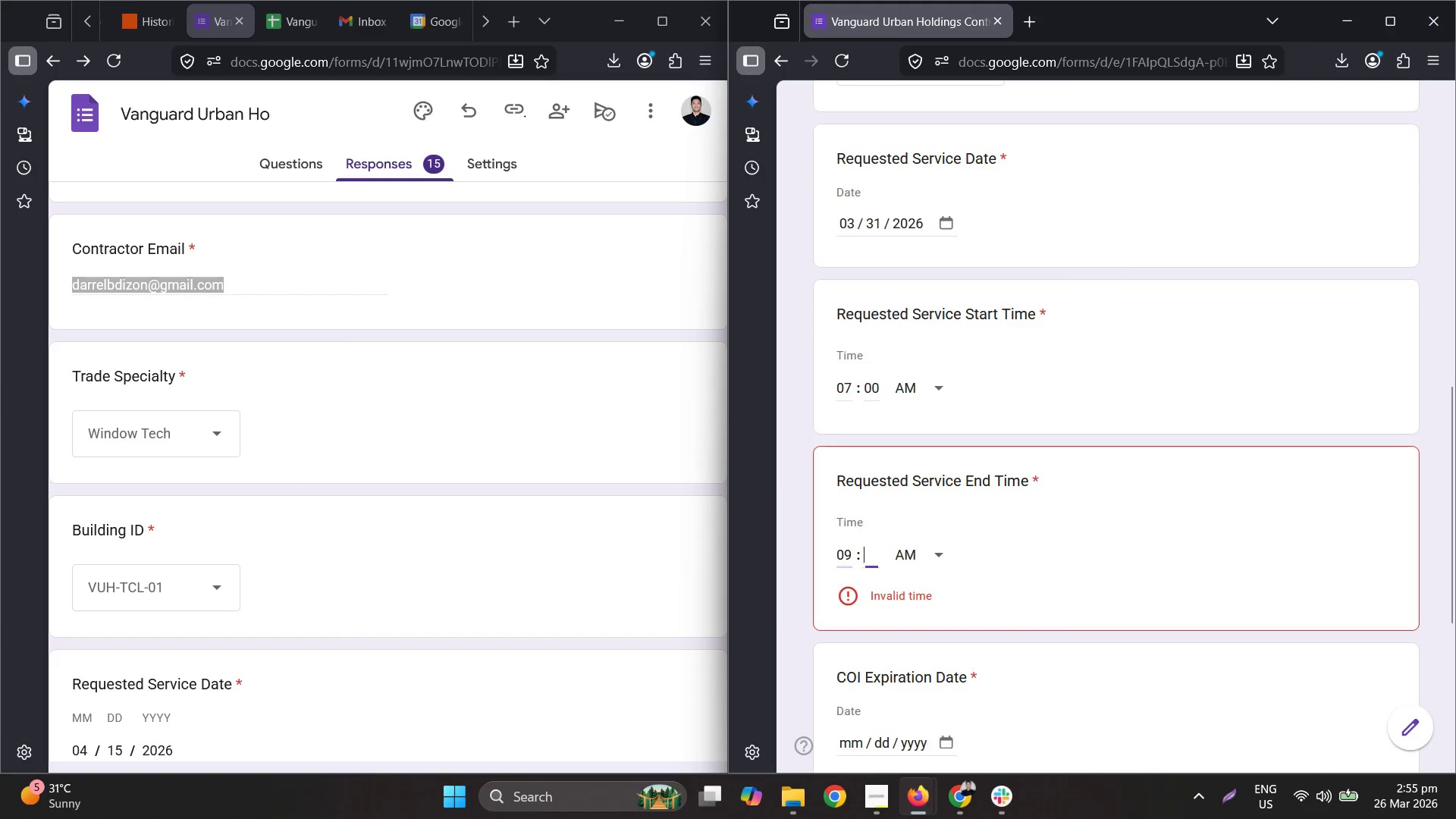 
key(Numpad0)
 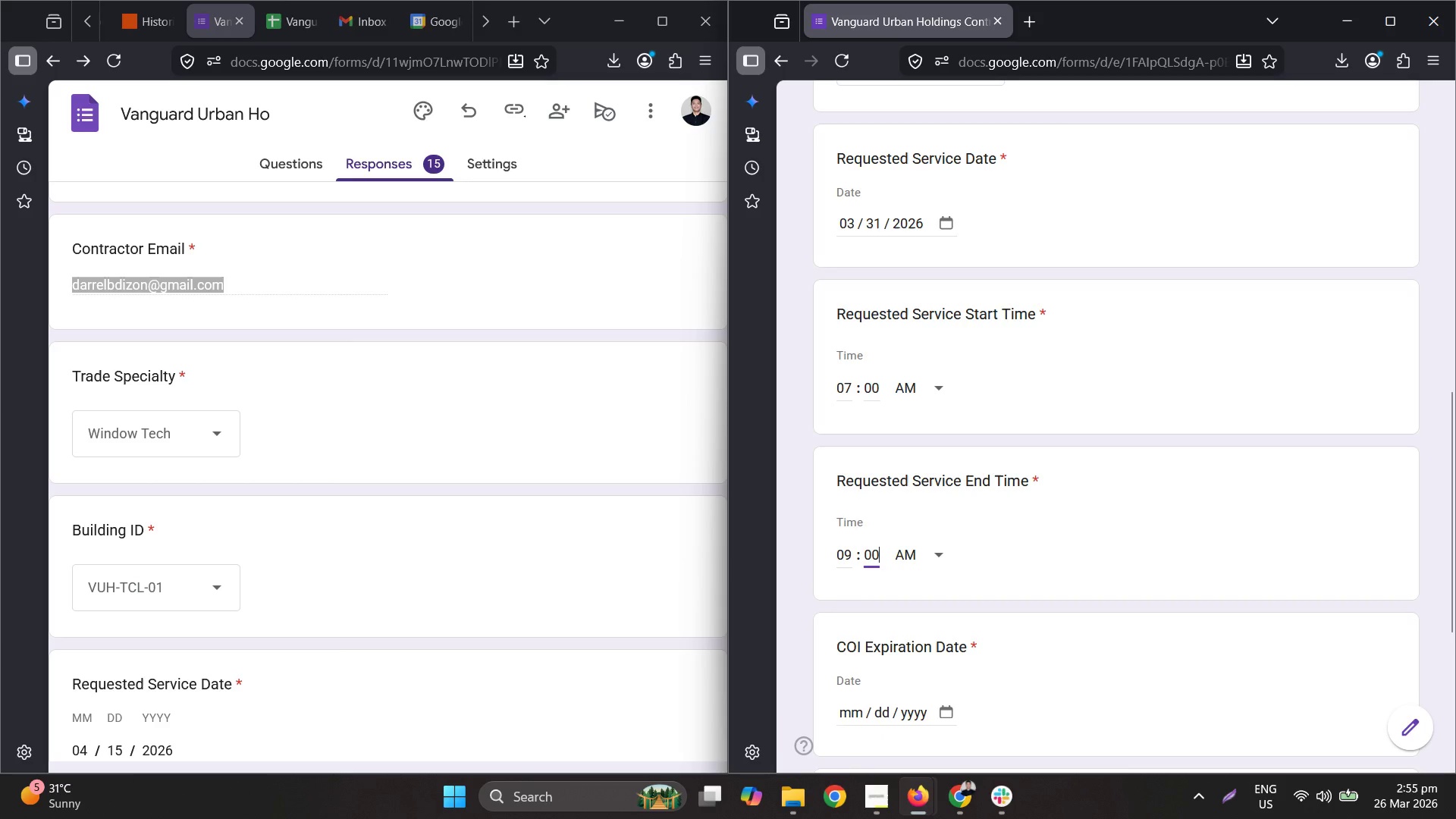 
key(Numpad0)
 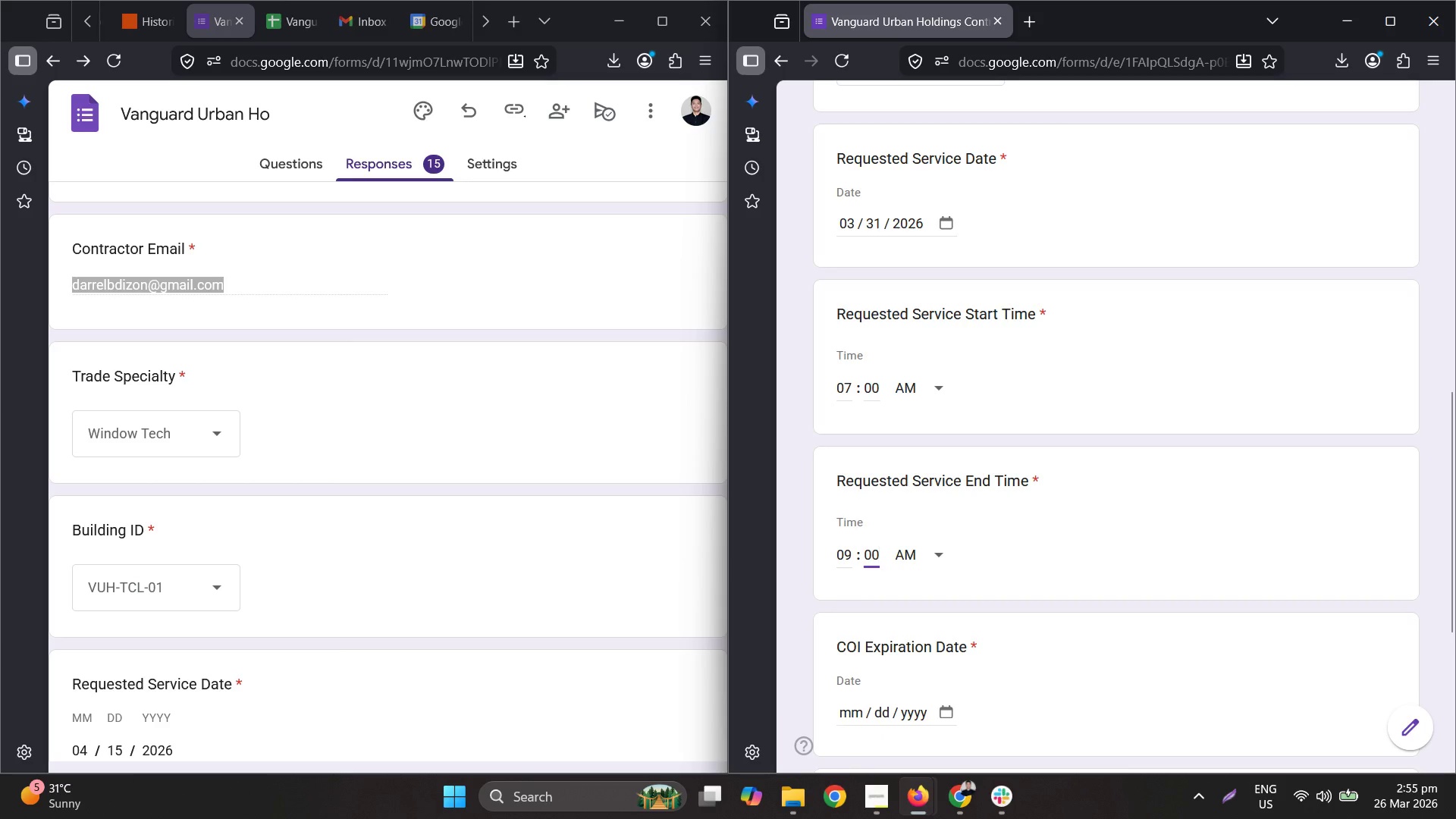 
key(Tab)
 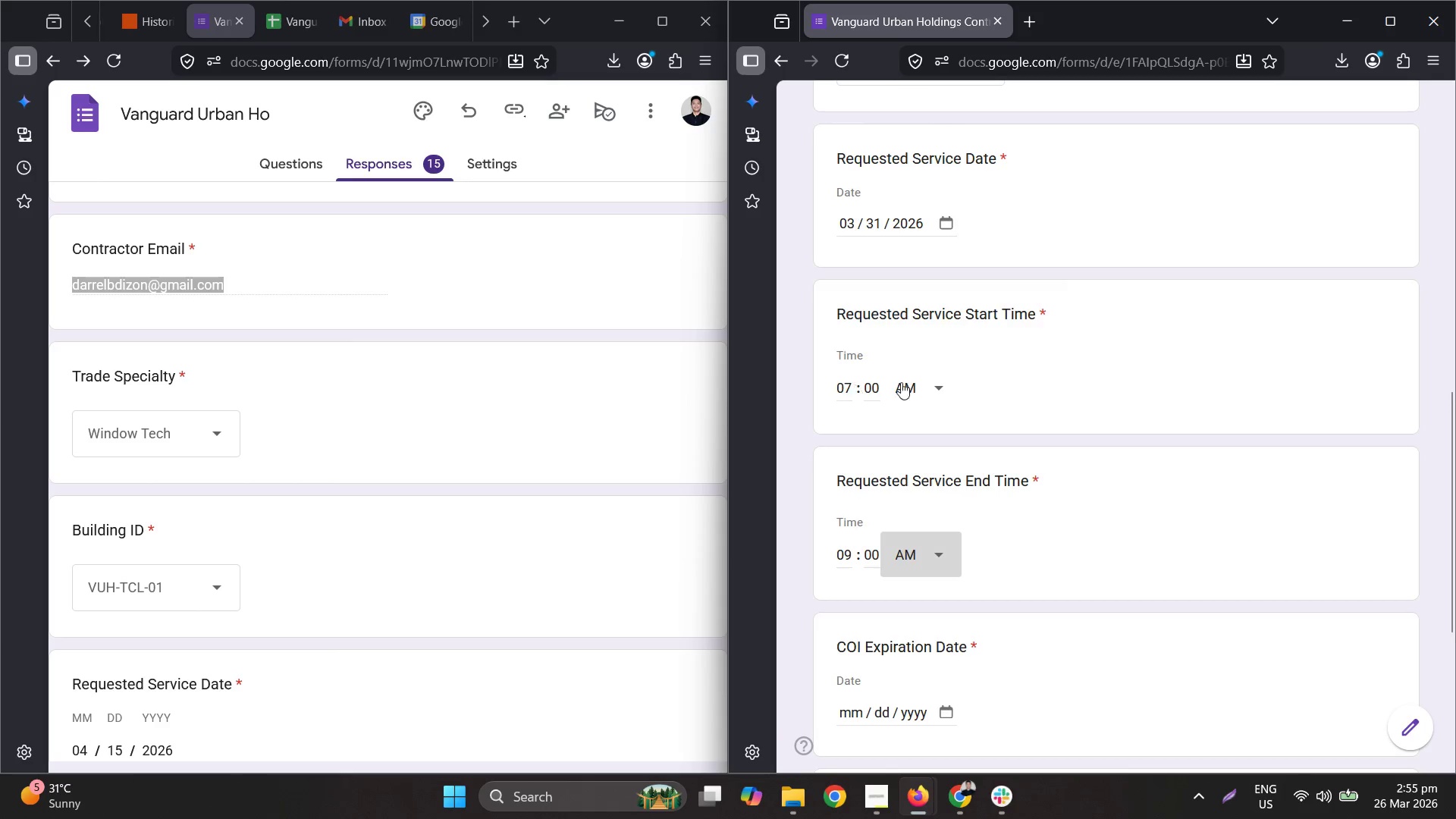 
scroll: coordinate [944, 380], scroll_direction: down, amount: 2.0
 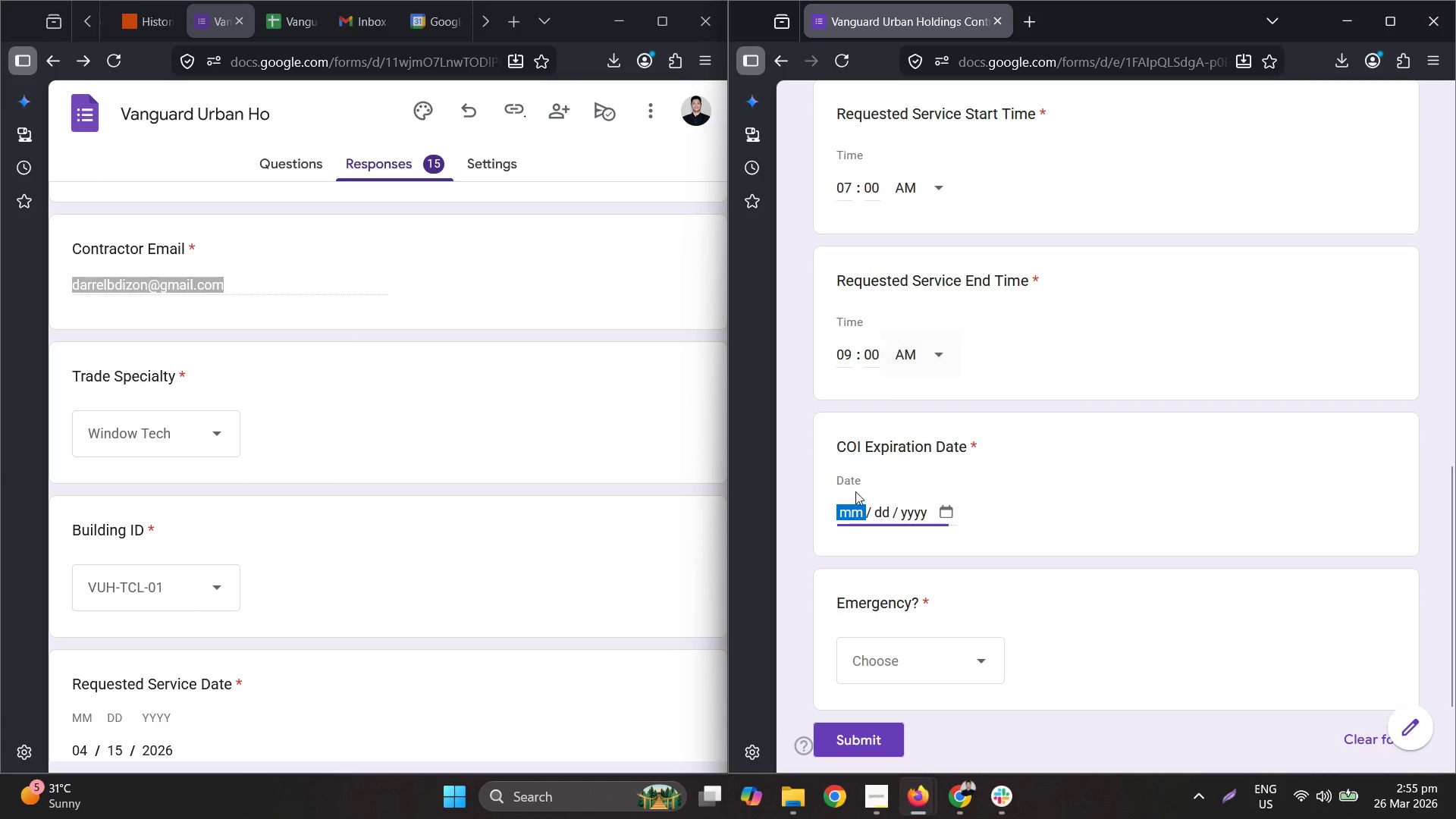 
key(Numpad0)
 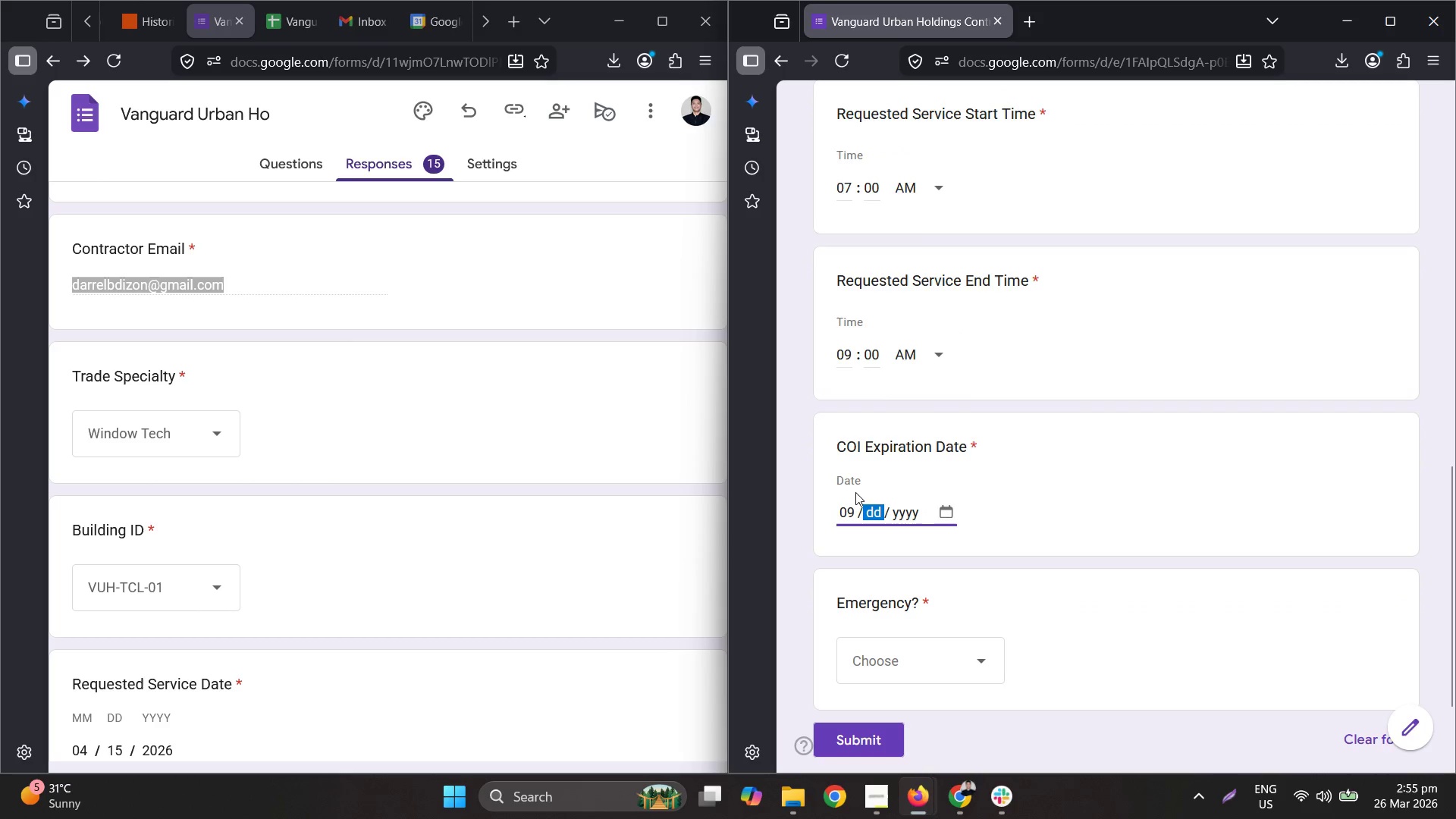 
key(Numpad9)
 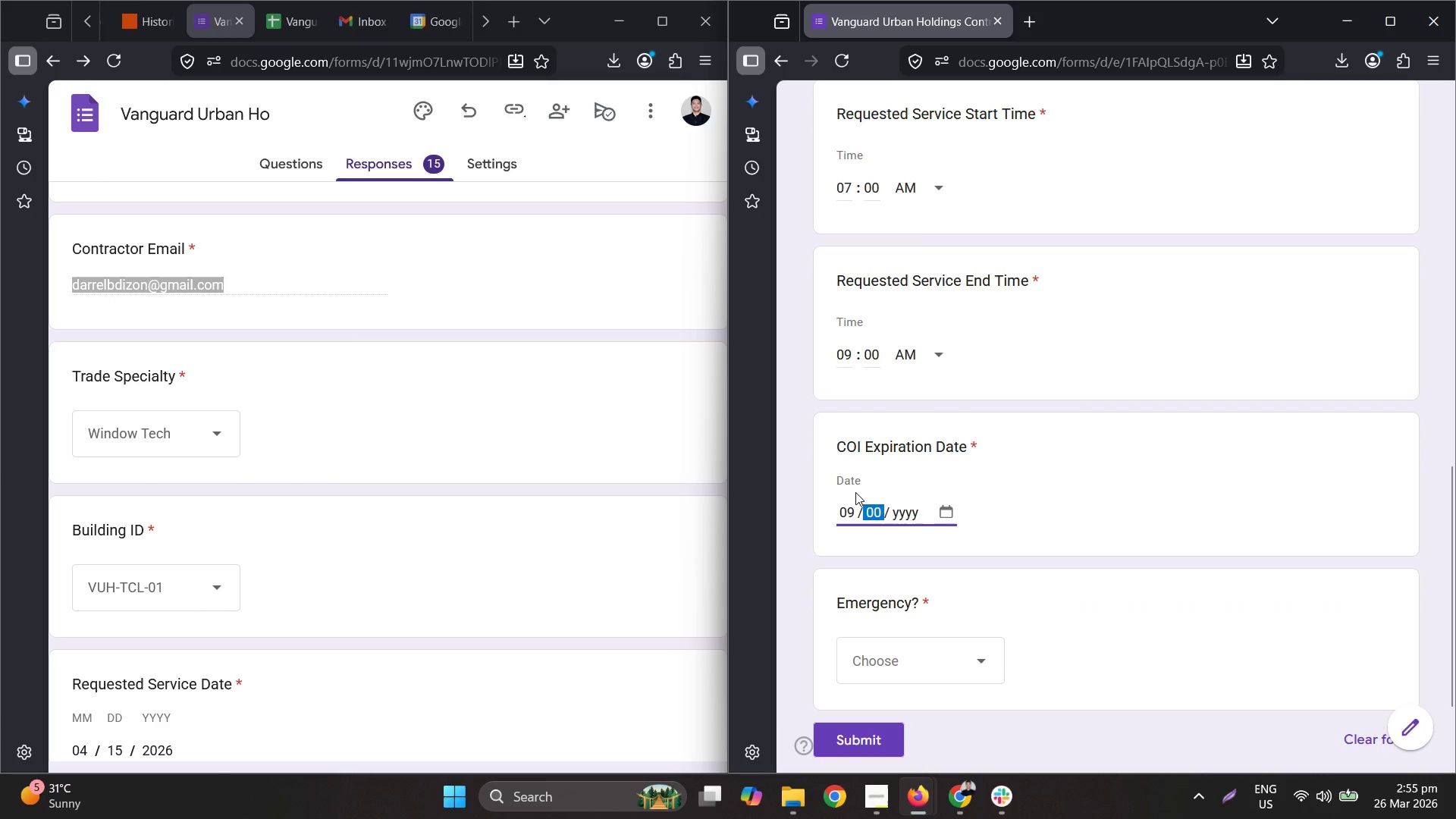 
key(Numpad0)
 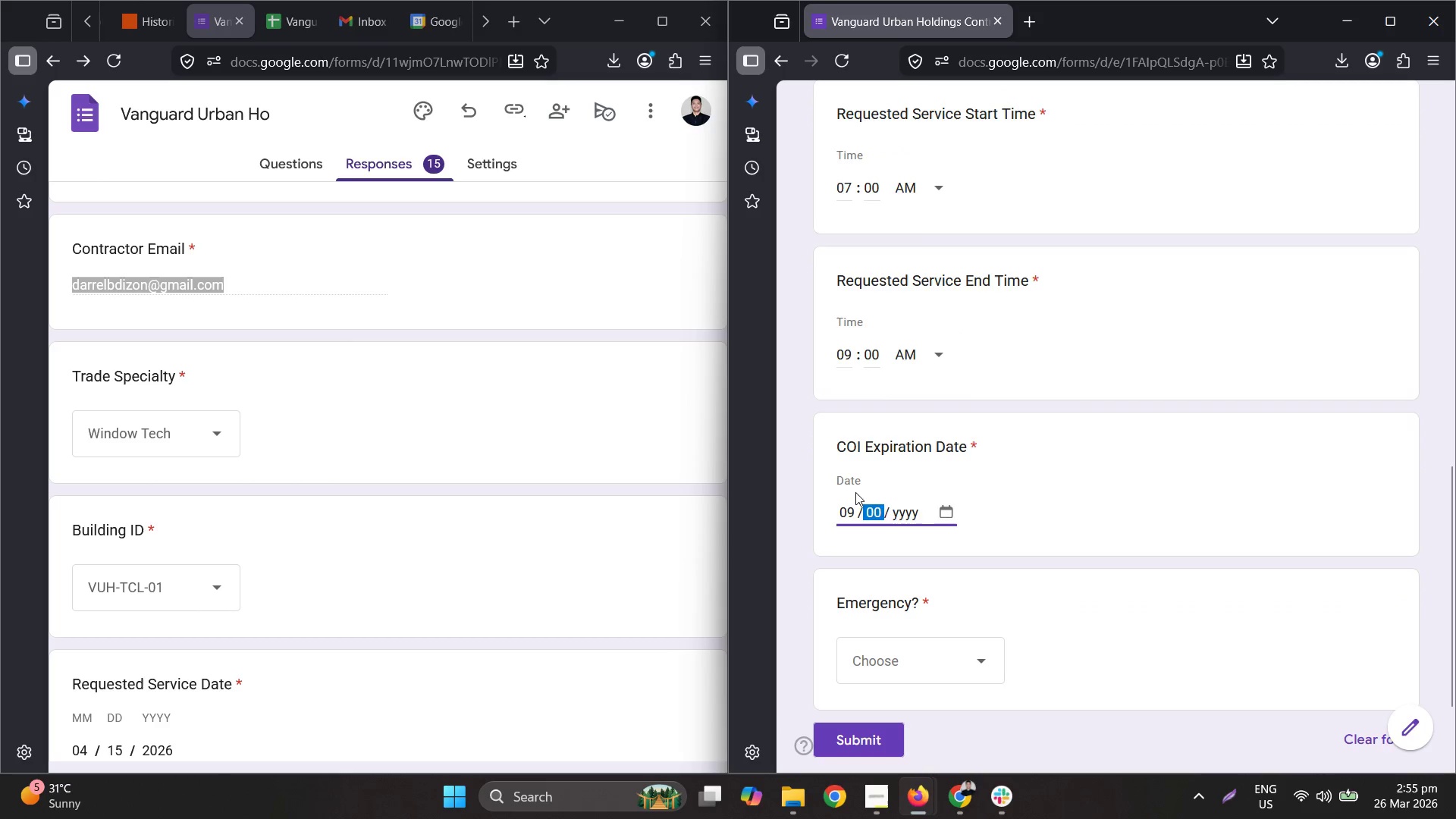 
key(Numpad1)
 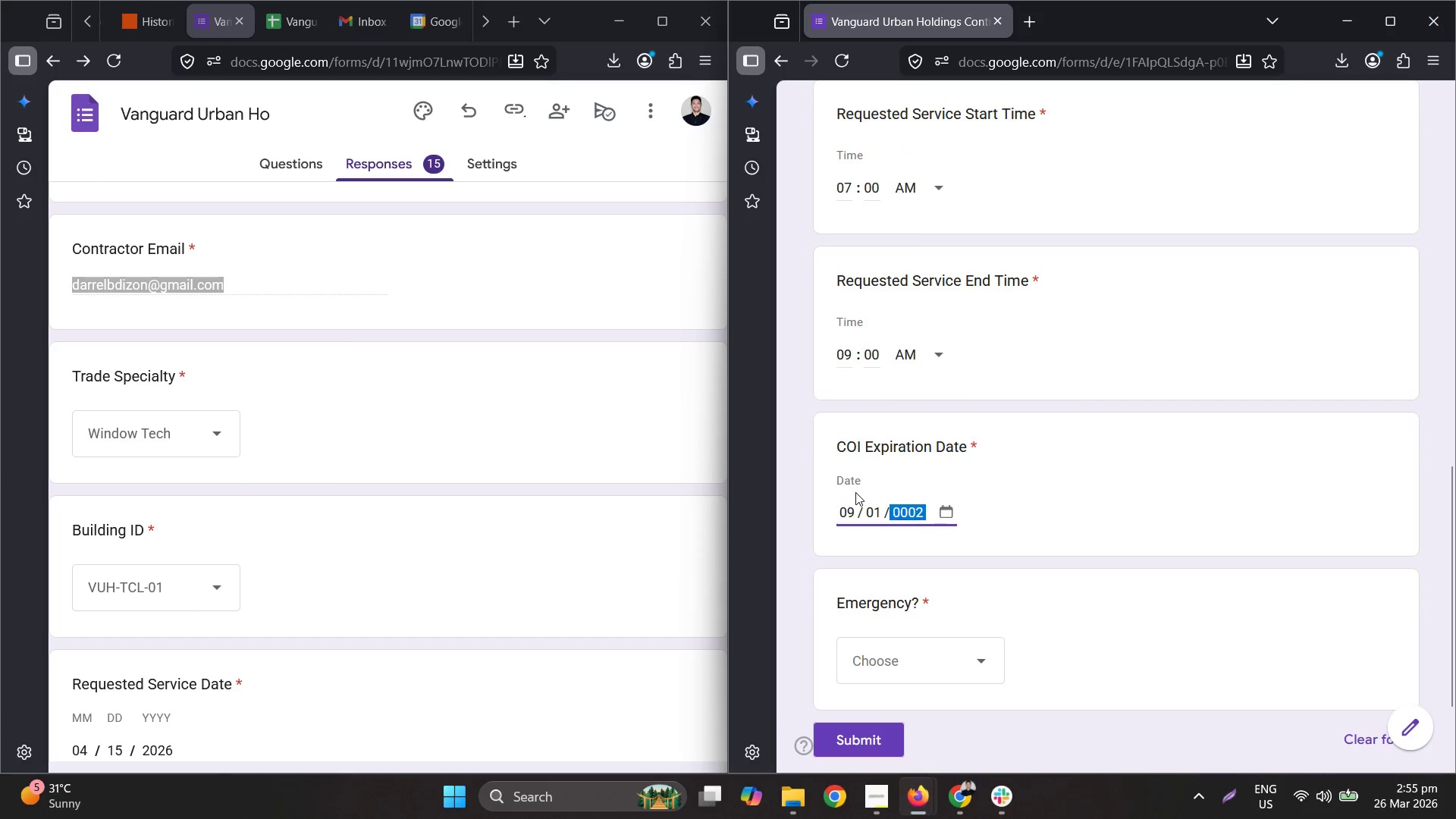 
key(Numpad2)
 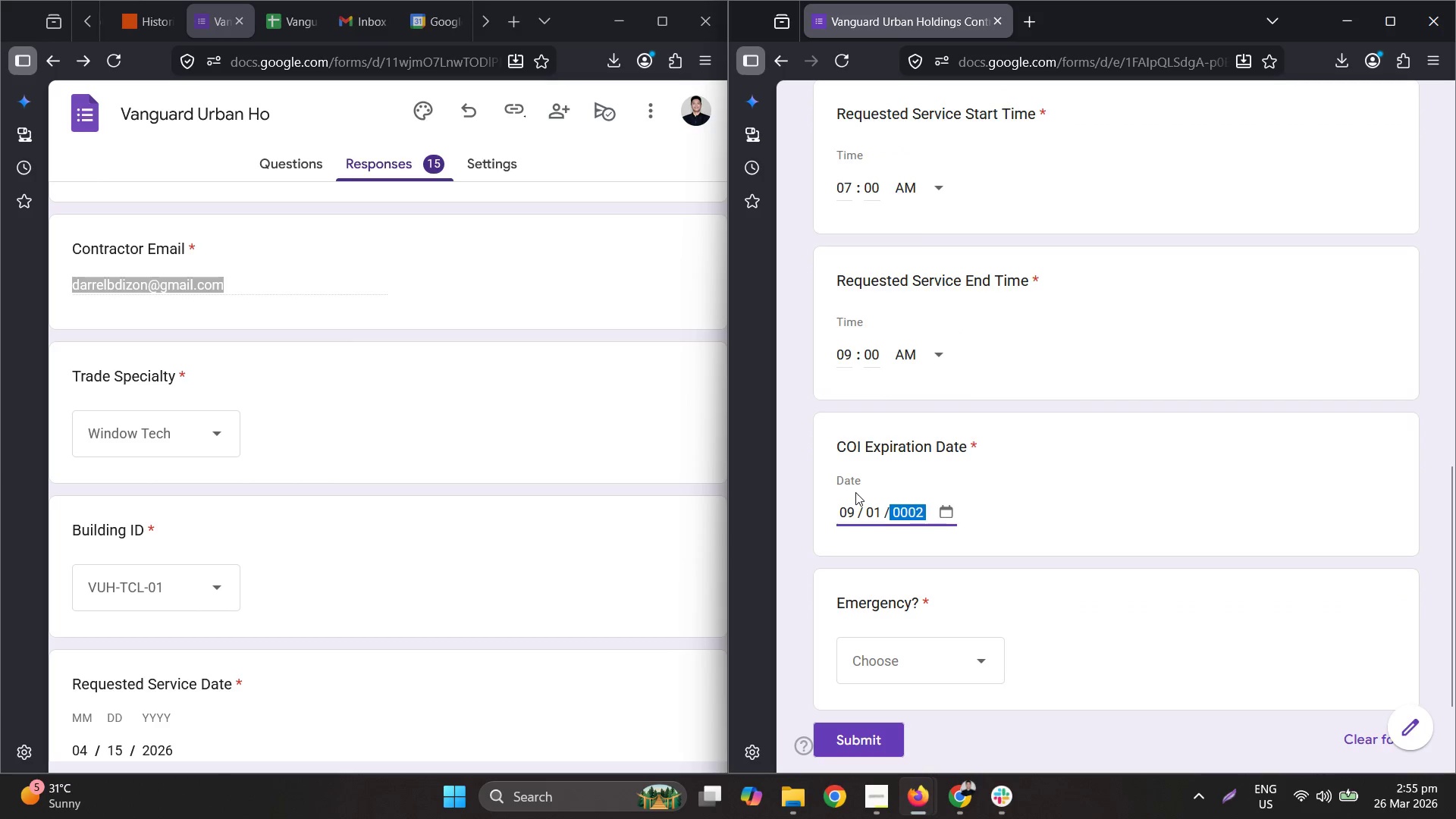 
key(Numpad0)
 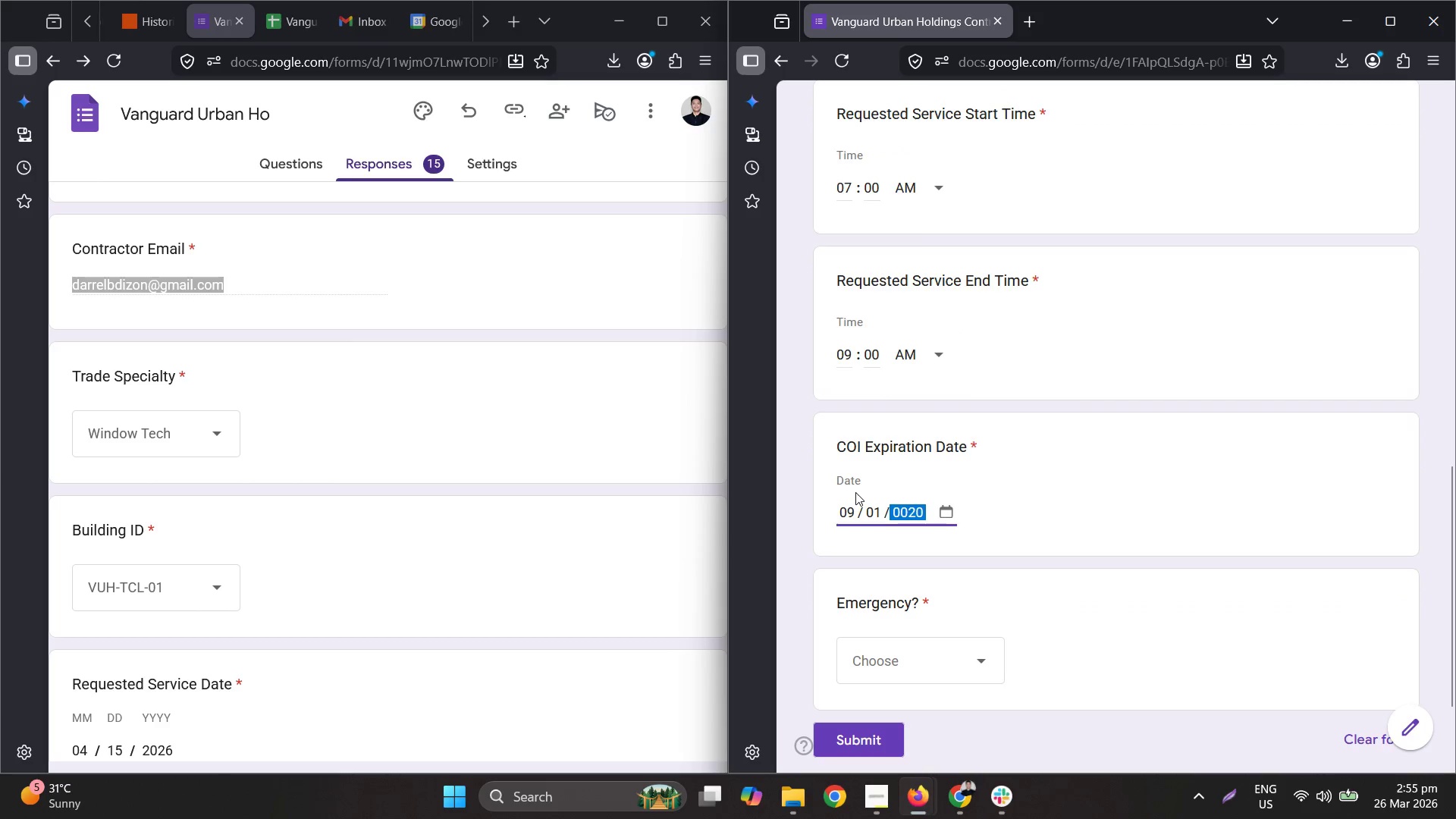 
key(Numpad2)
 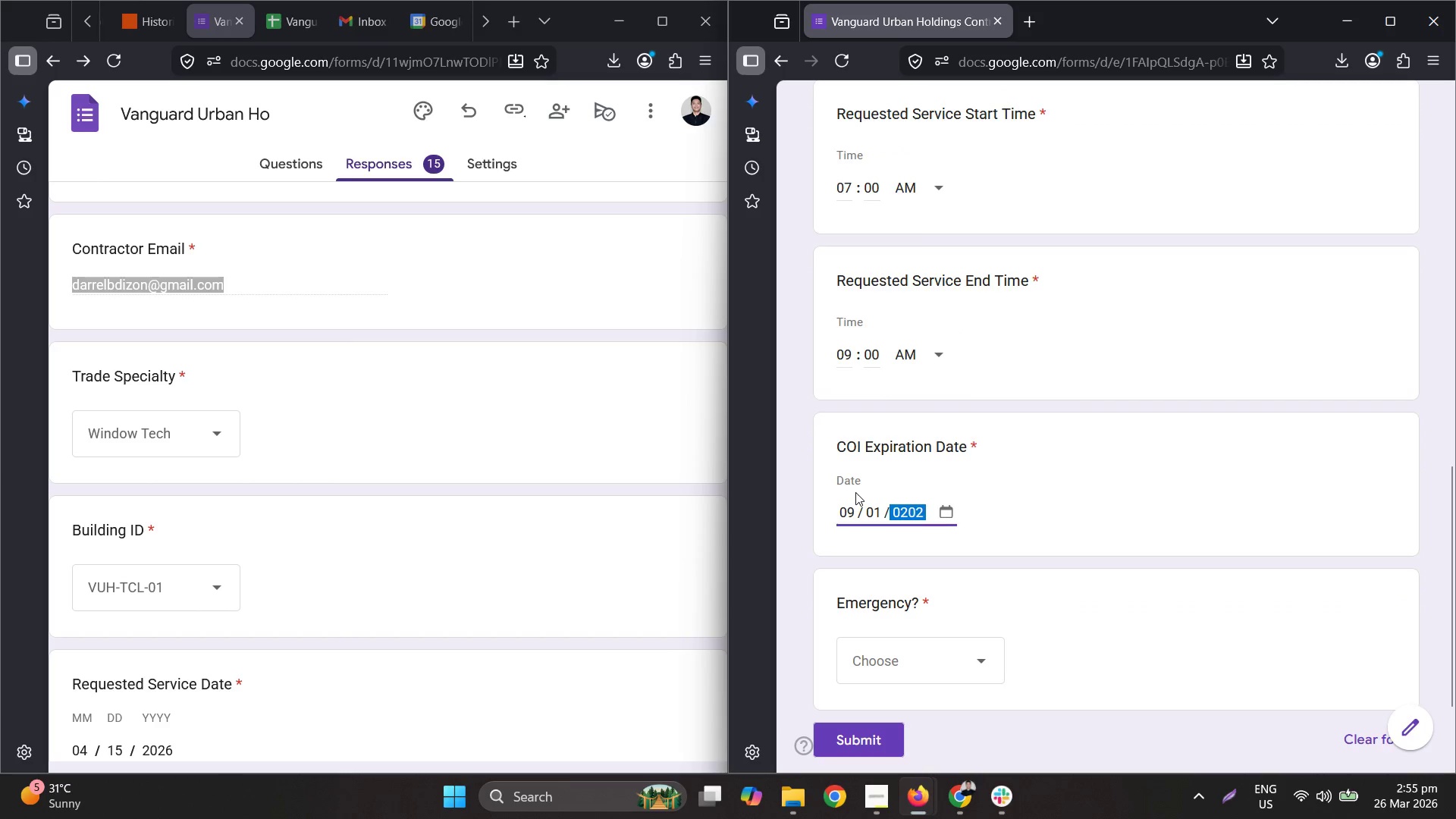 
key(Numpad6)
 